 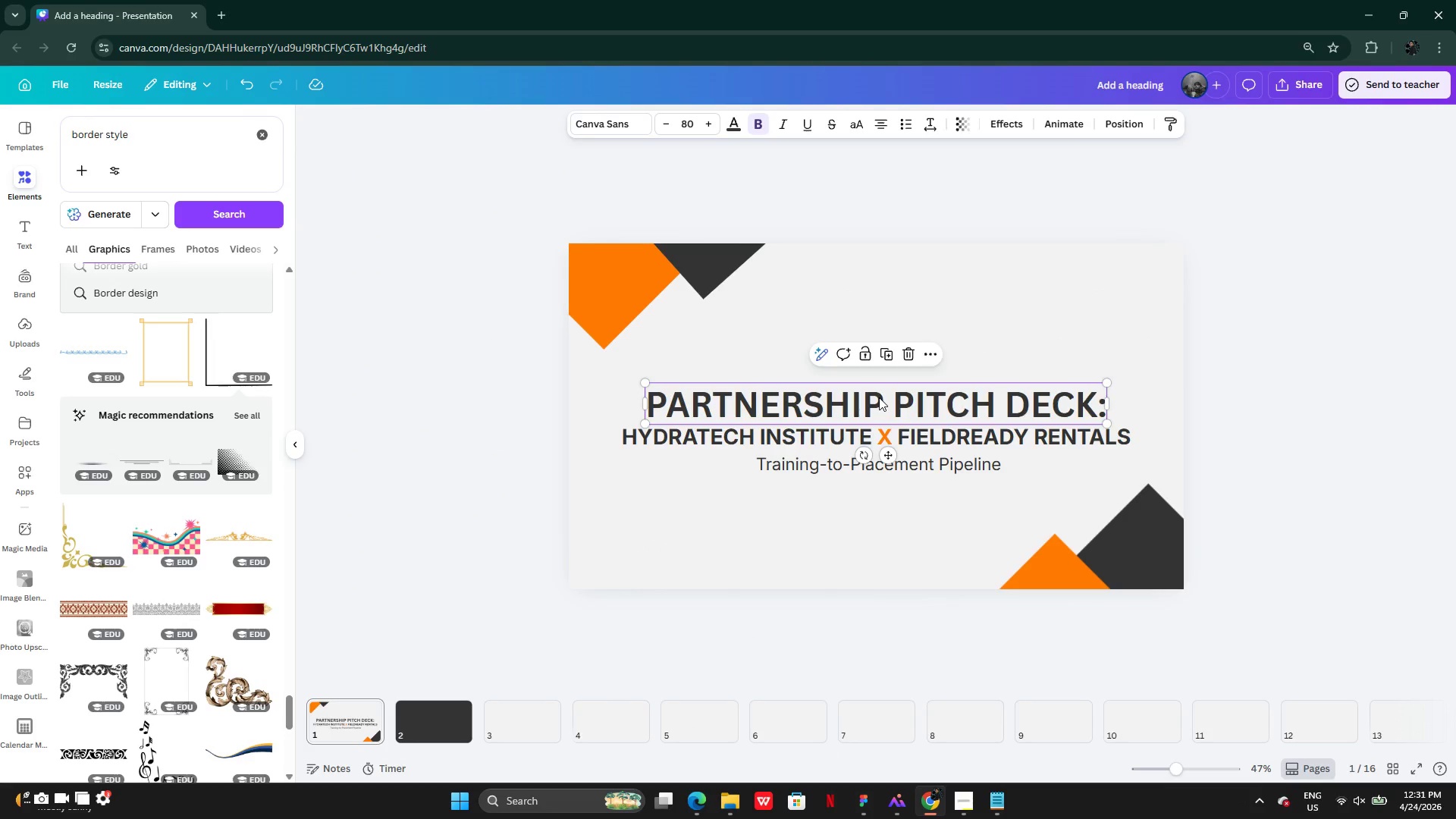 
key(Control+C)
 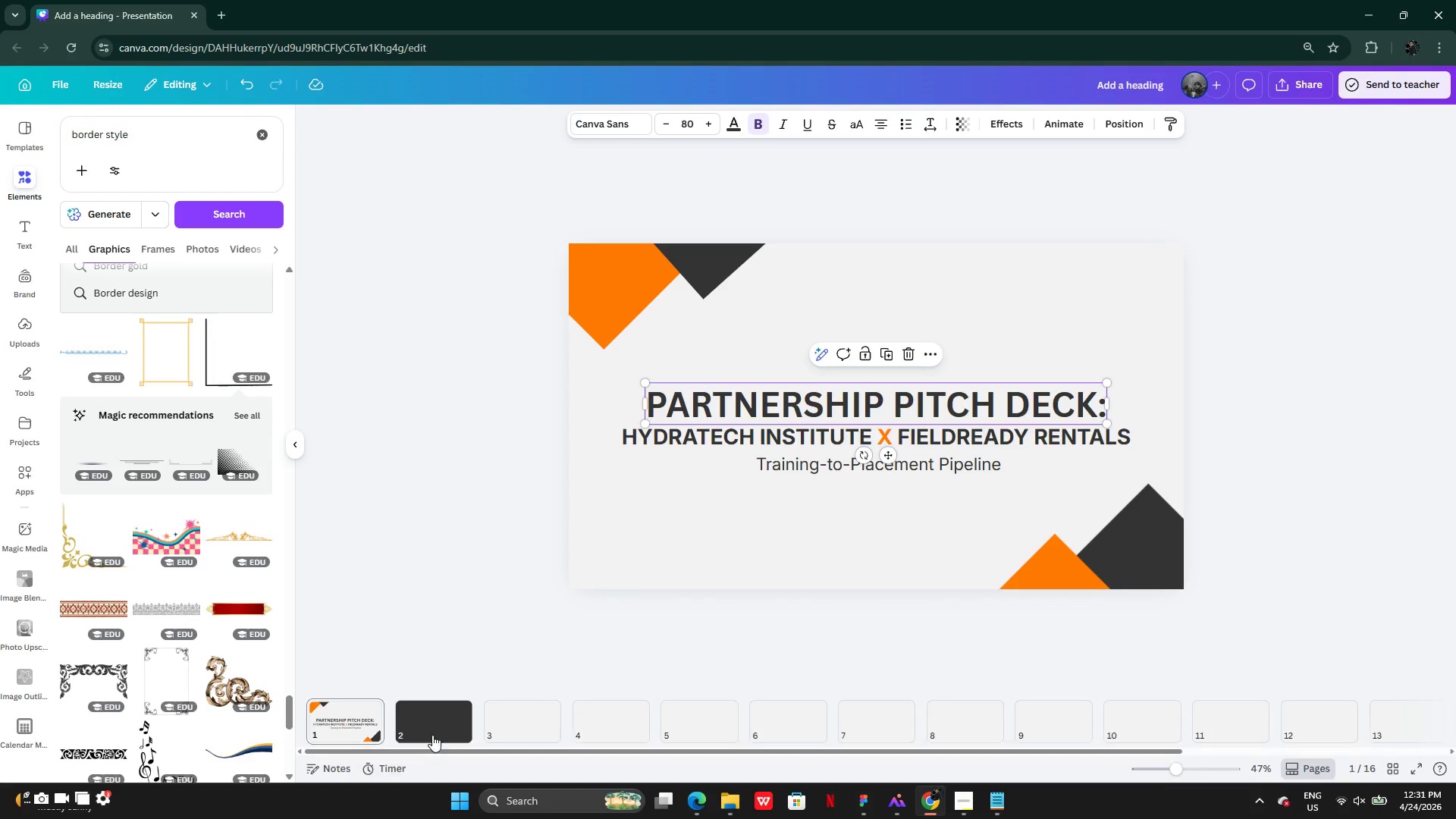 
left_click([432, 730])
 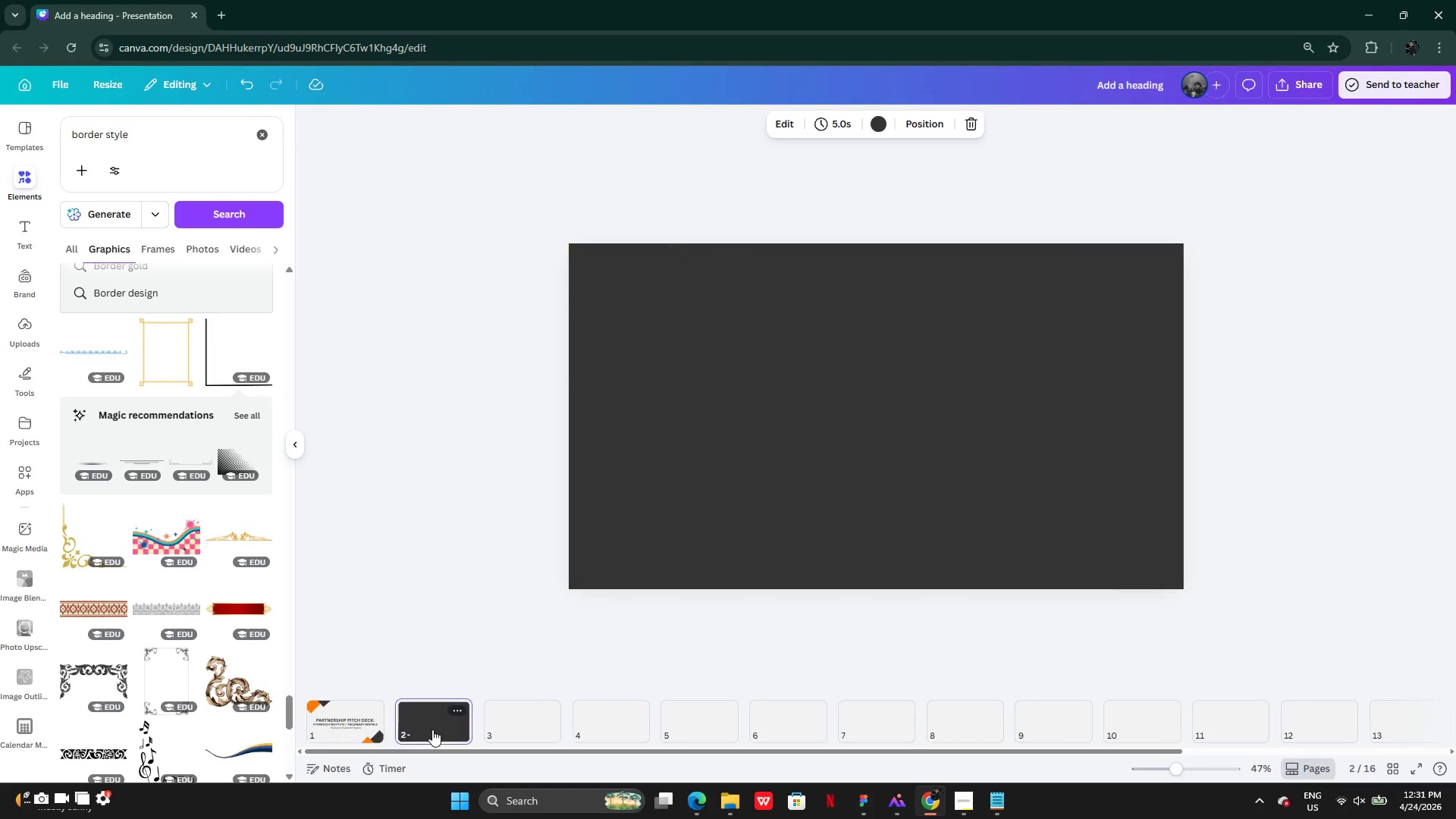 
key(Control+V)
 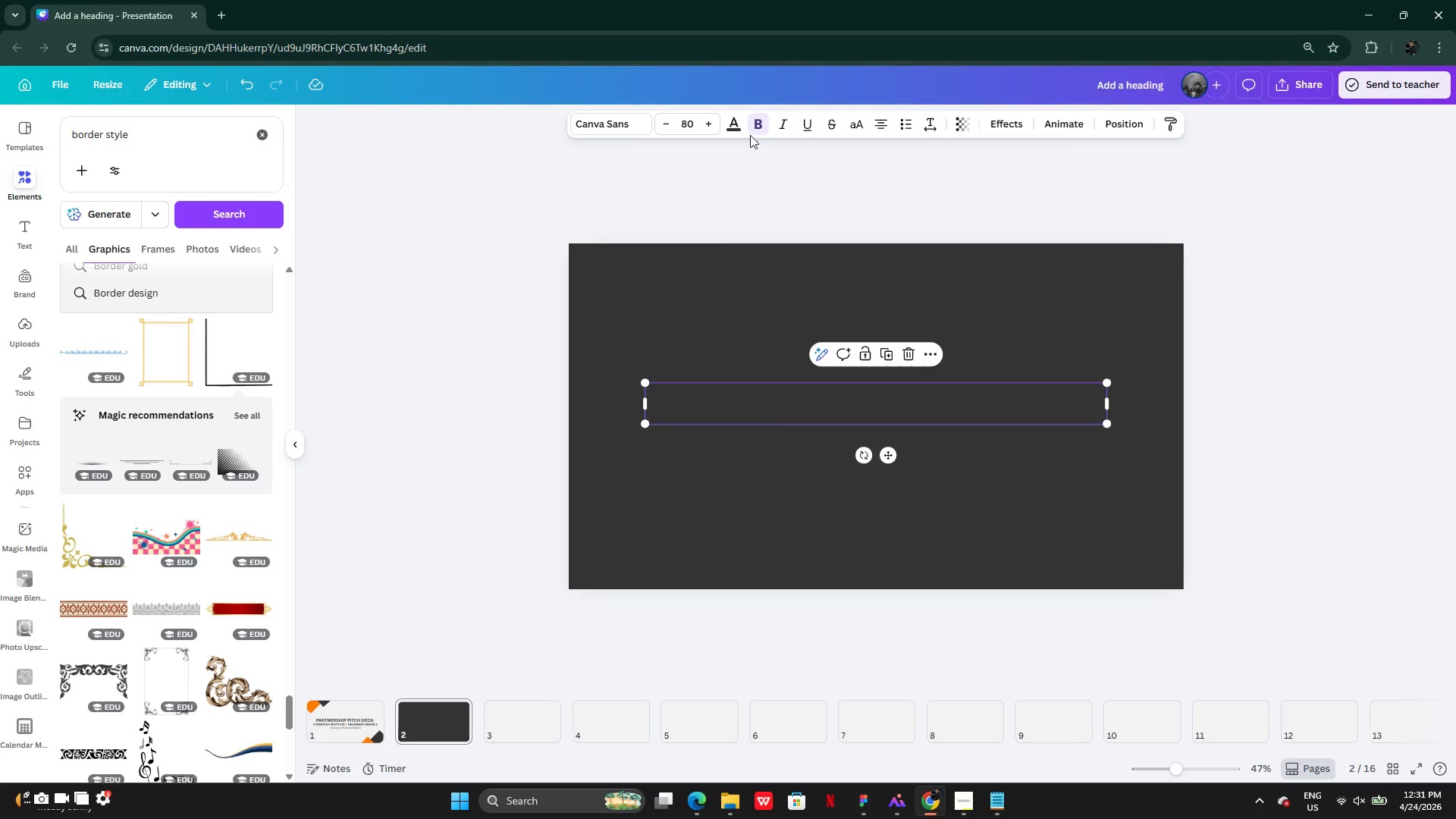 
left_click([739, 124])
 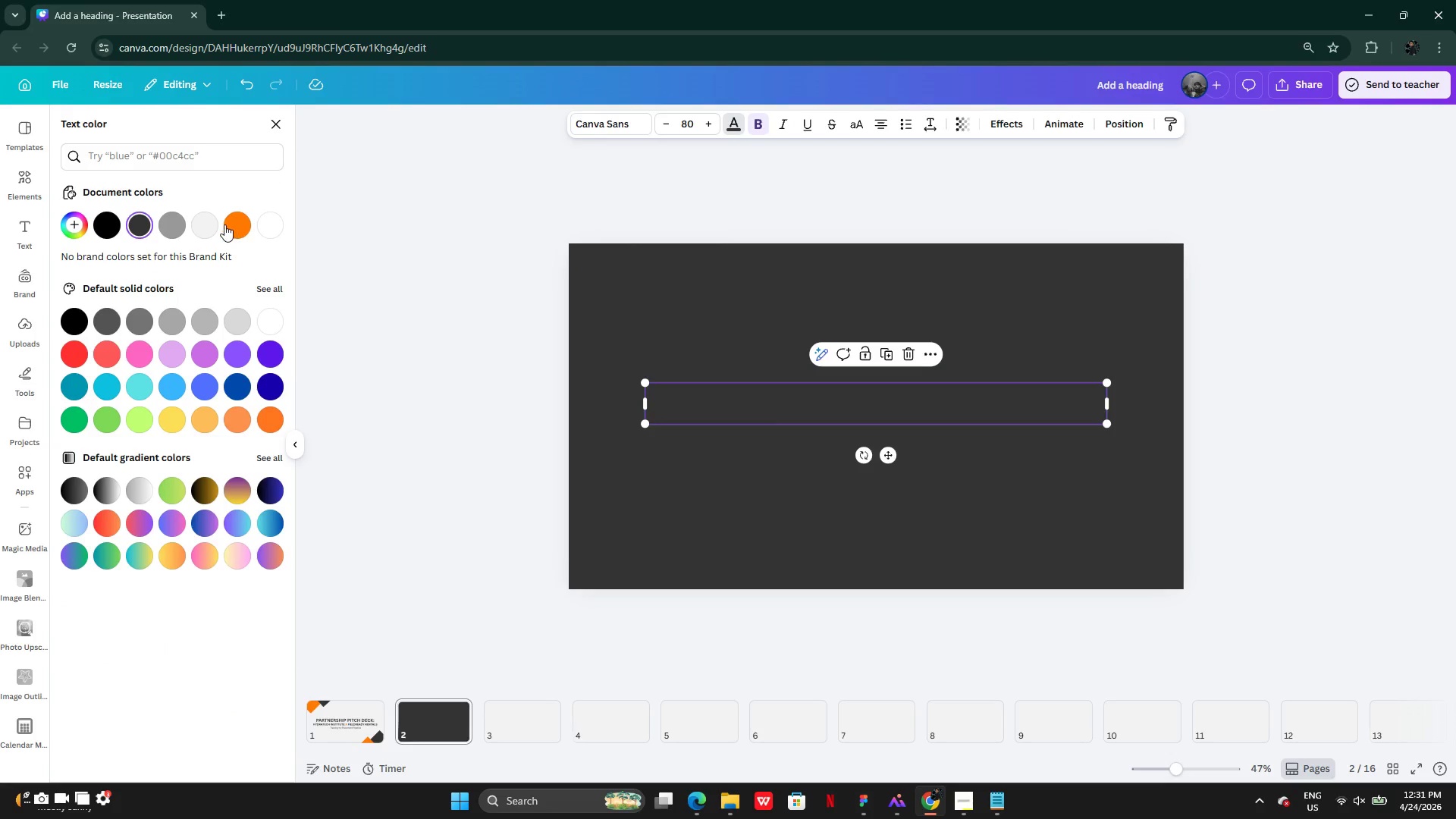 
left_click([237, 226])
 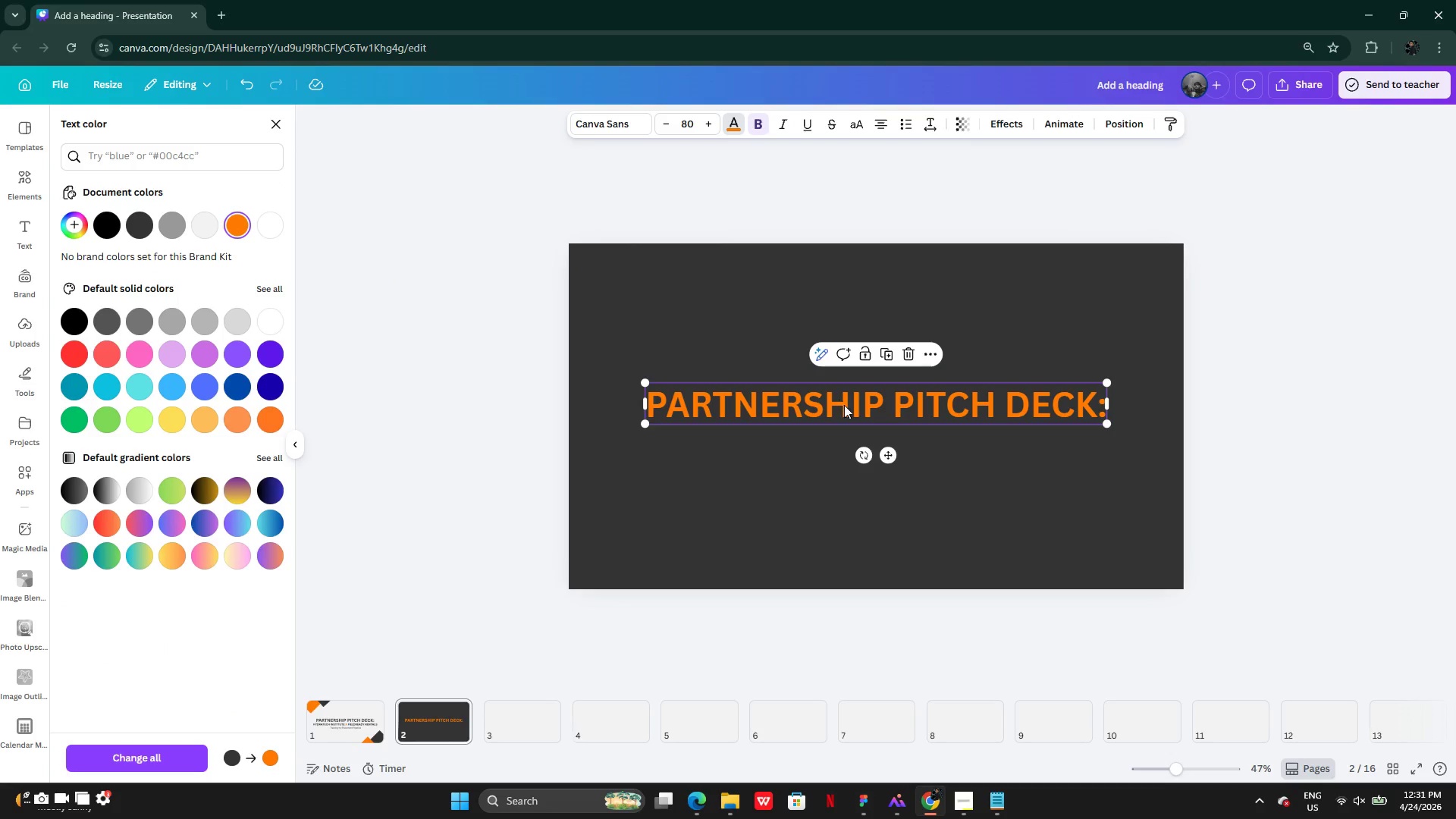 
left_click_drag(start_coordinate=[846, 406], to_coordinate=[803, 299])
 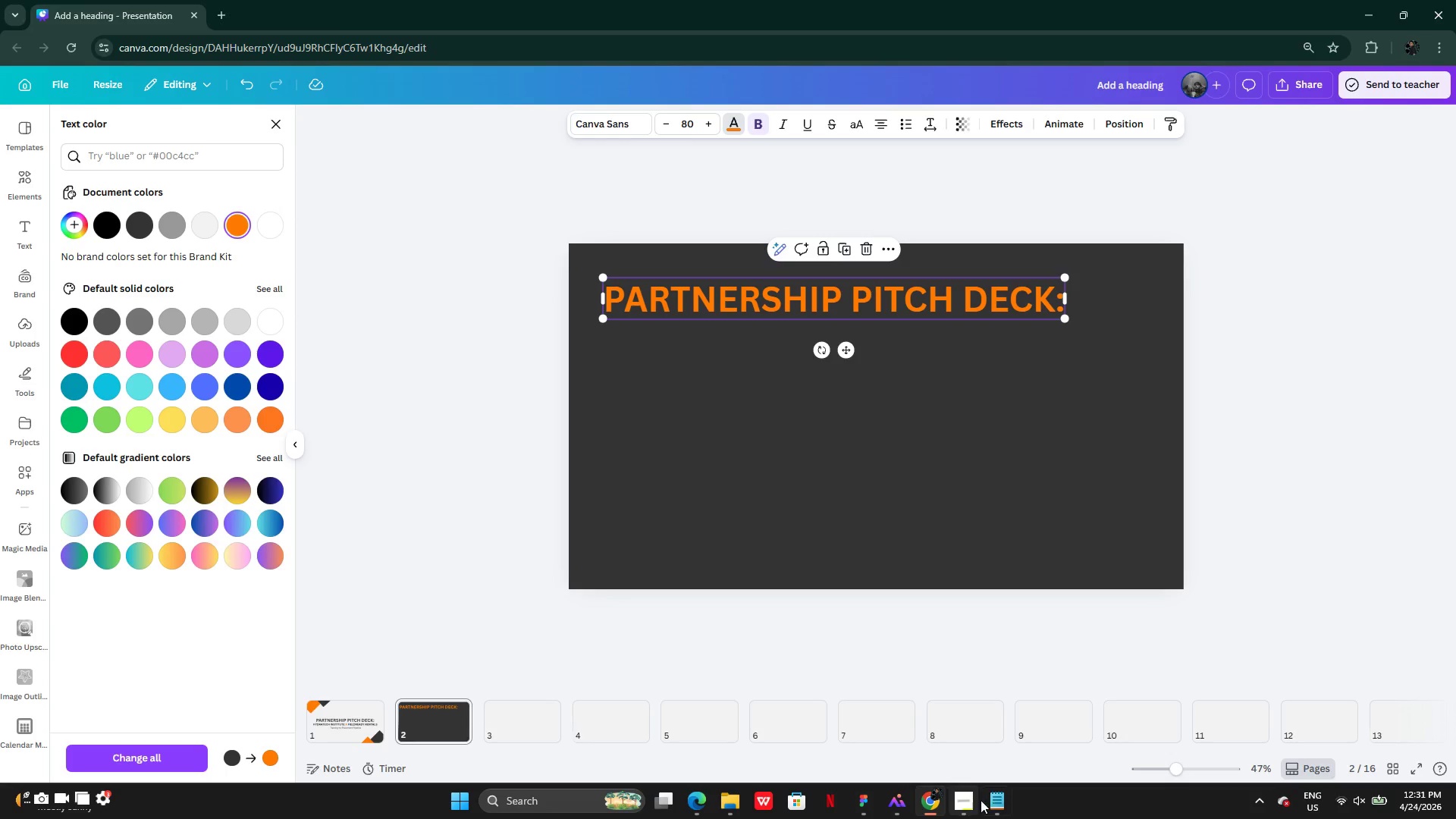 
wait(17.0)
 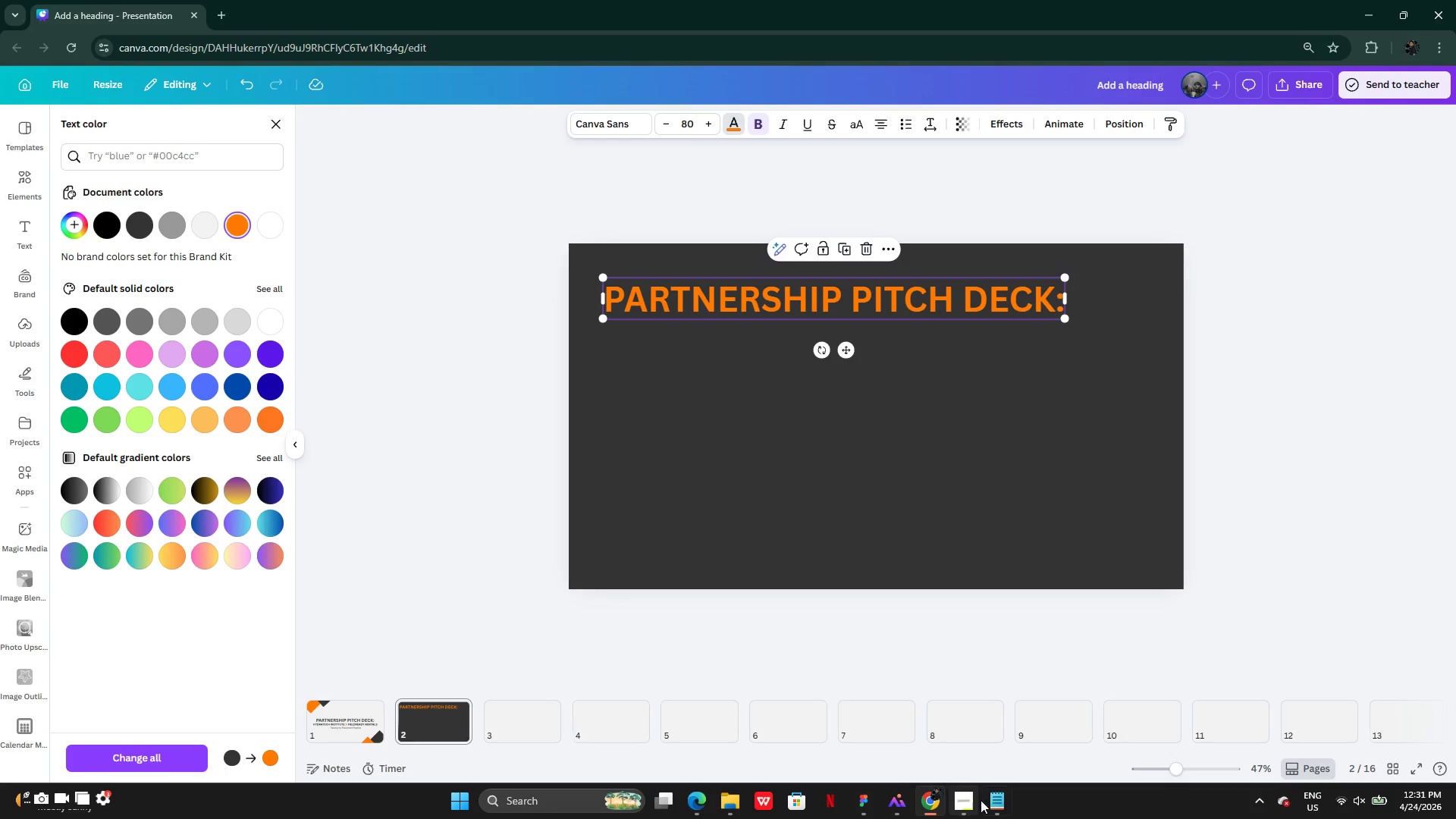 
left_click([1010, 507])
 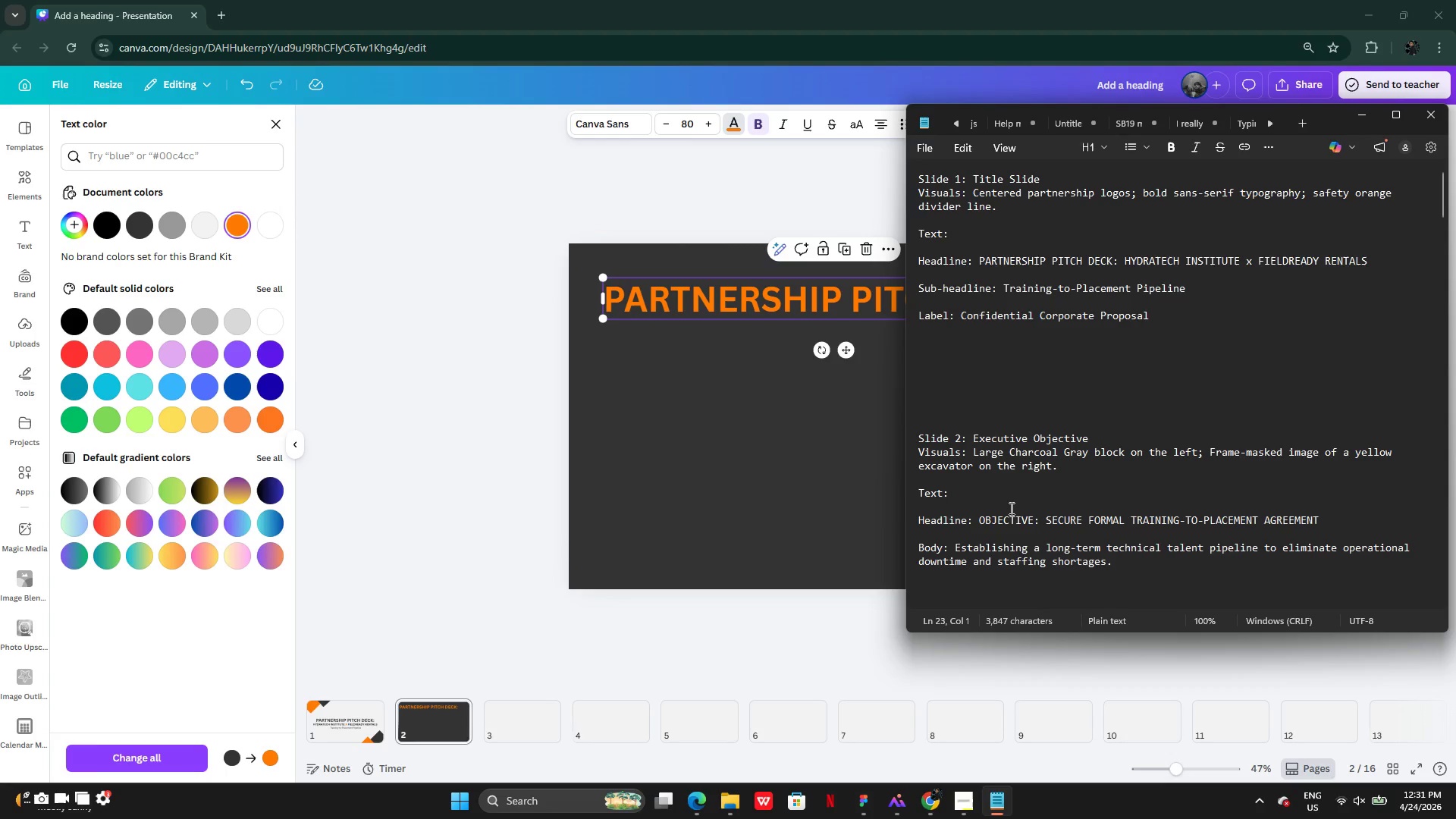 
scroll: coordinate [1010, 508], scroll_direction: none, amount: 0.0
 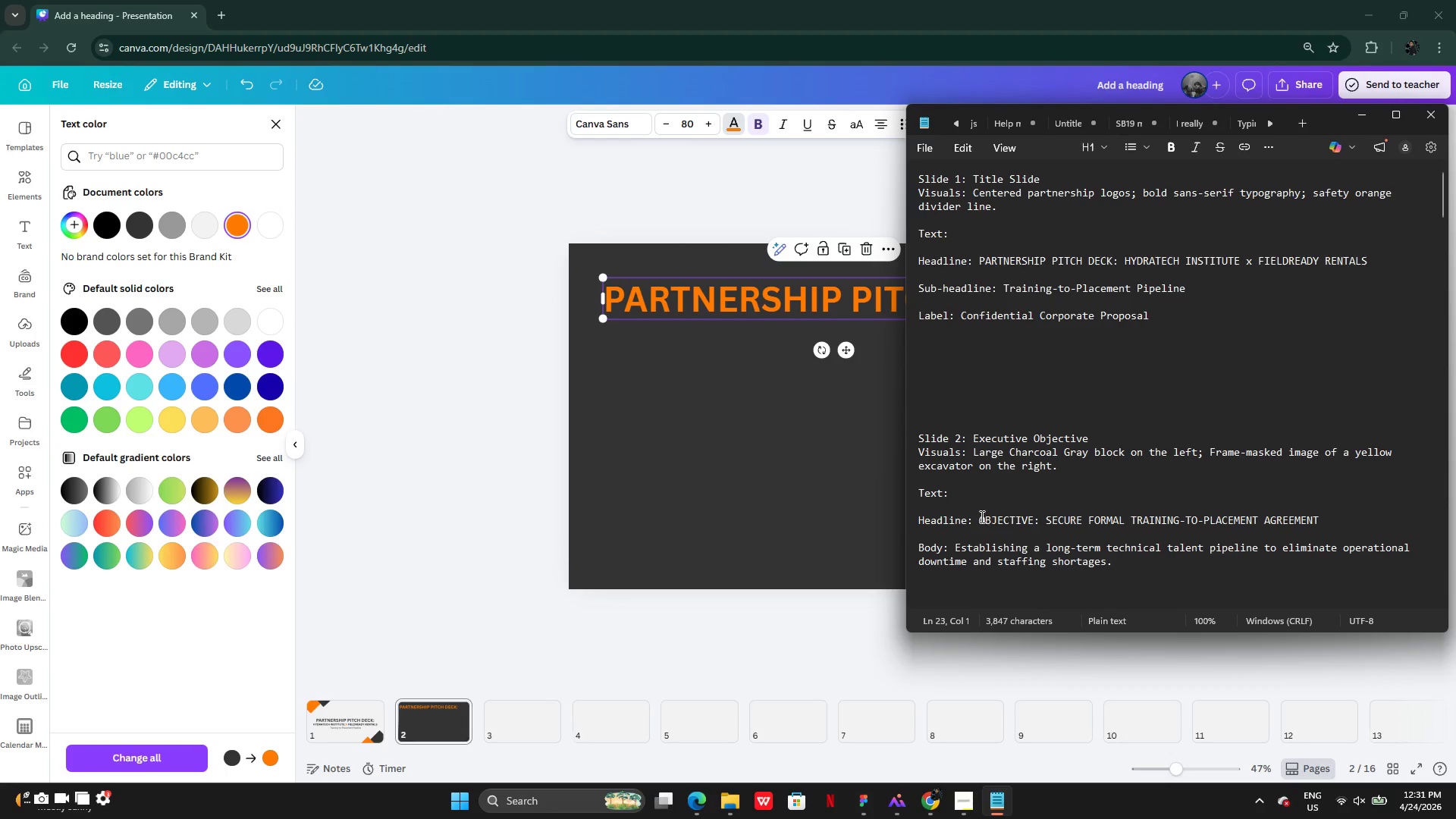 
left_click_drag(start_coordinate=[979, 516], to_coordinate=[1320, 522])
 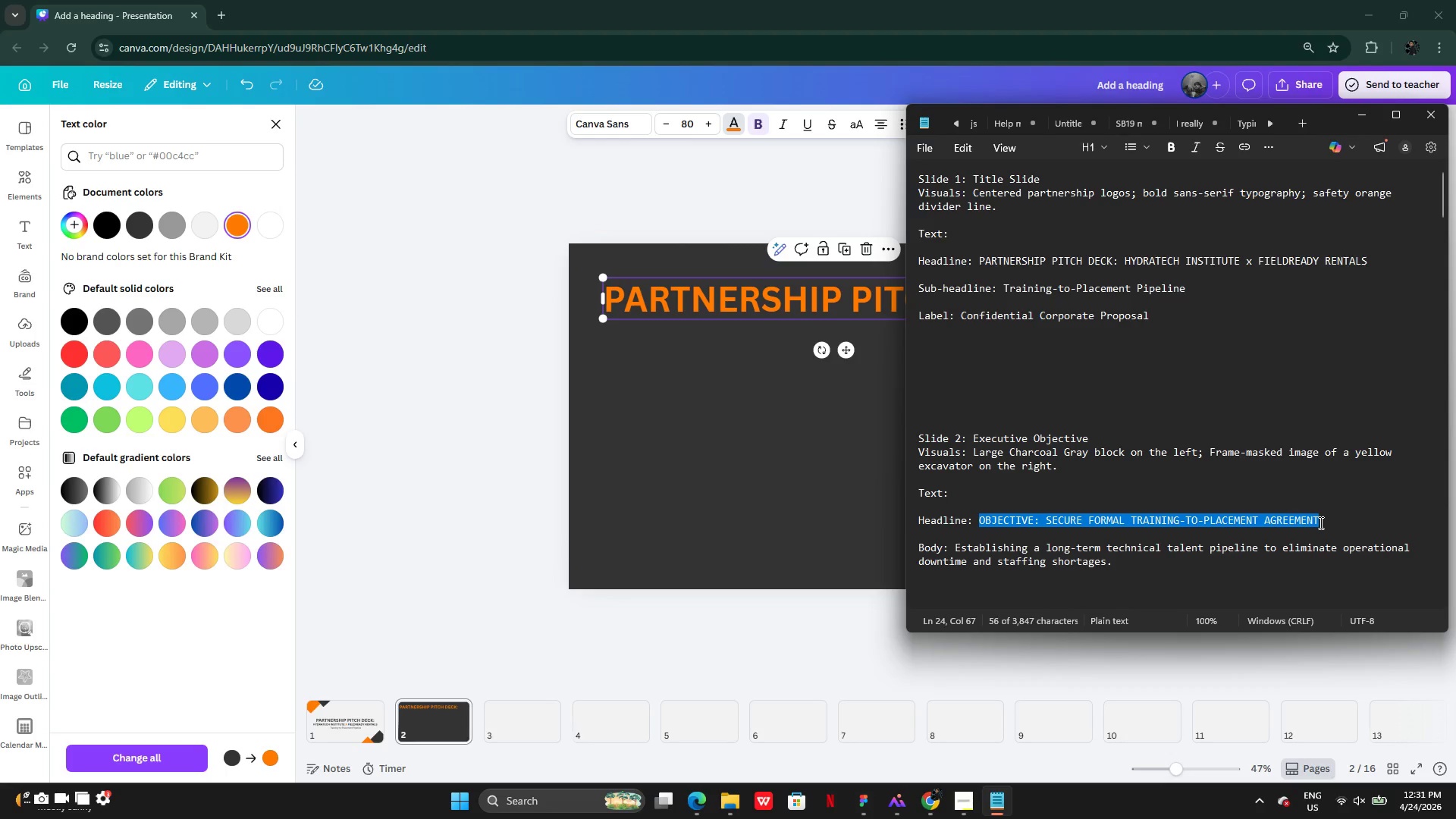 
key(Control+C)
 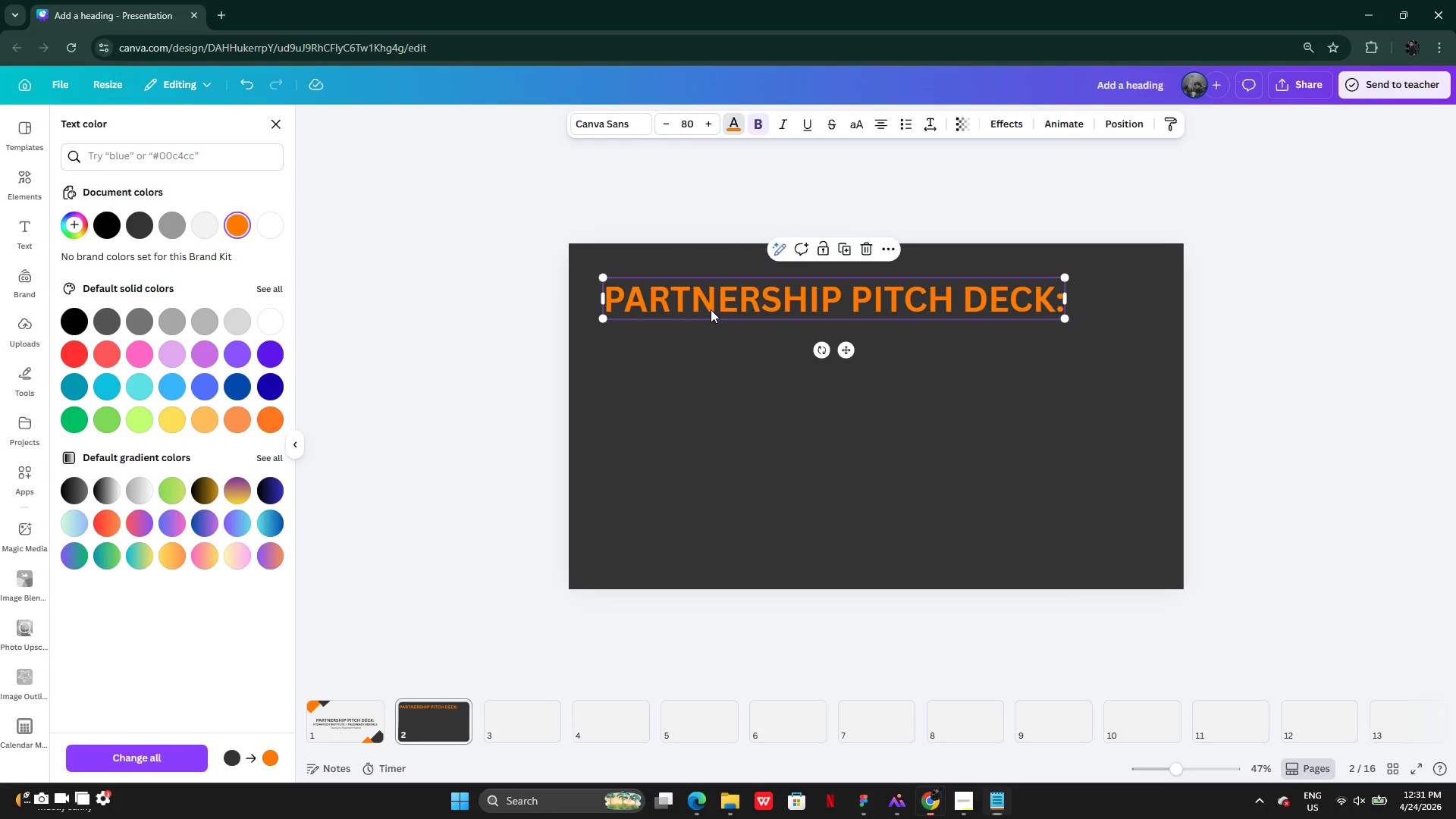 
double_click([711, 309])
 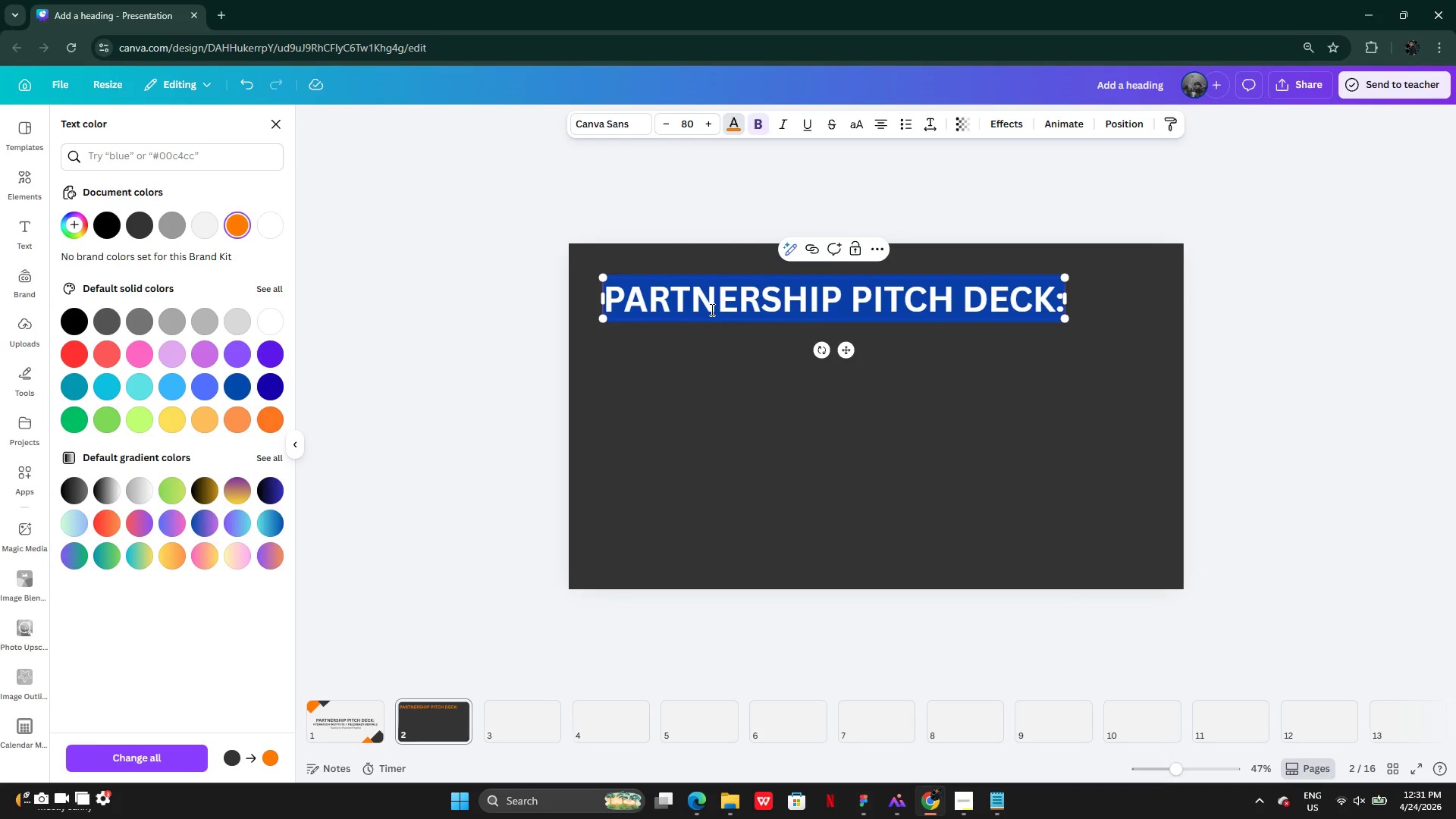 
key(Control+V)
 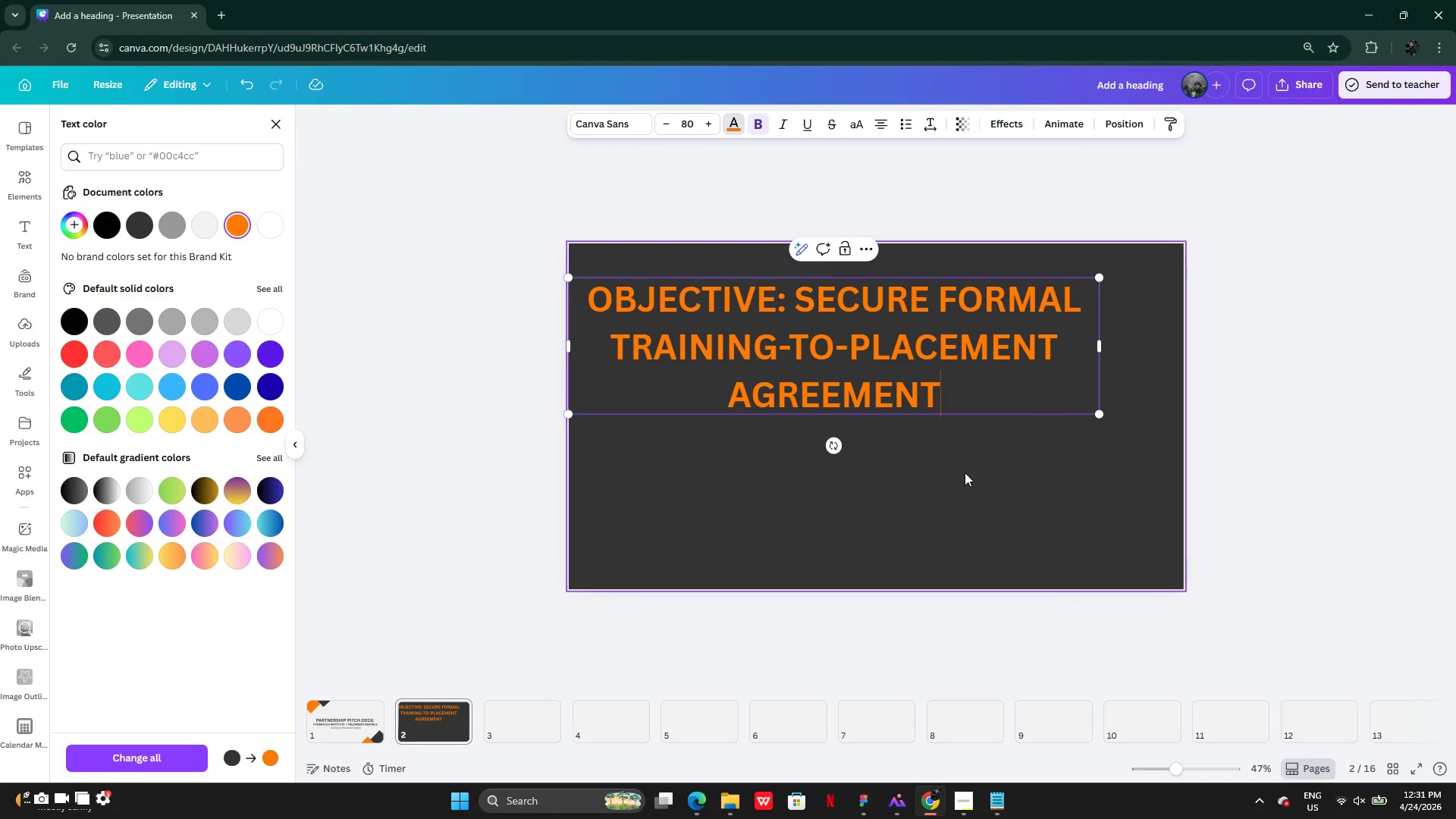 
double_click([898, 356])
 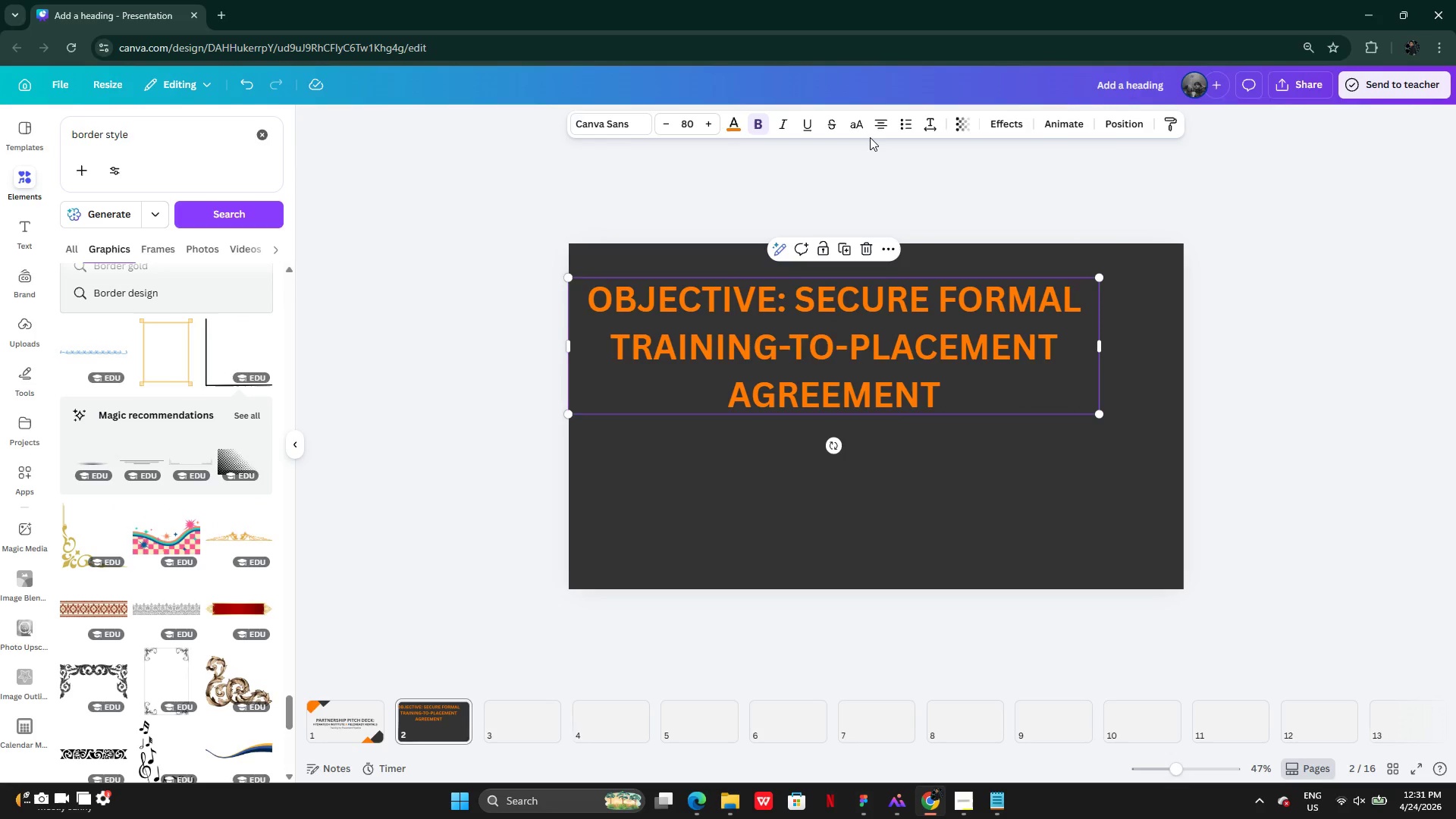 
left_click([872, 130])
 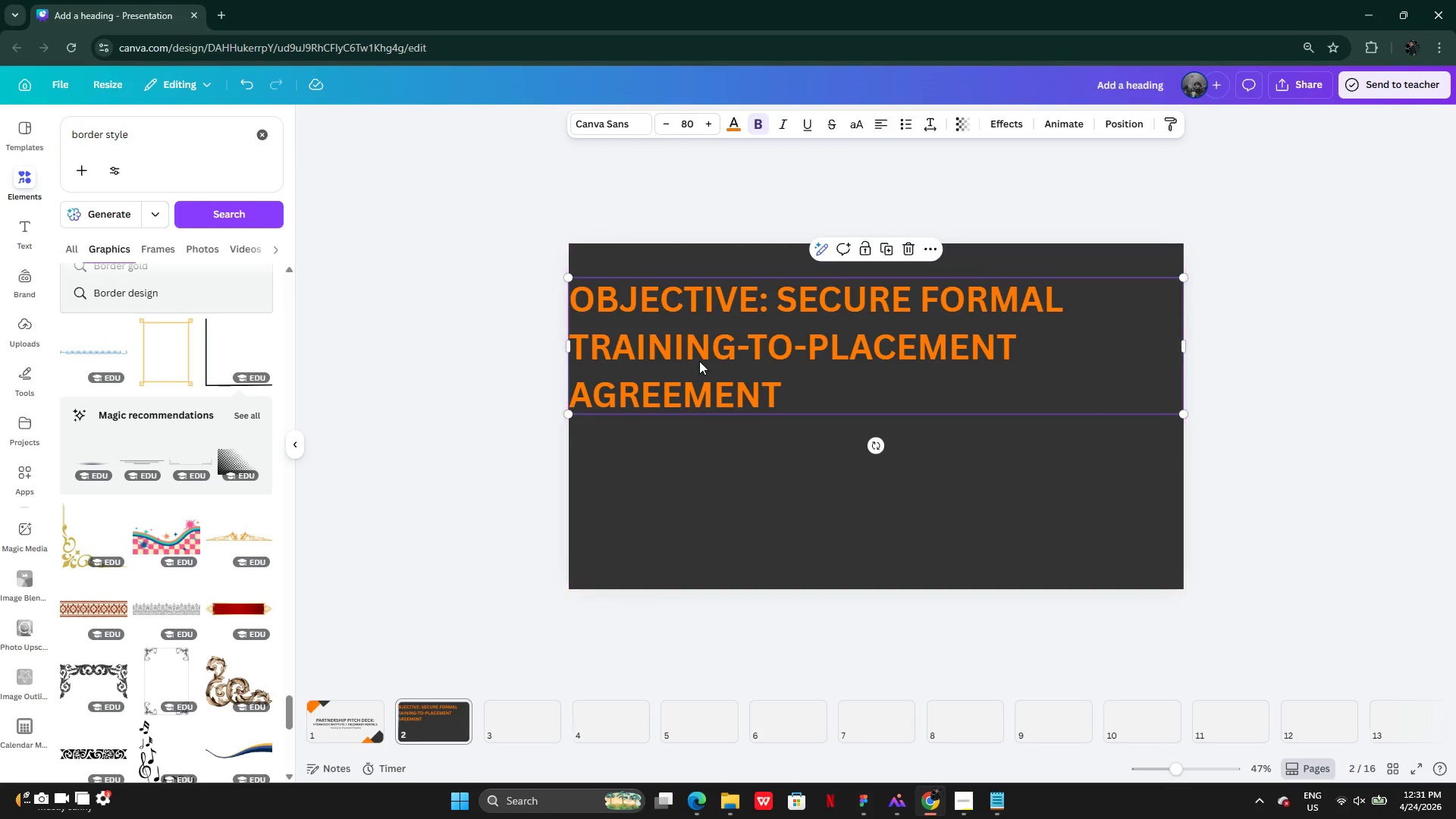 
left_click_drag(start_coordinate=[698, 362], to_coordinate=[734, 359])
 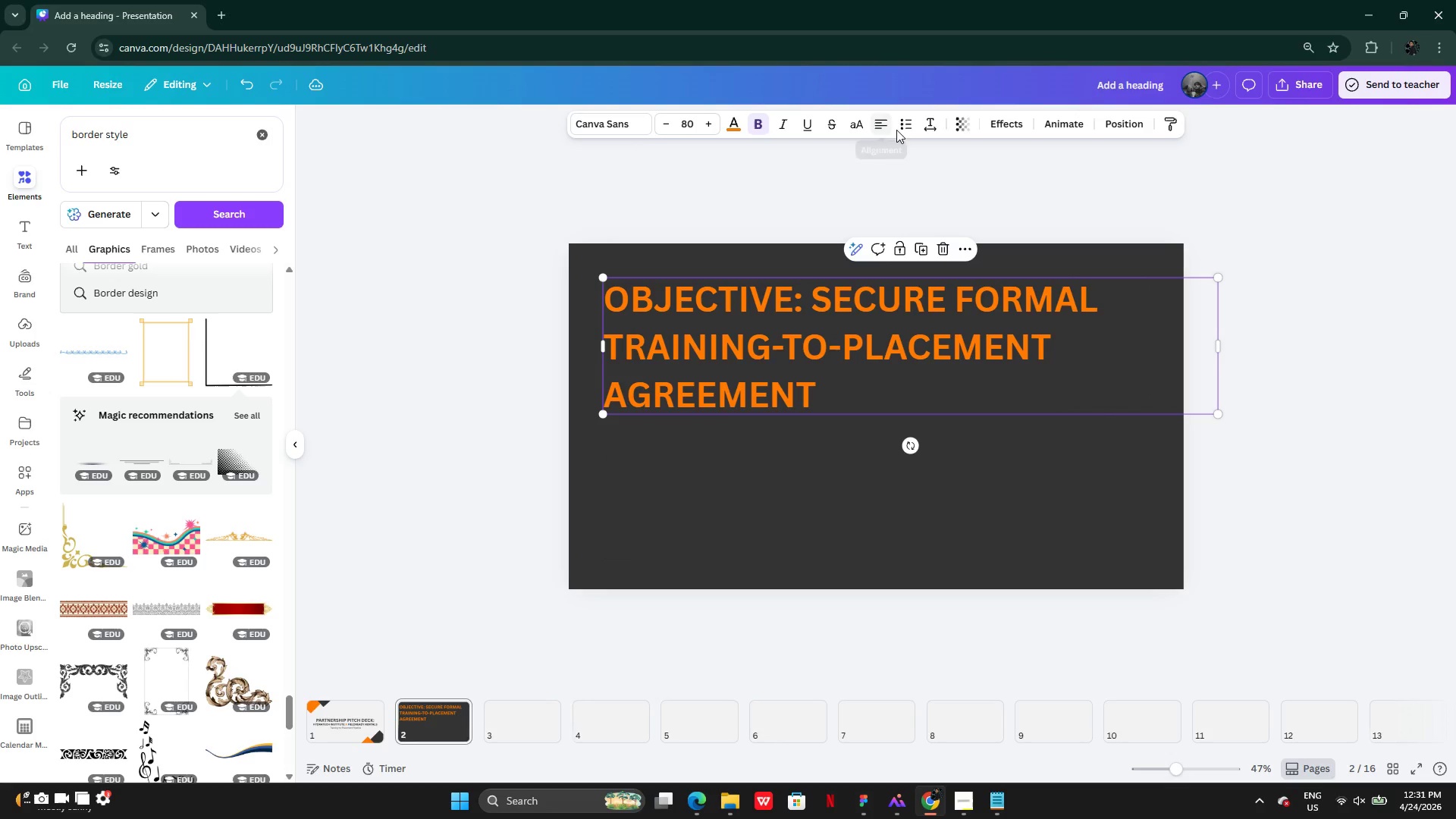 
left_click([927, 128])
 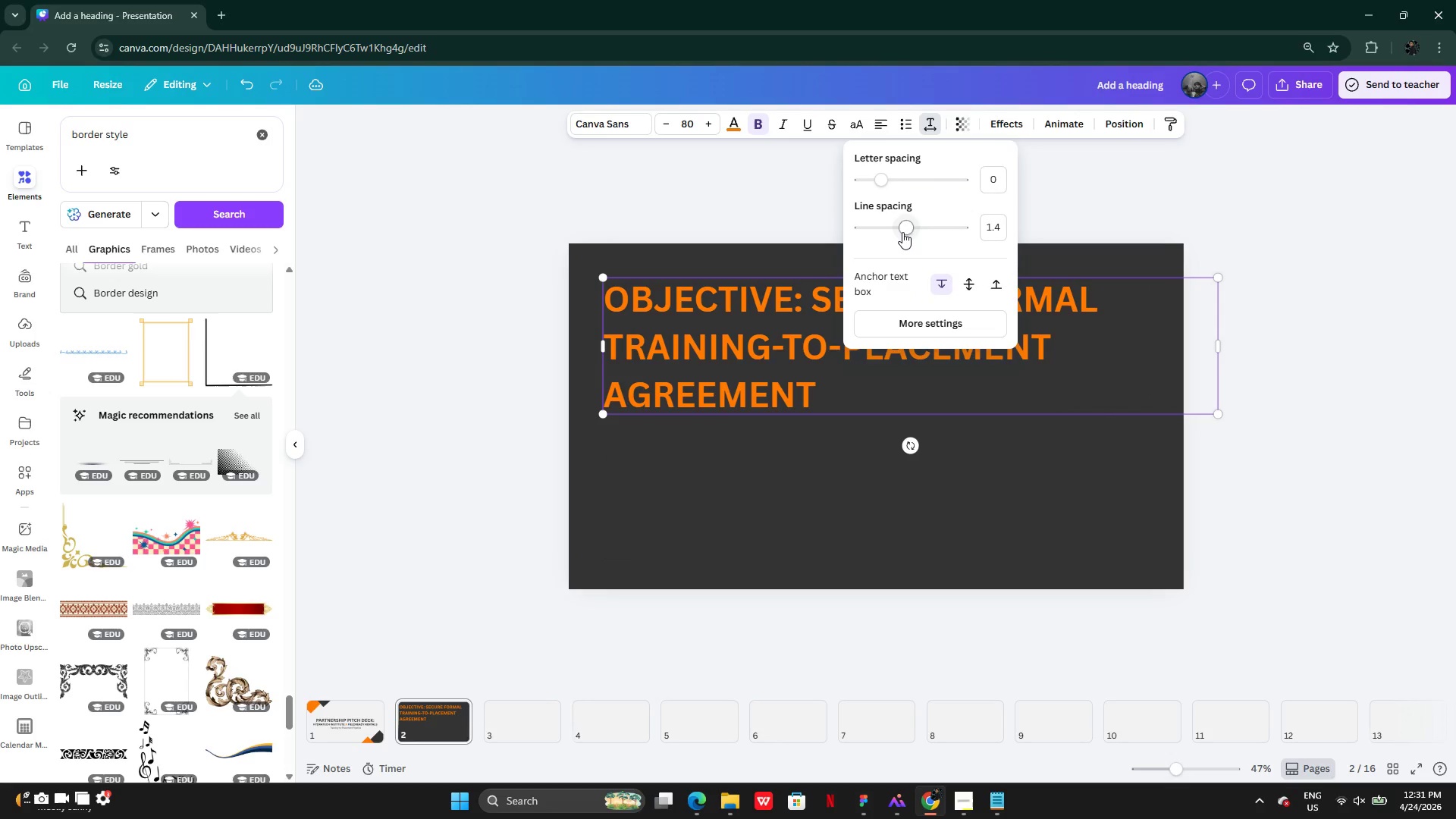 
left_click_drag(start_coordinate=[903, 229], to_coordinate=[890, 228])
 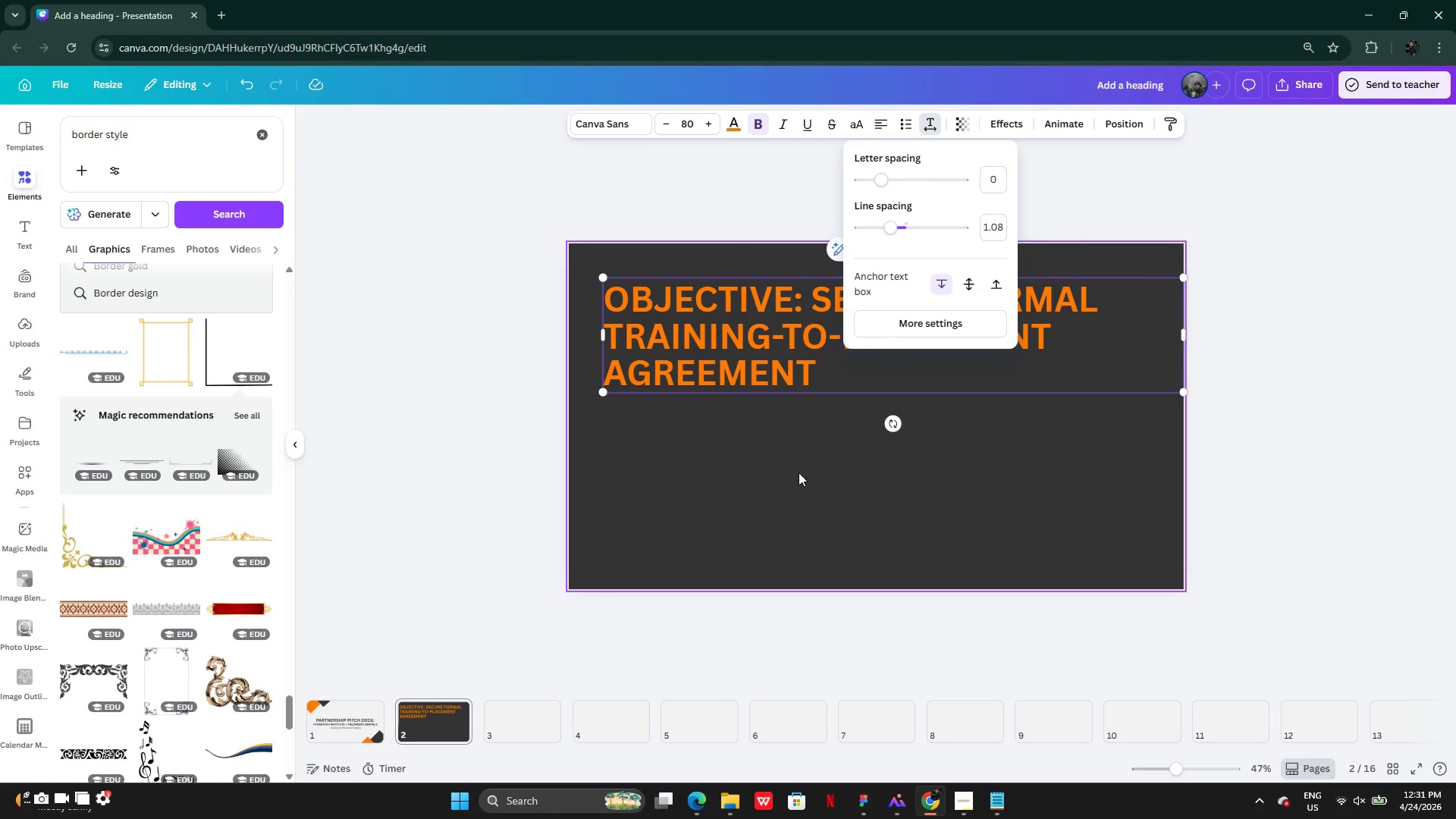 
left_click([799, 472])
 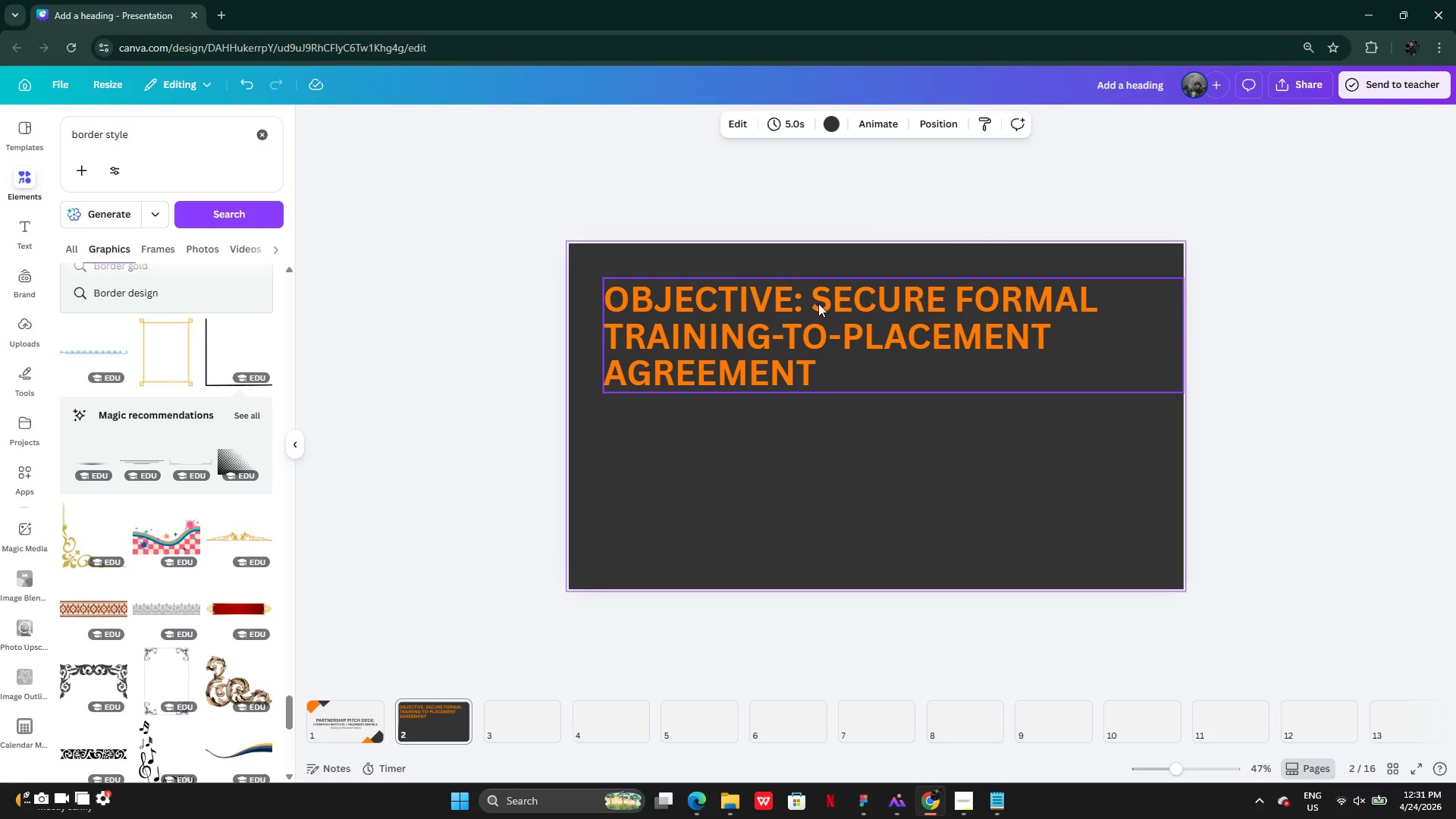 
left_click([817, 301])
 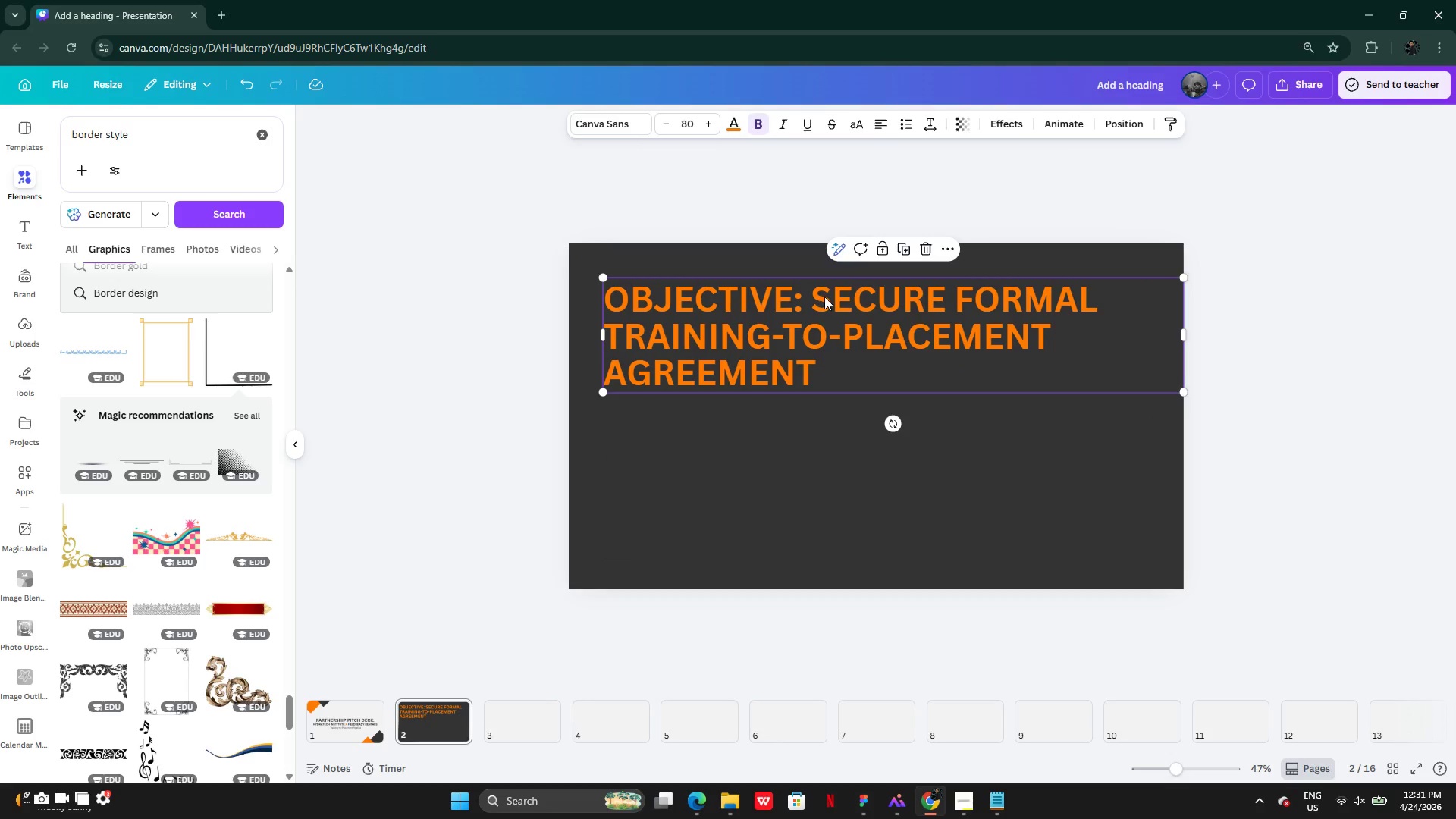 
double_click([824, 297])
 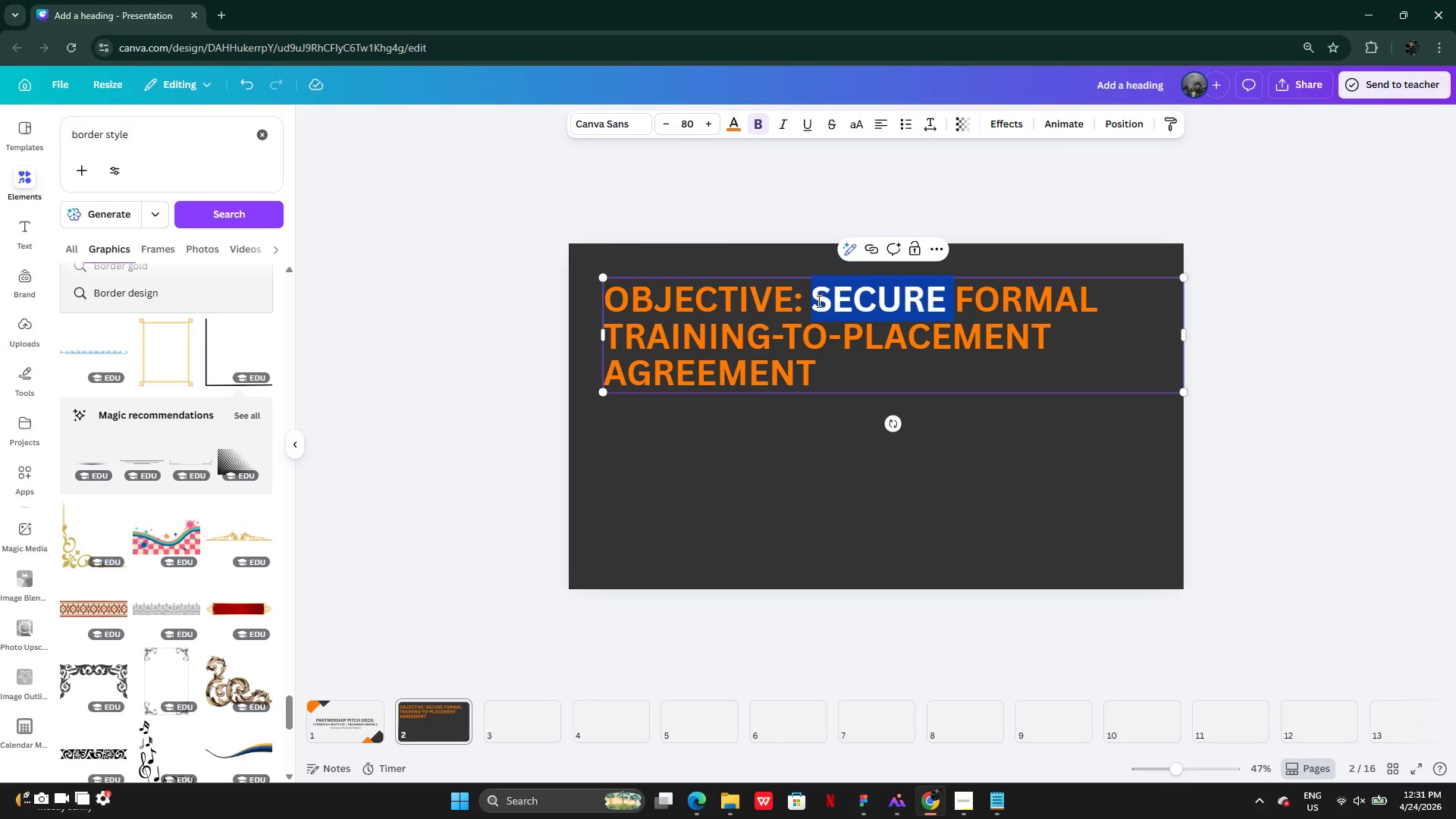 
triple_click([817, 301])
 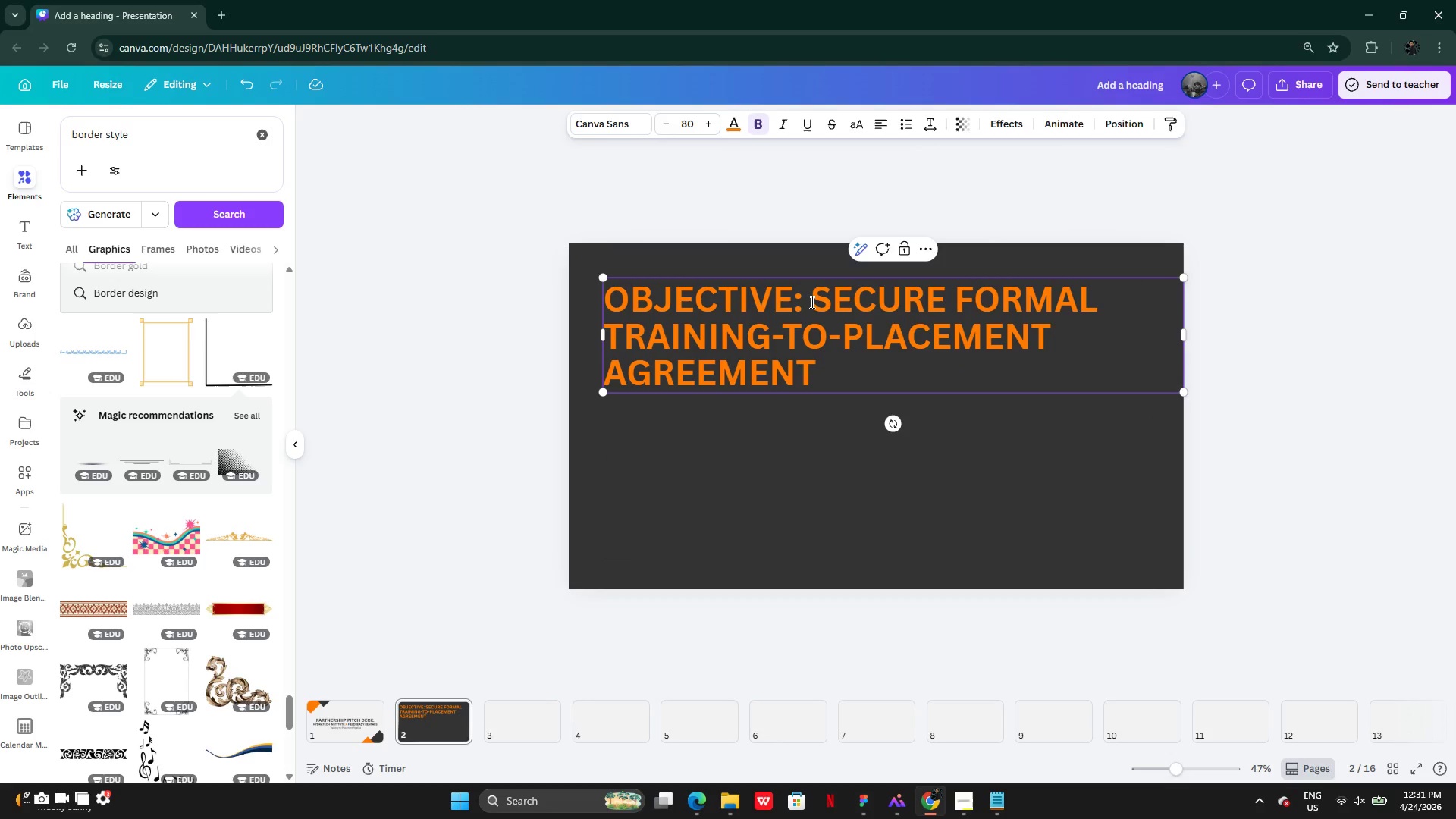 
key(Enter)
 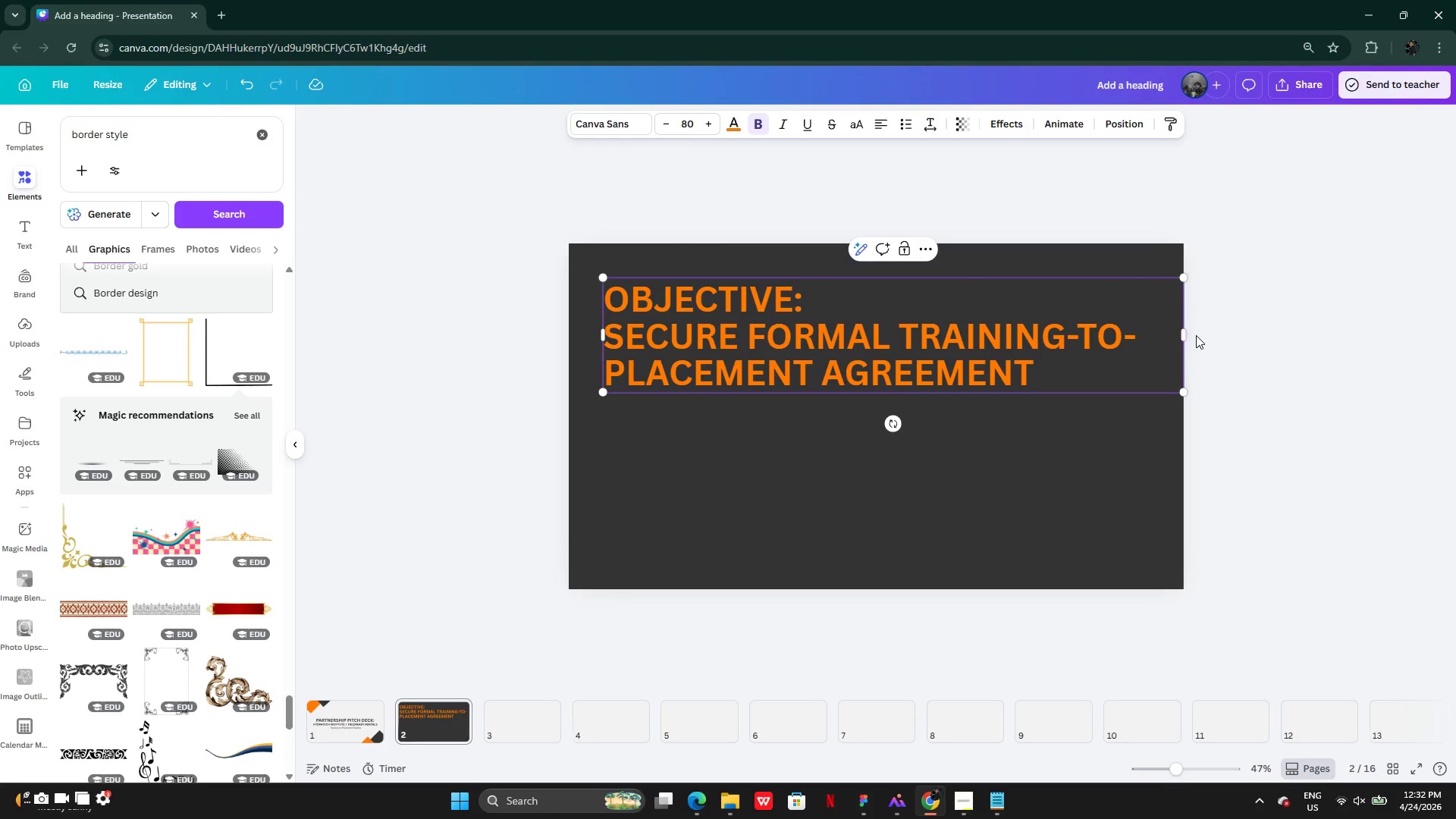 
left_click_drag(start_coordinate=[1191, 337], to_coordinate=[1009, 346])
 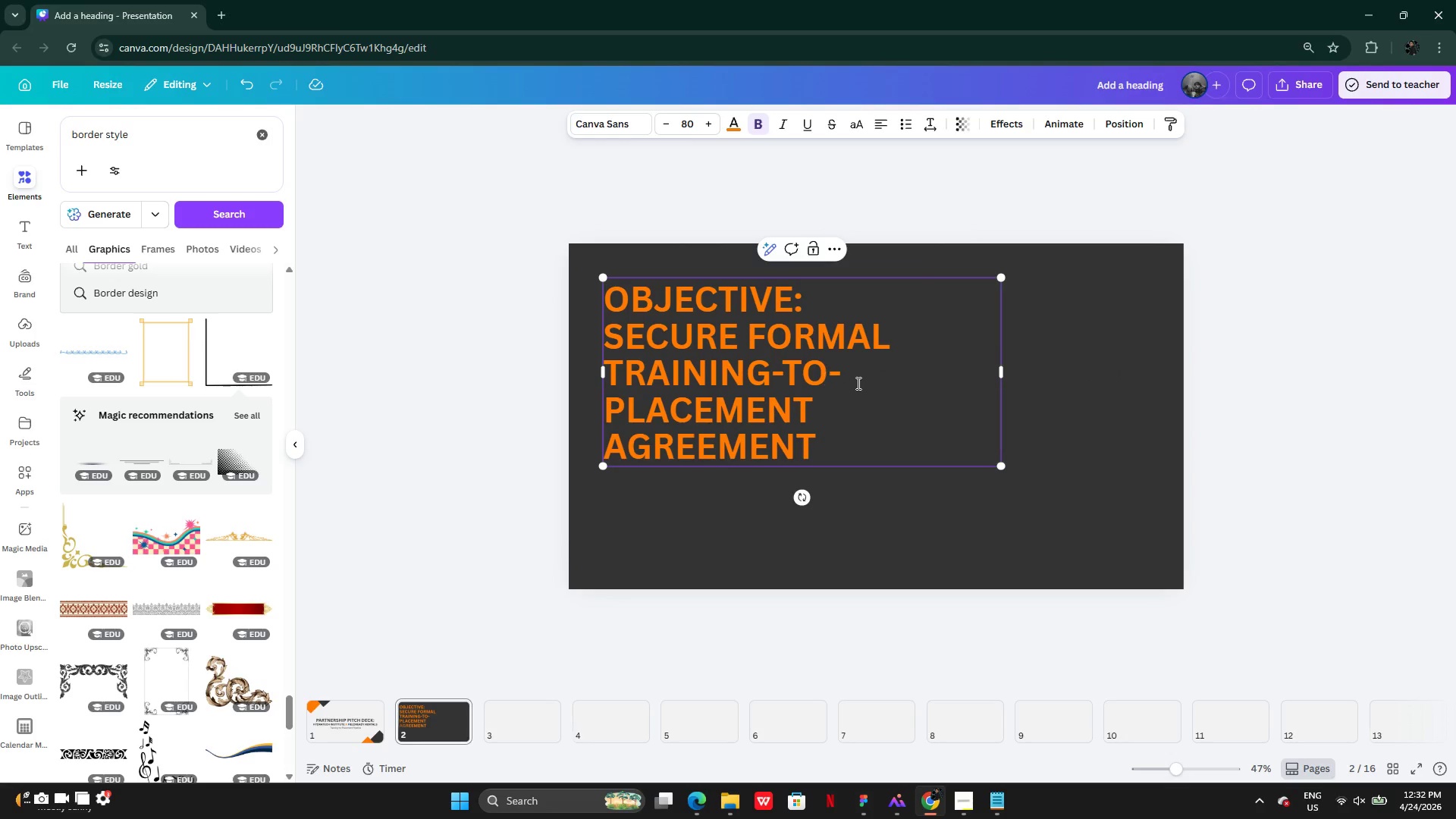 
left_click_drag(start_coordinate=[857, 383], to_coordinate=[855, 416])
 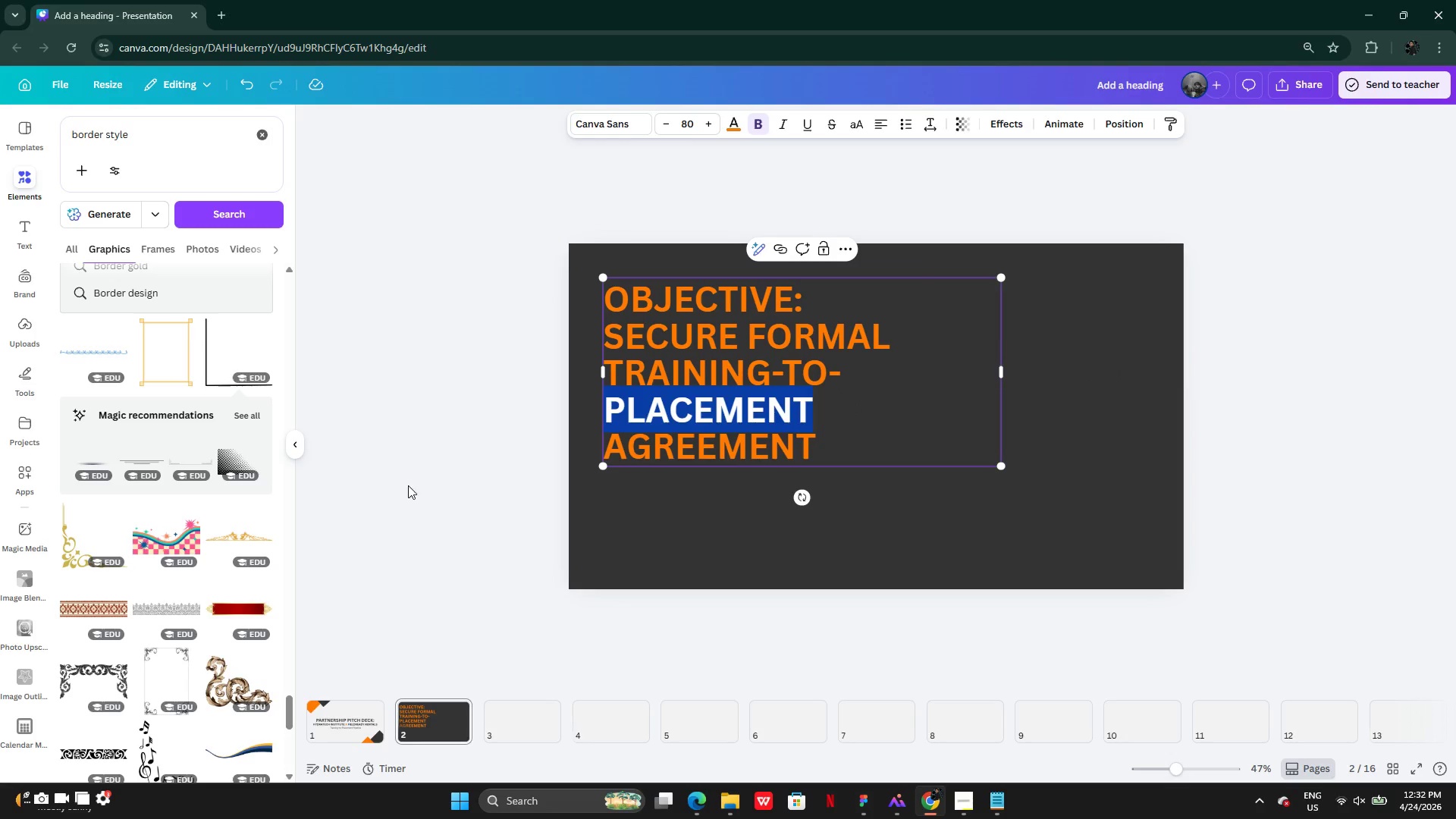 
double_click([408, 485])
 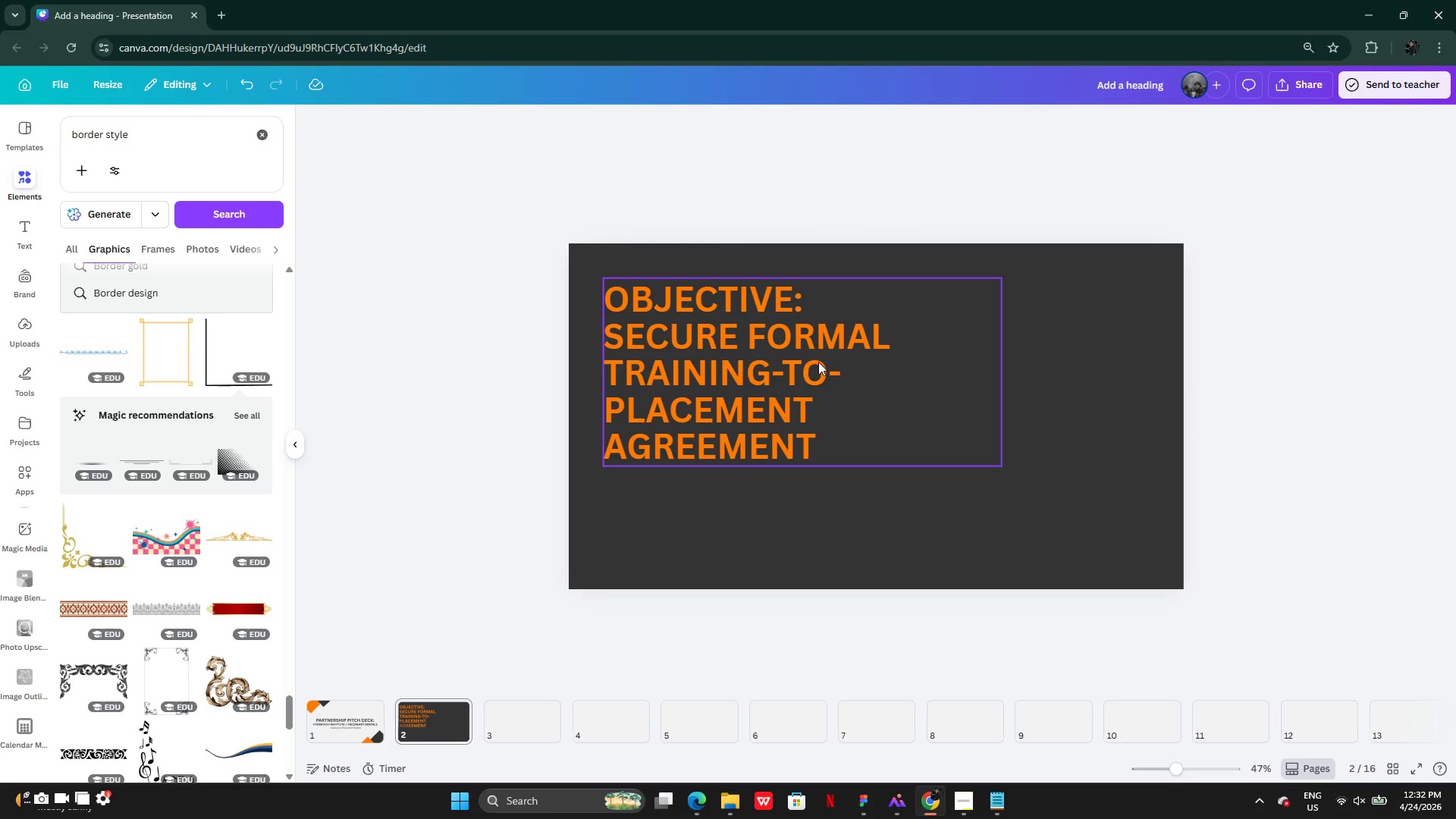 
left_click([830, 358])
 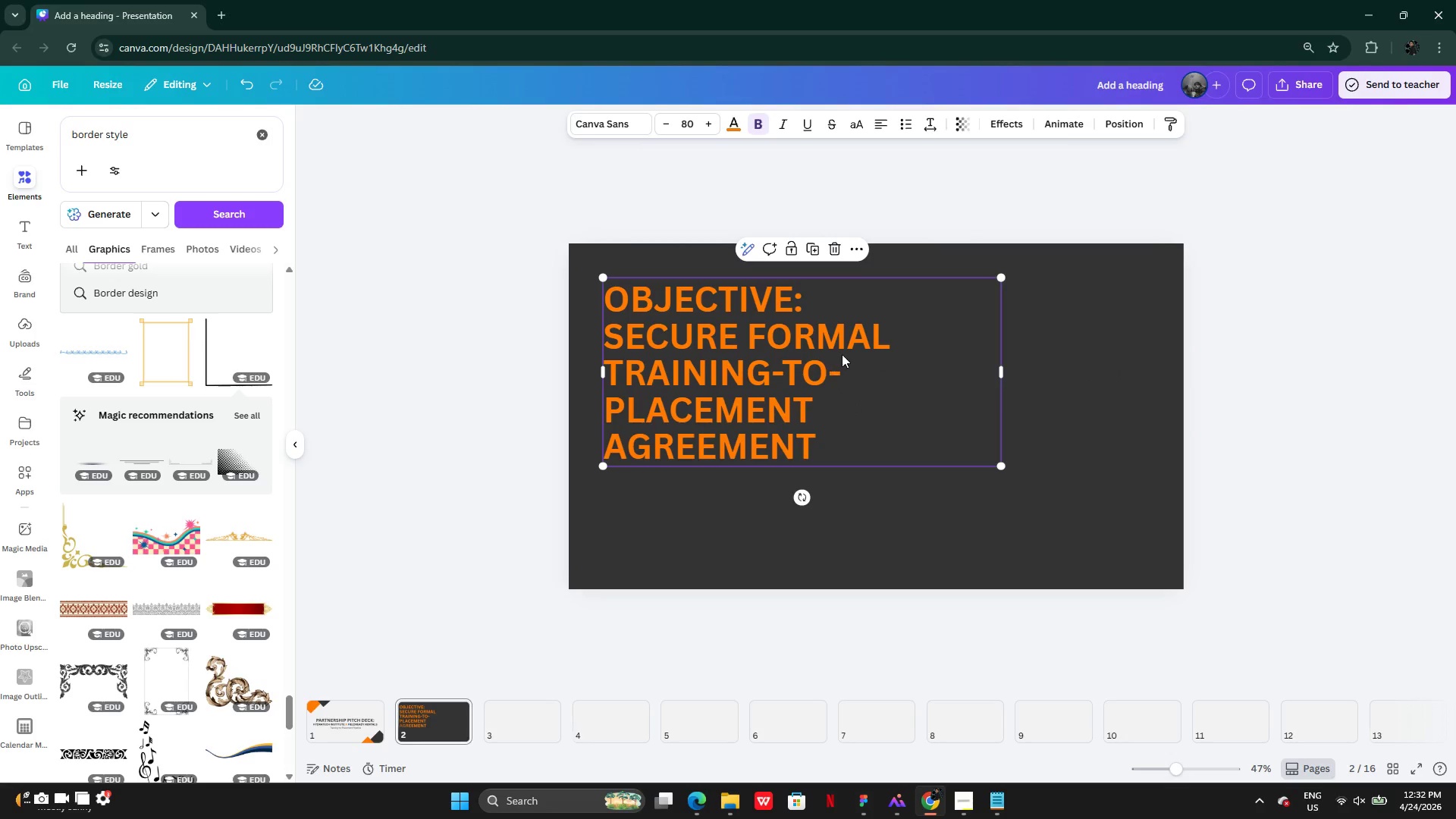 
left_click_drag(start_coordinate=[843, 353], to_coordinate=[846, 393])
 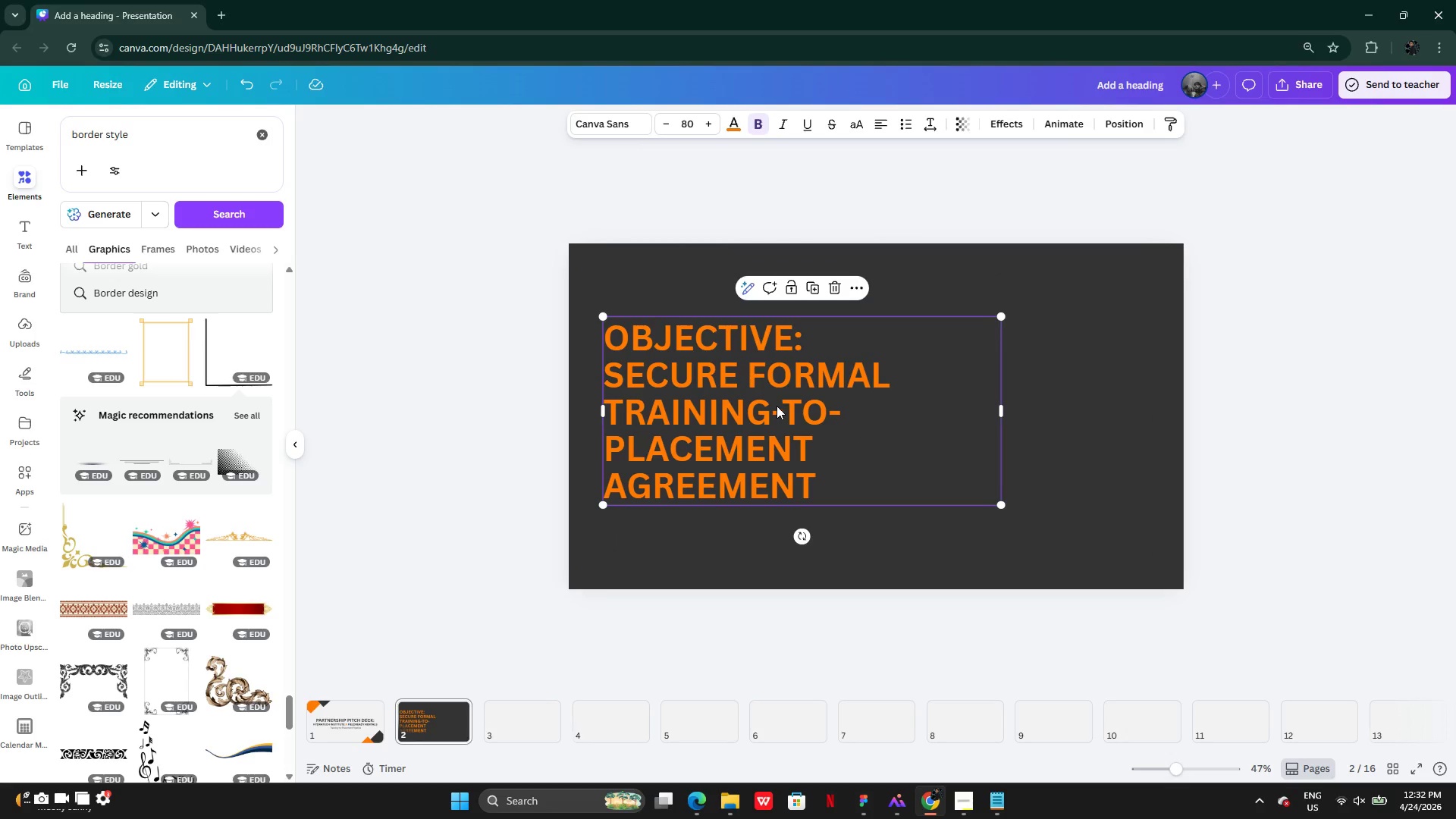 
left_click_drag(start_coordinate=[777, 405], to_coordinate=[777, 413])
 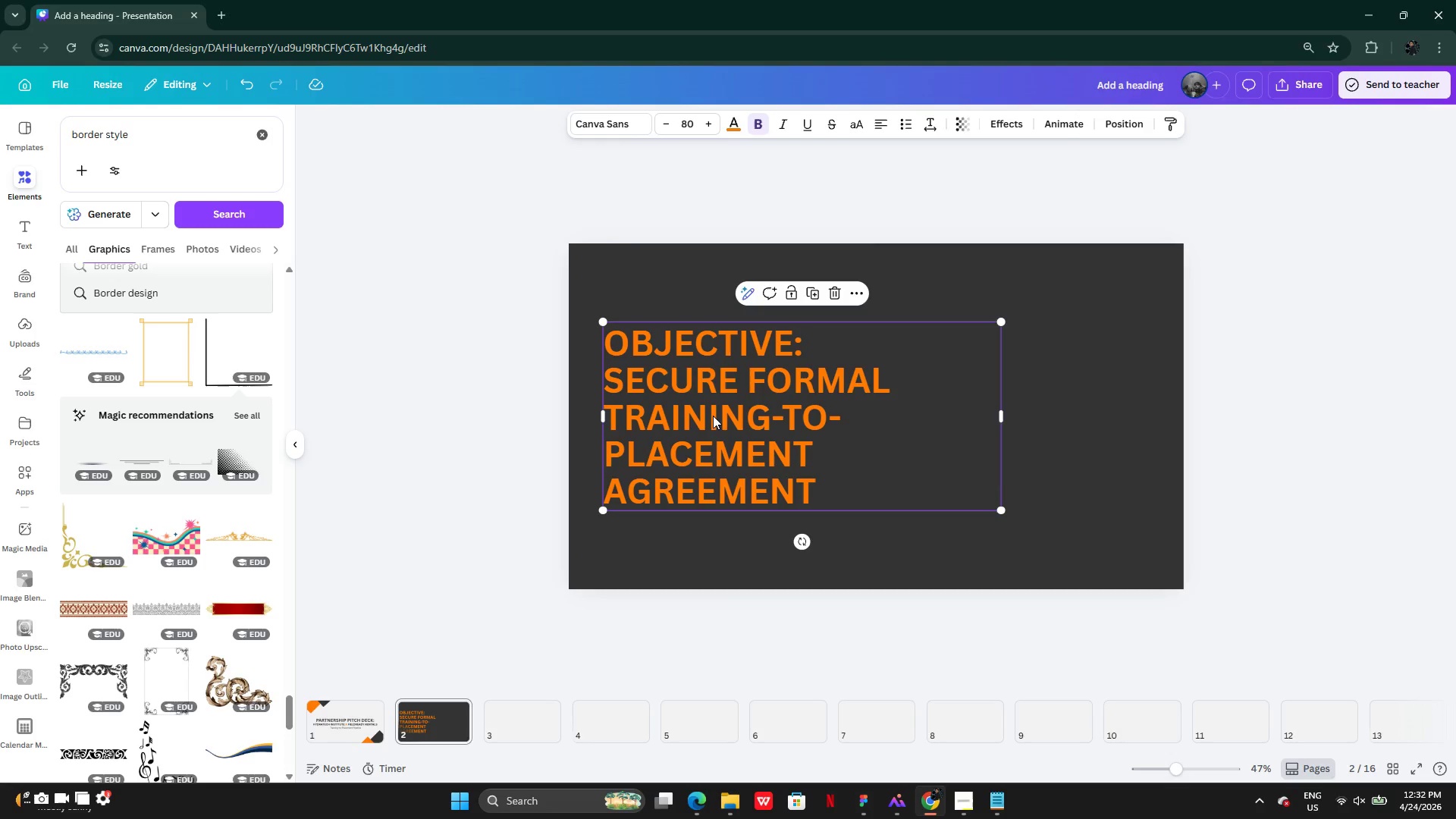 
left_click([713, 416])
 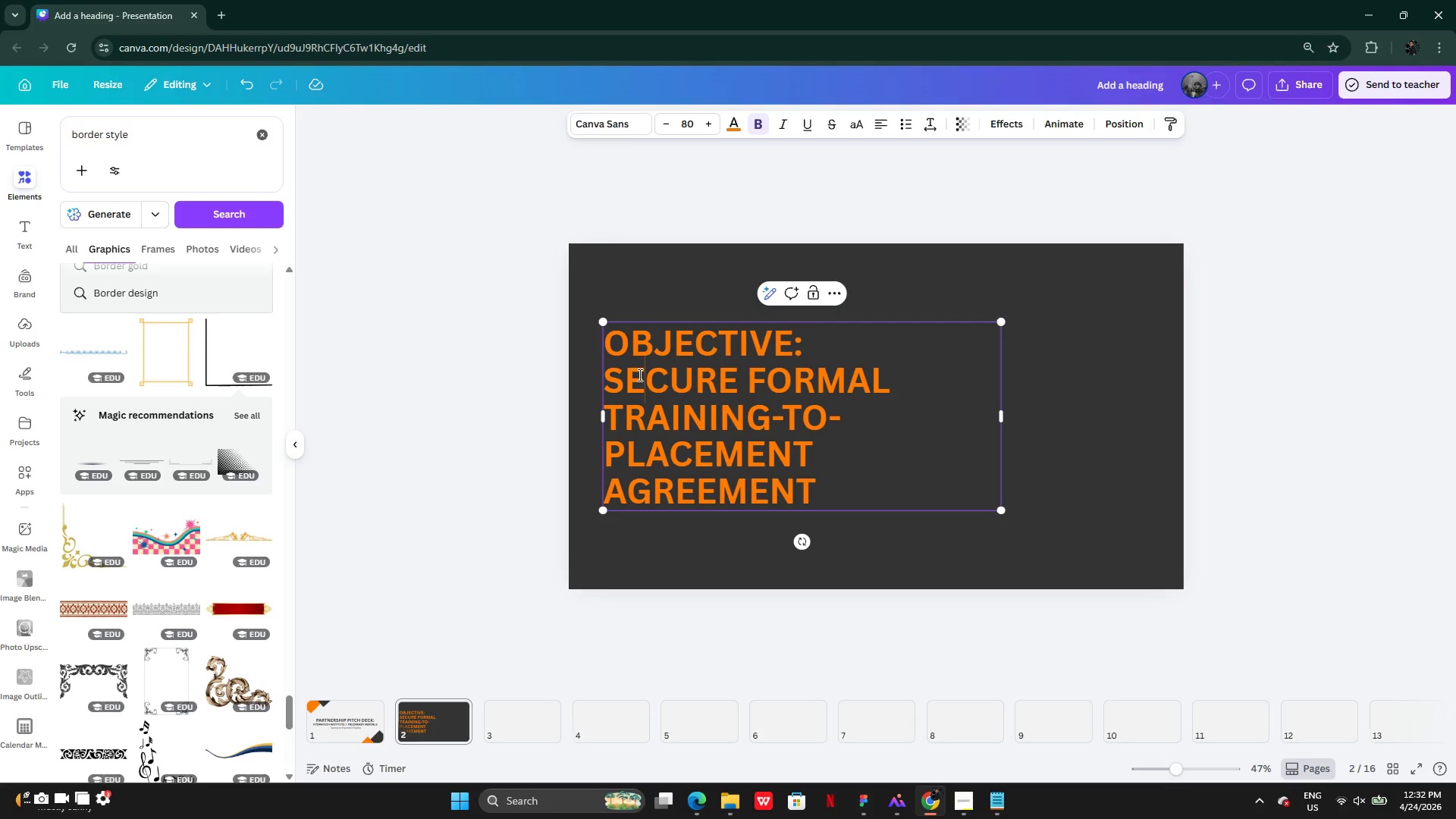 
double_click([639, 375])
 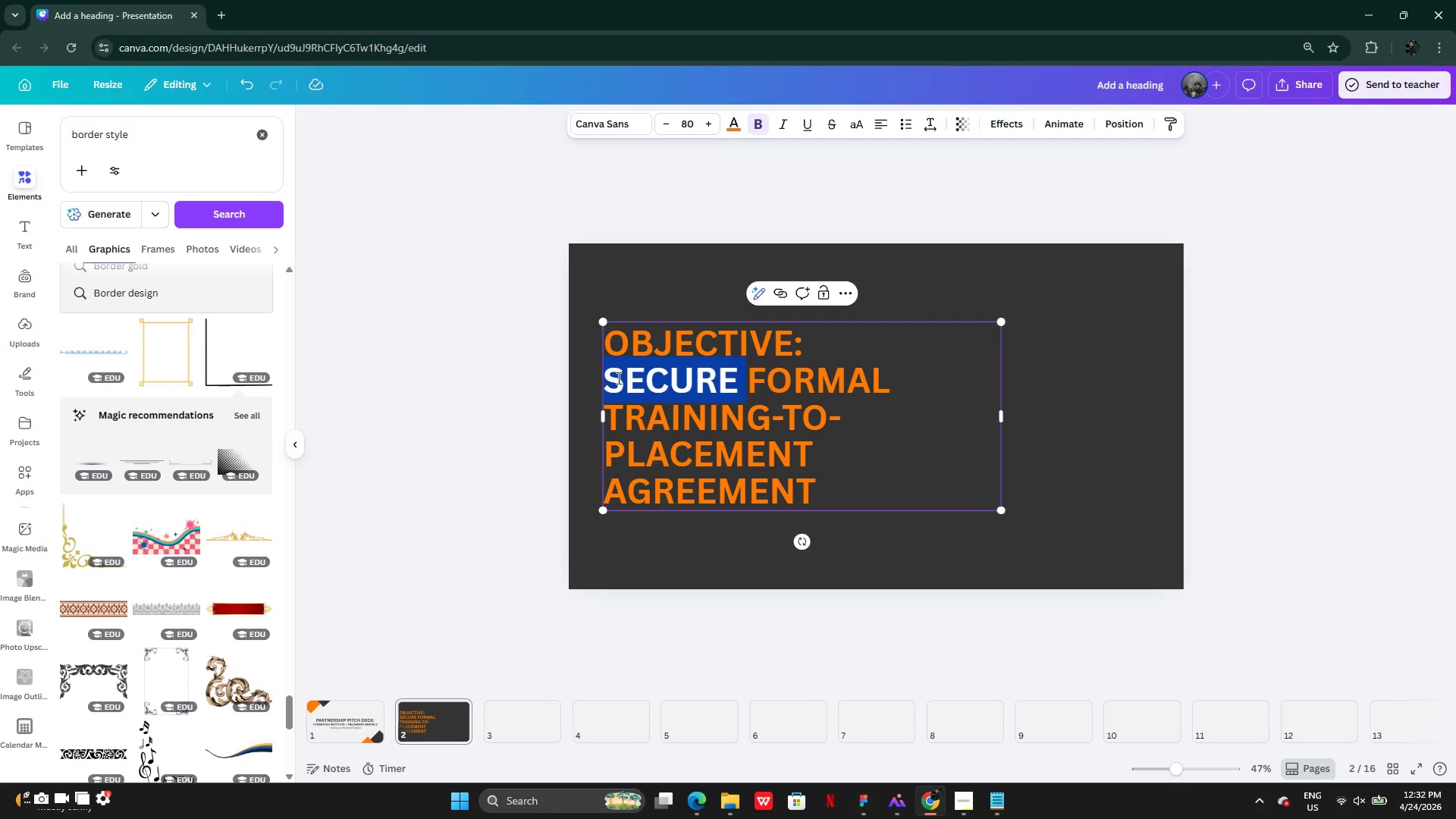 
triple_click([617, 378])
 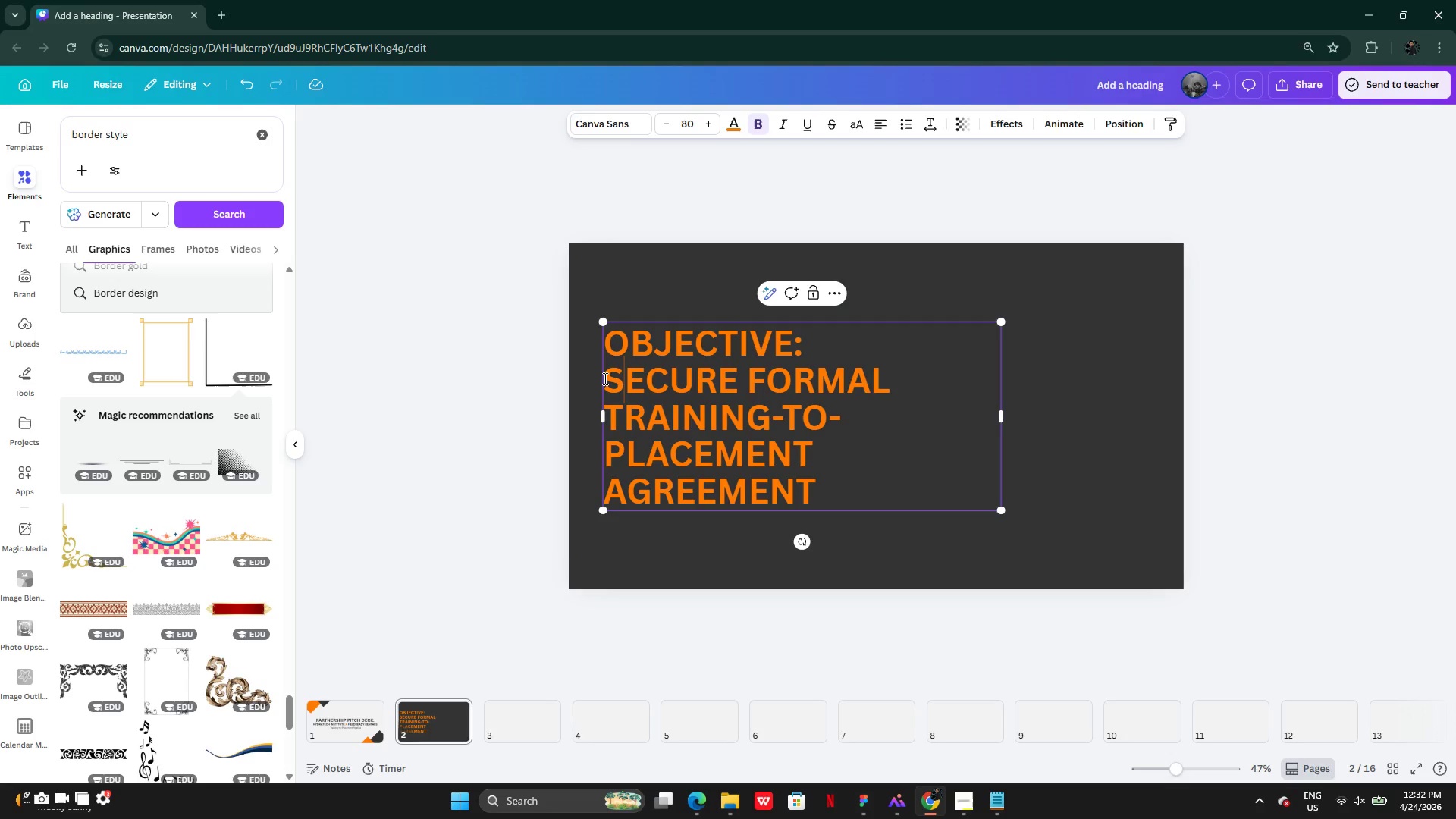 
left_click([604, 378])
 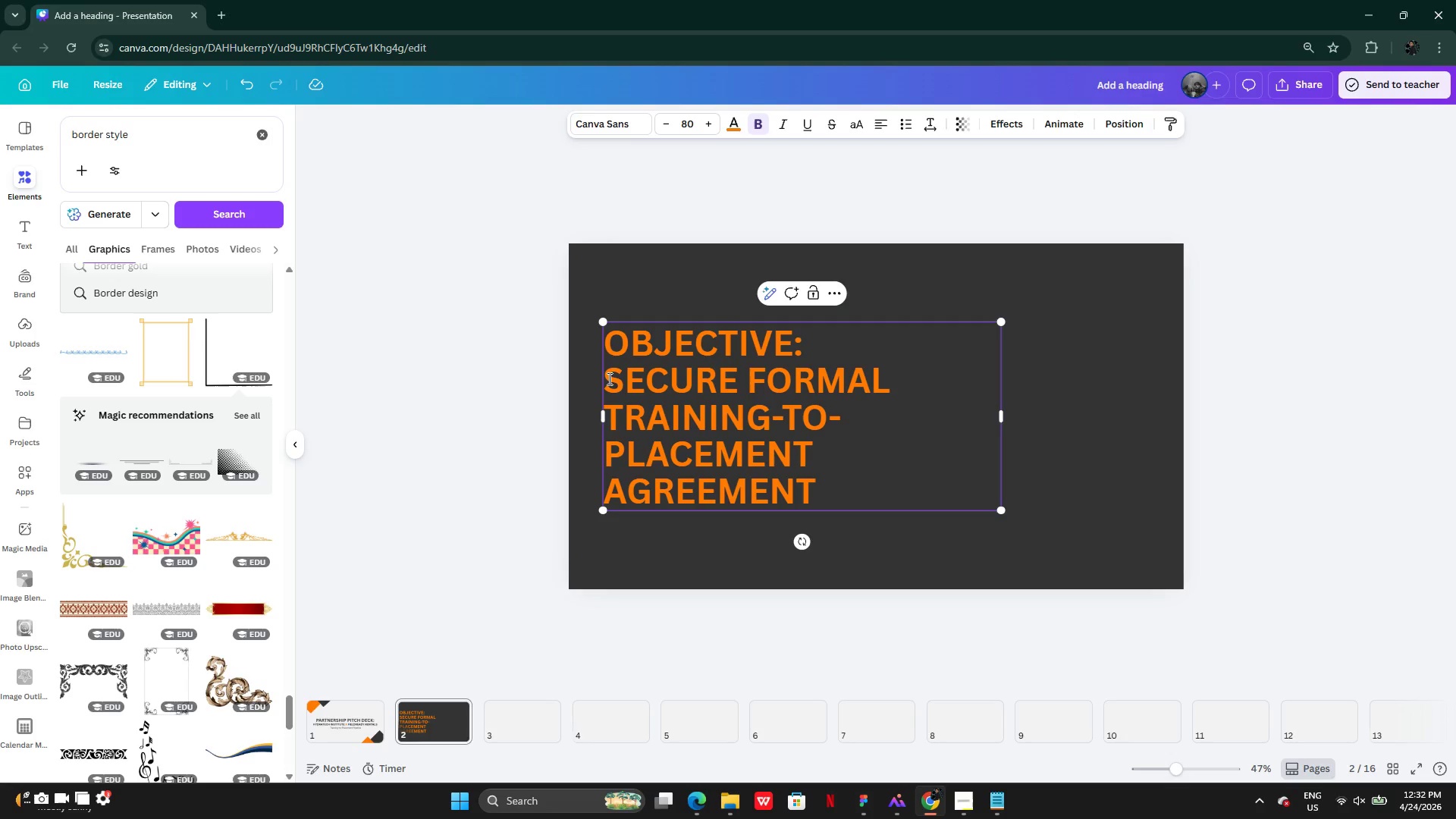 
left_click_drag(start_coordinate=[608, 378], to_coordinate=[817, 490])
 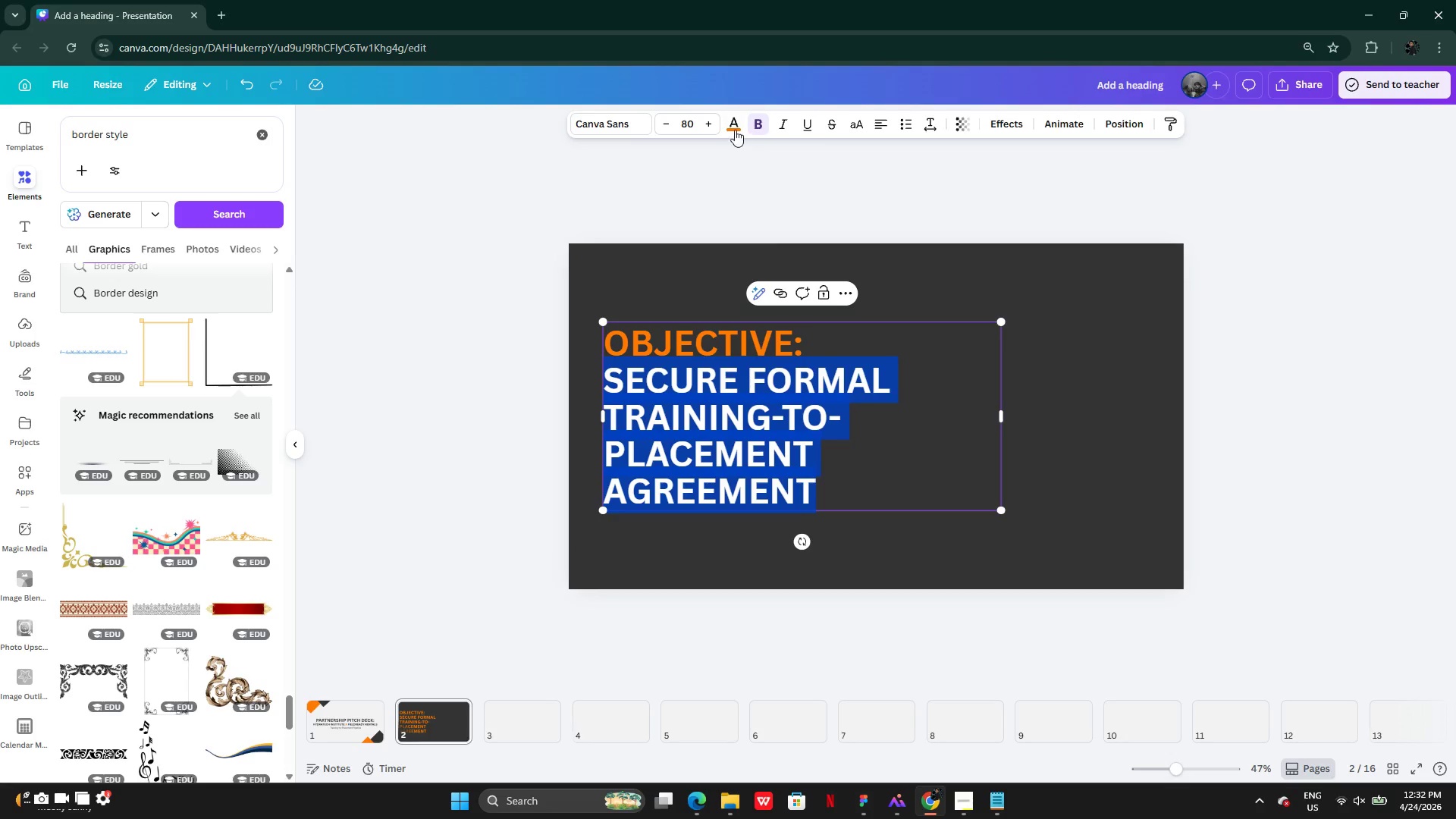 
left_click_drag(start_coordinate=[733, 127], to_coordinate=[729, 128])
 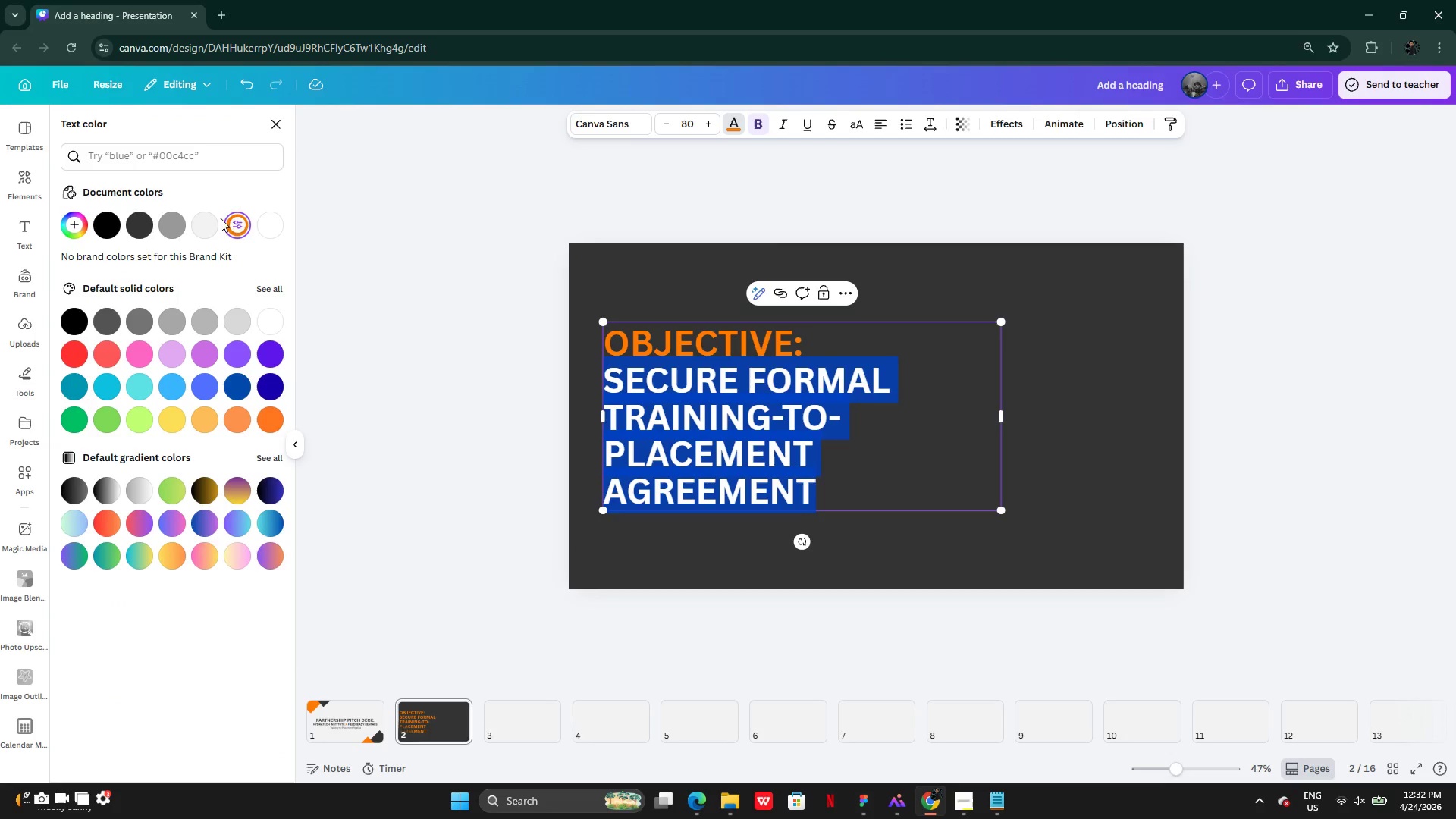 
left_click([197, 224])
 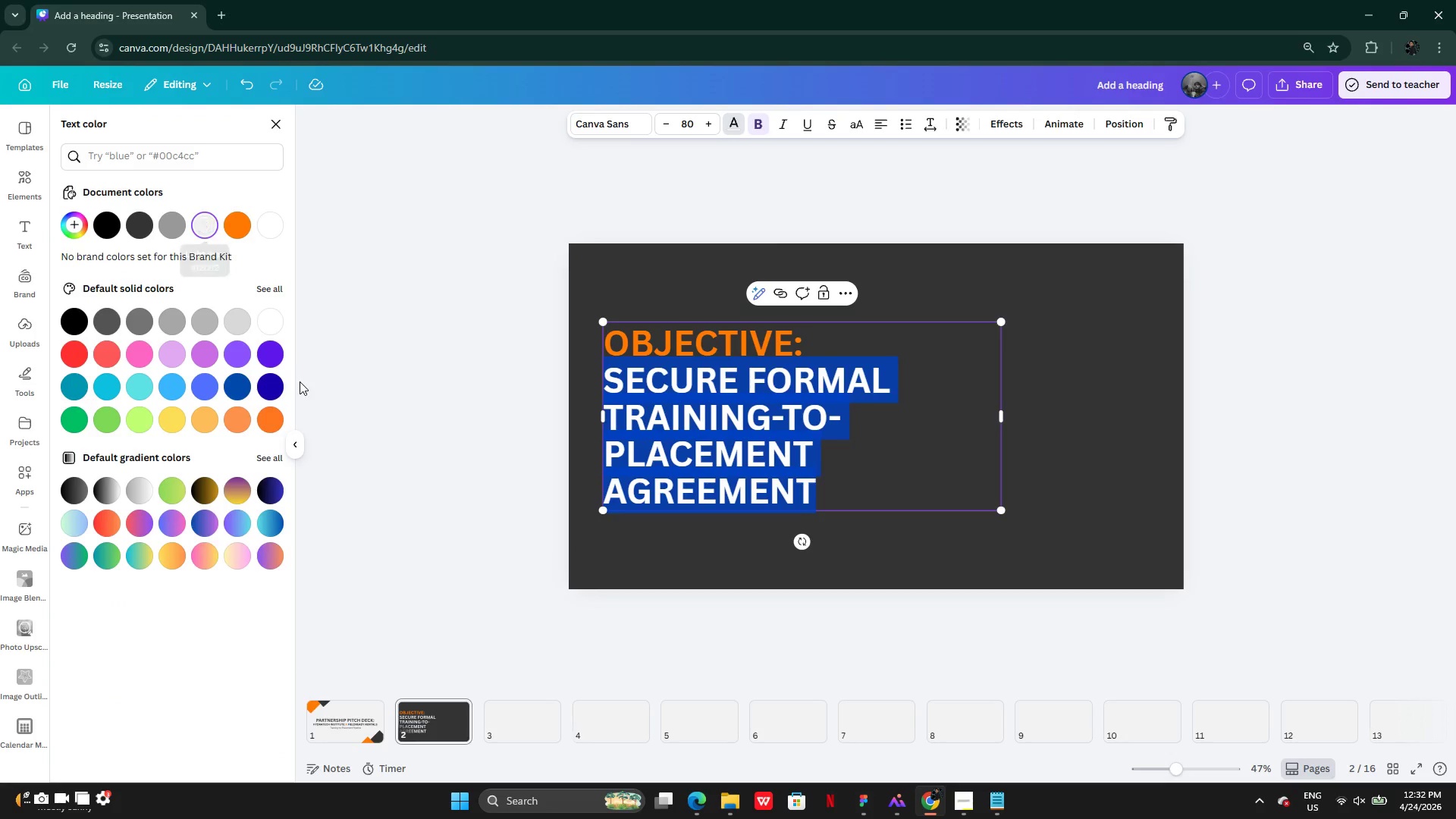 
double_click([300, 381])
 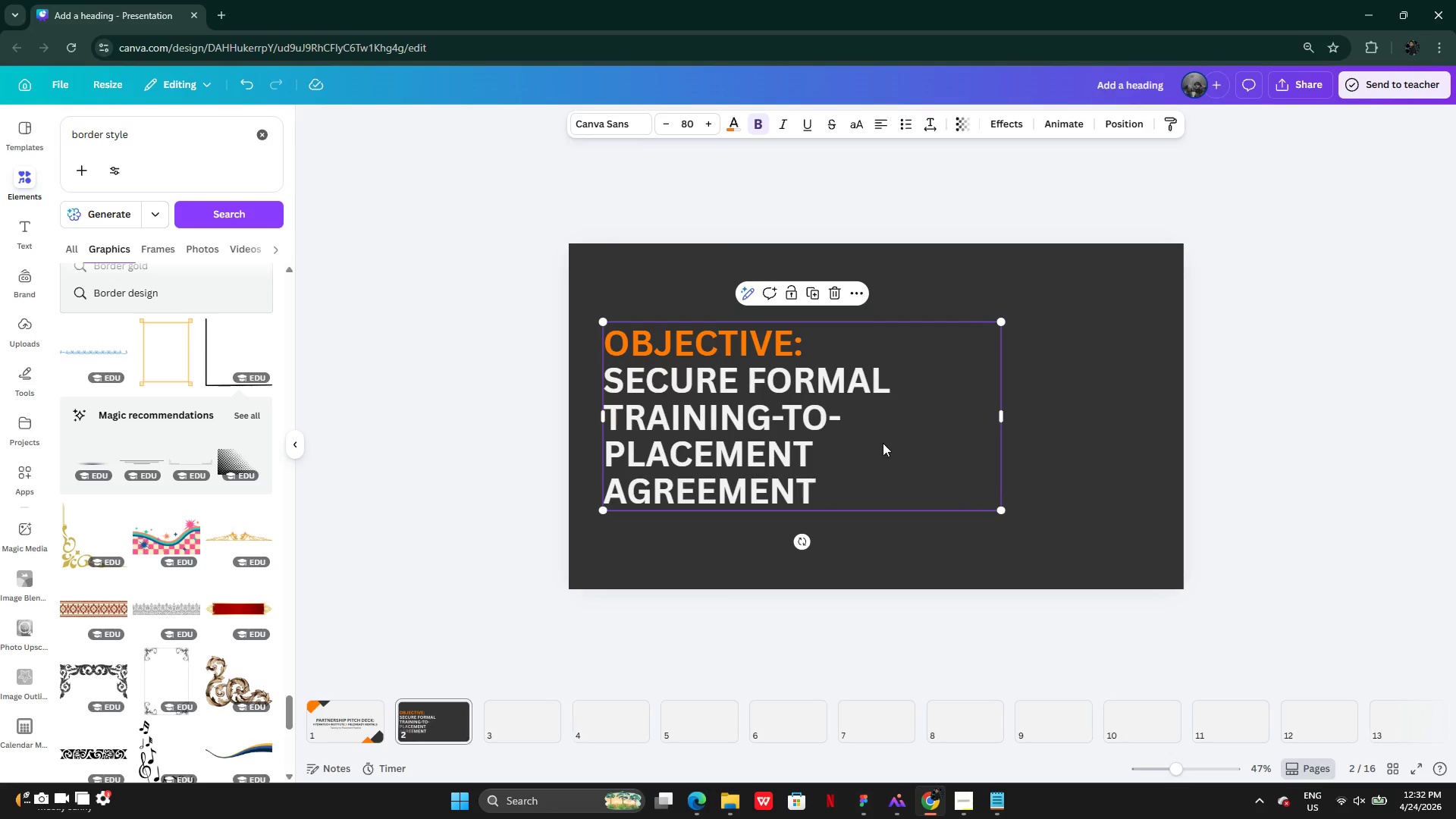 
wait(5.05)
 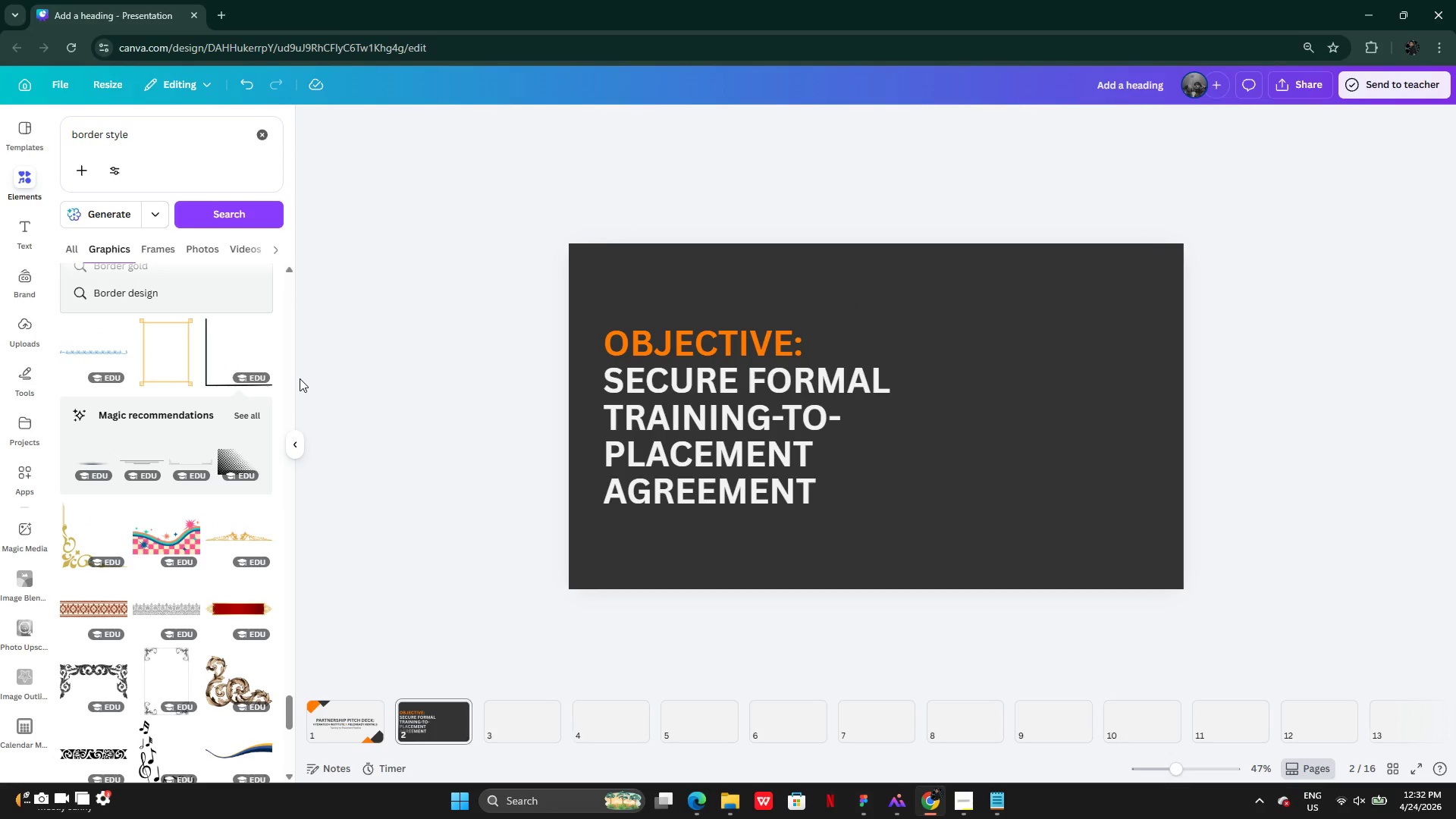 
left_click_drag(start_coordinate=[1003, 419], to_coordinate=[992, 417])
 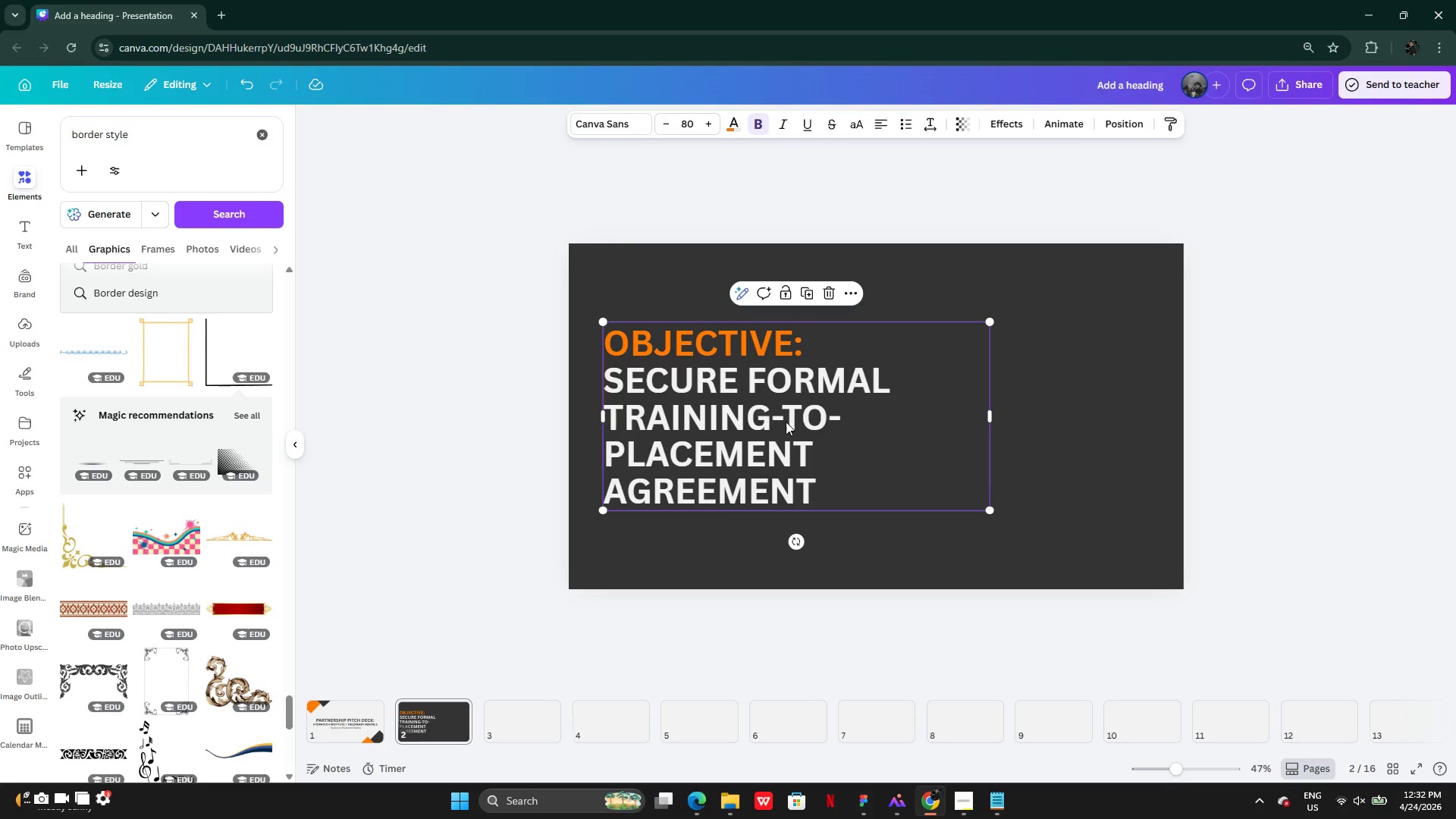 
left_click([1049, 446])
 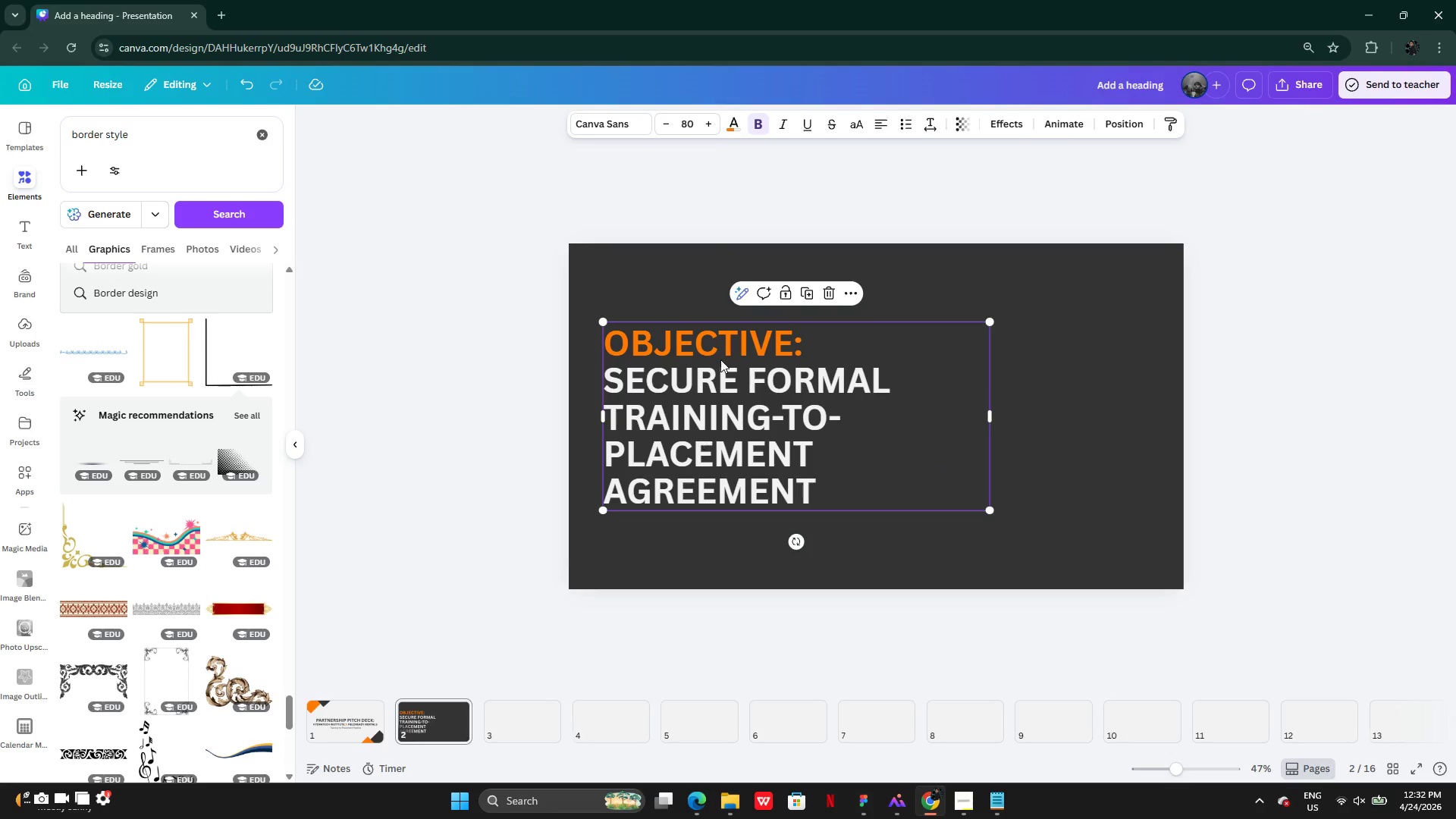 
left_click_drag(start_coordinate=[695, 124], to_coordinate=[678, 125])
 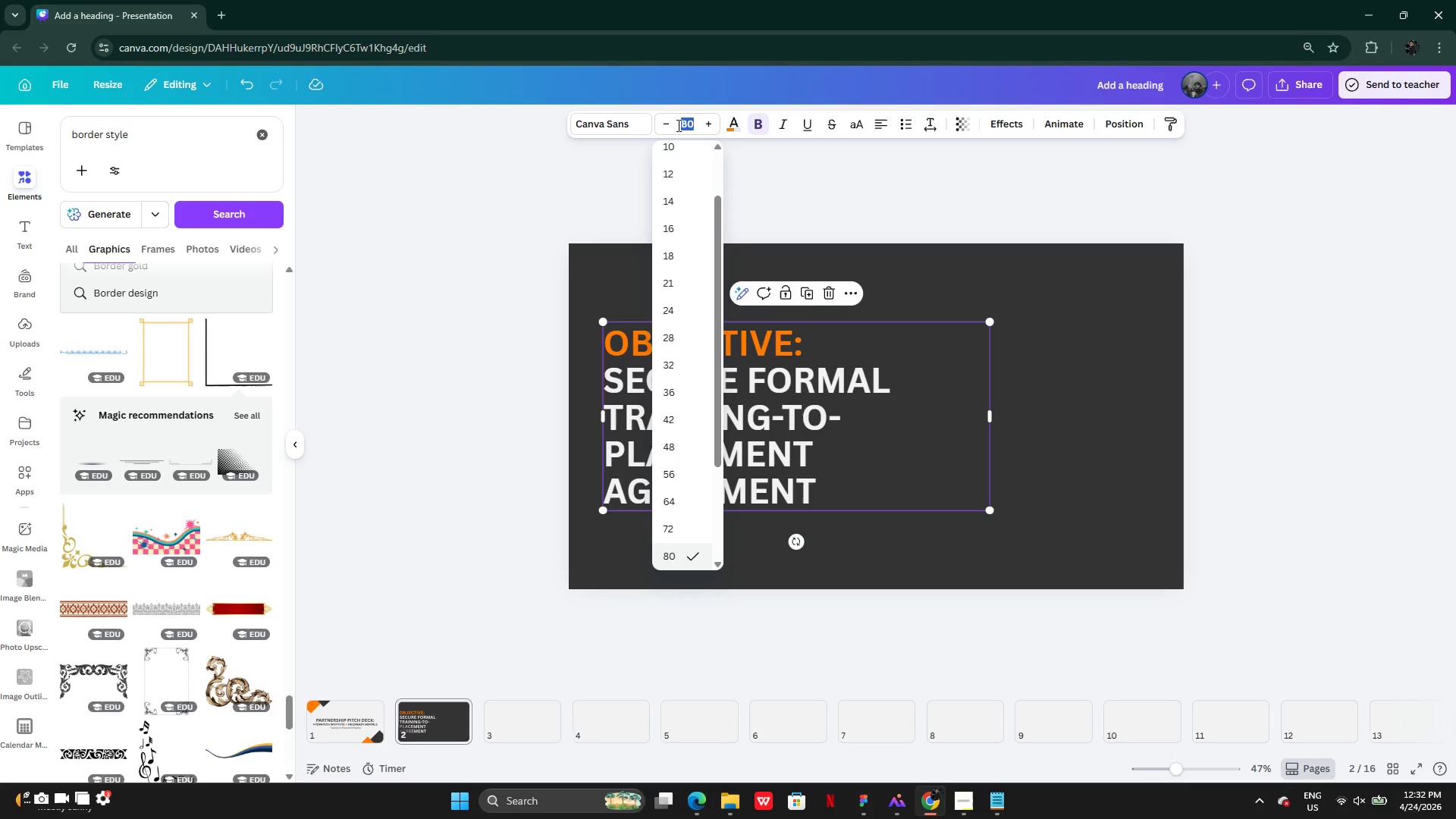 
type(70)
 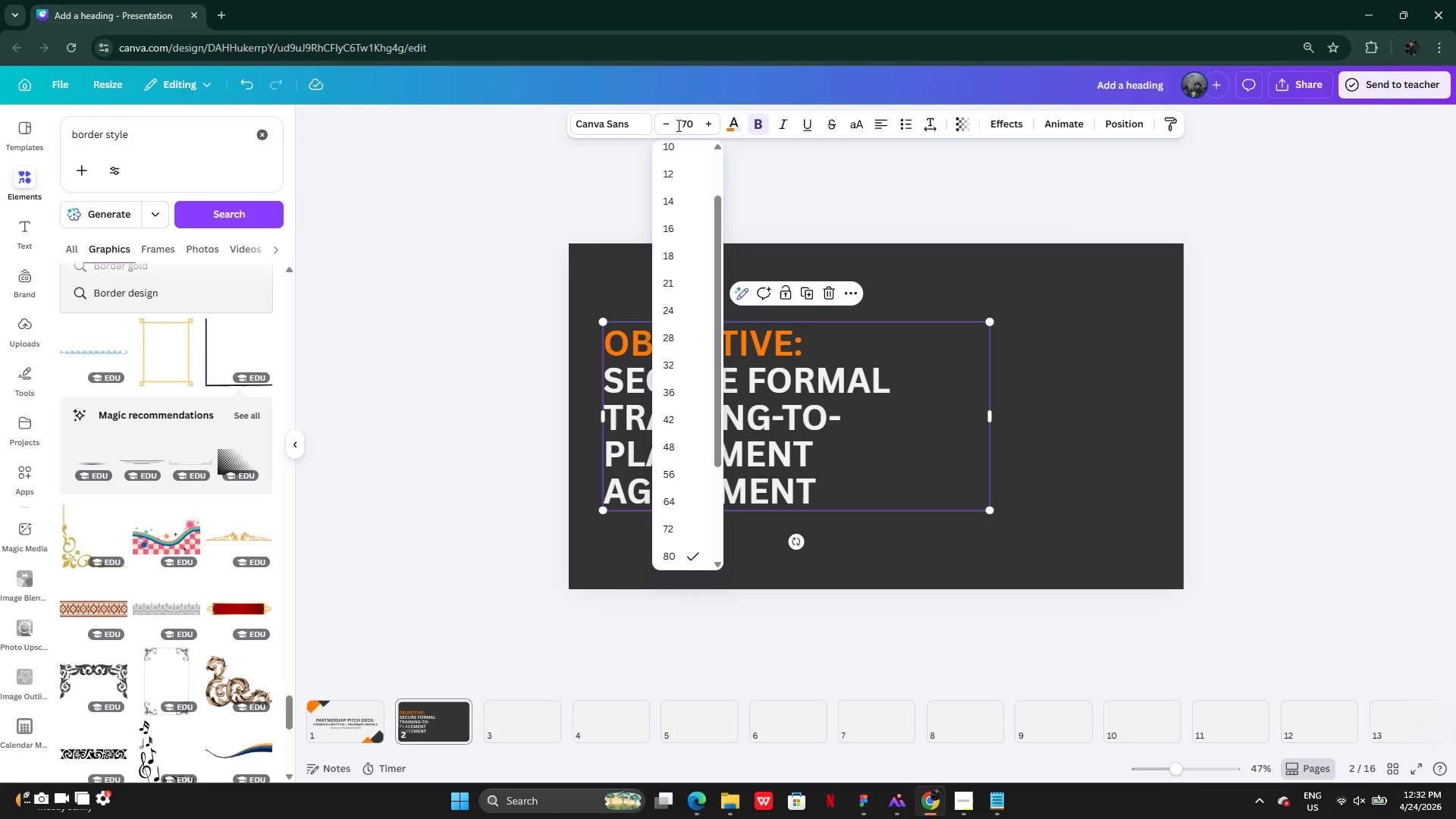 
key(Enter)
 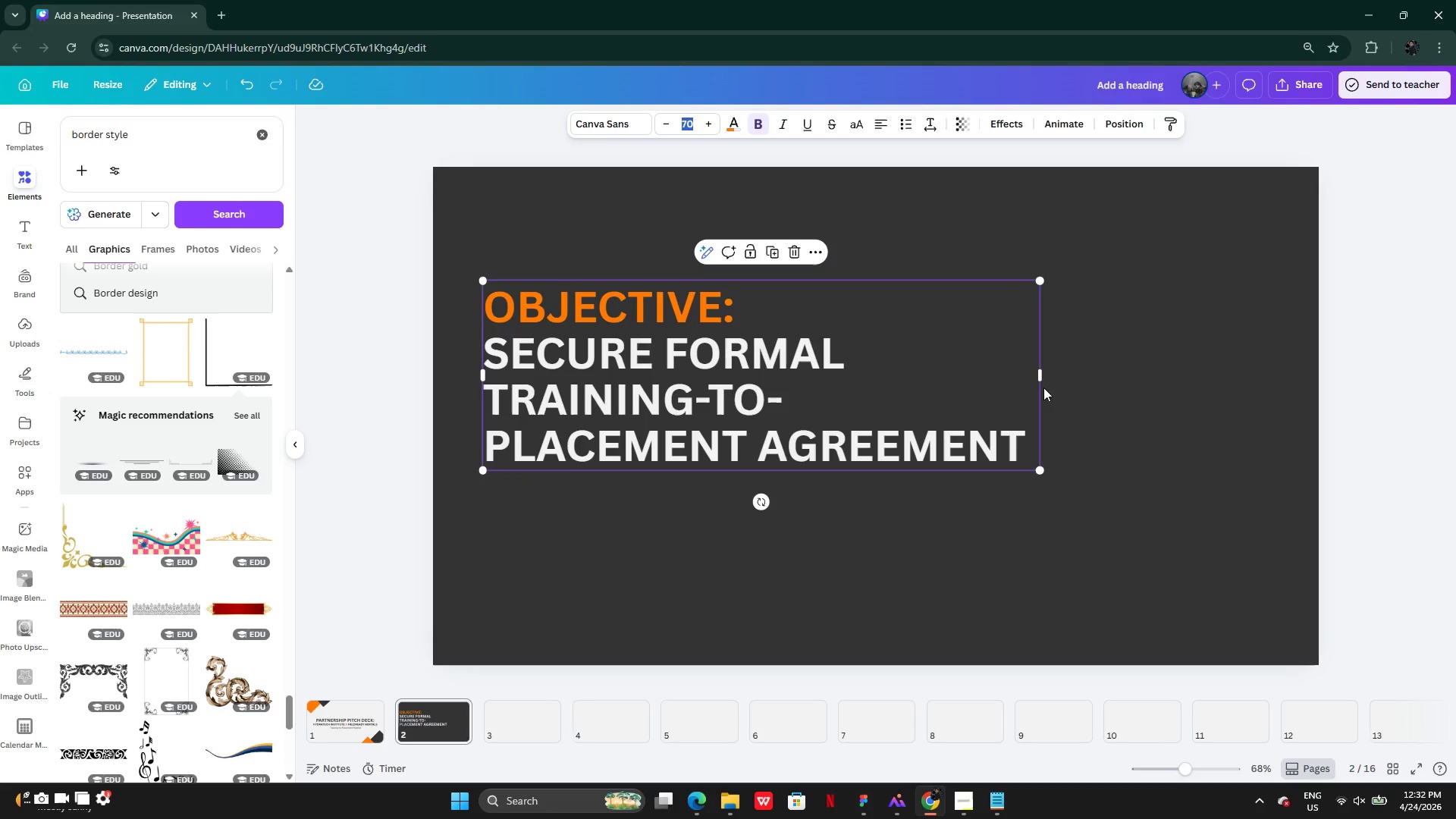 
left_click_drag(start_coordinate=[1044, 380], to_coordinate=[1046, 384])
 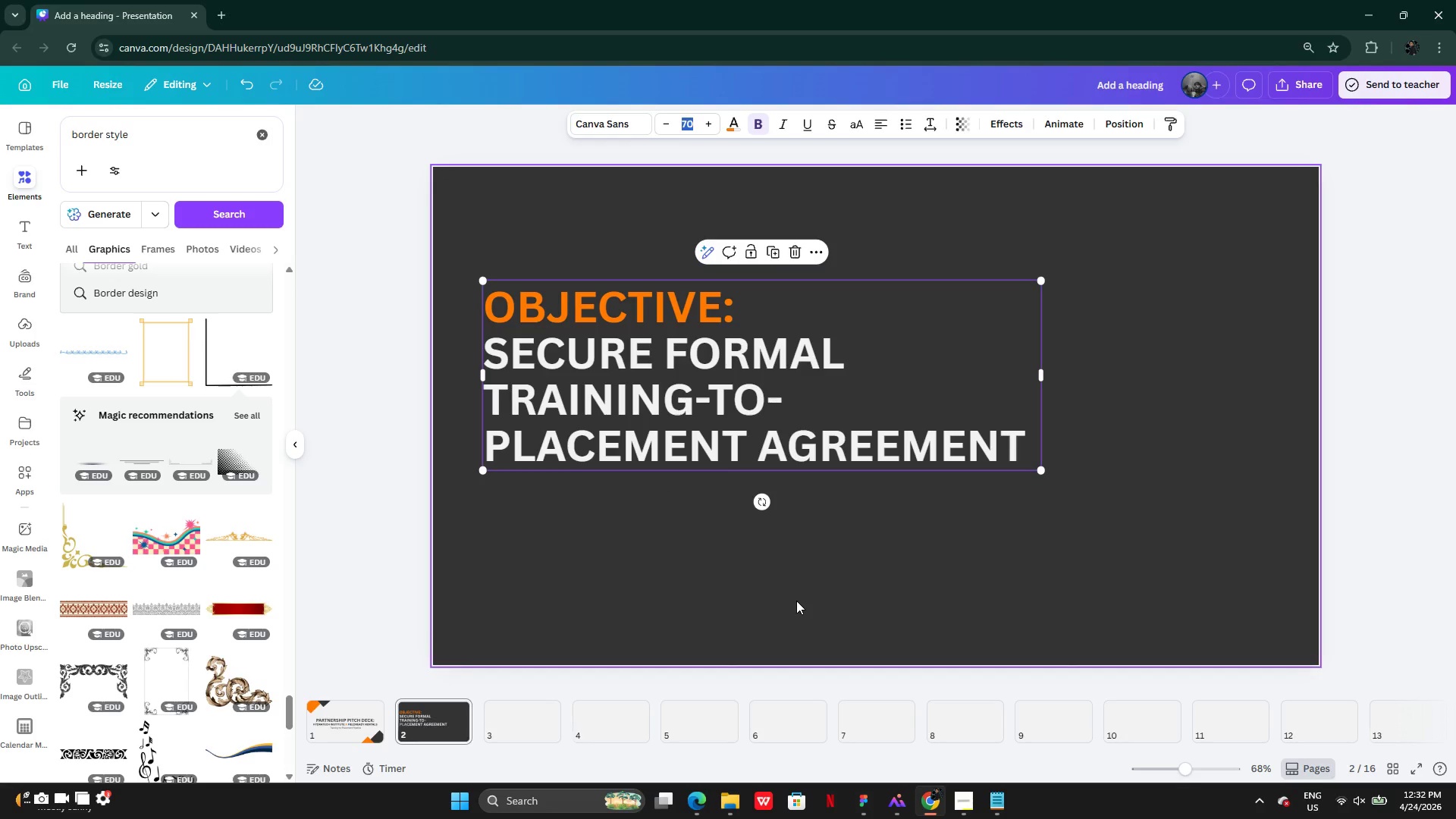 
left_click([796, 601])
 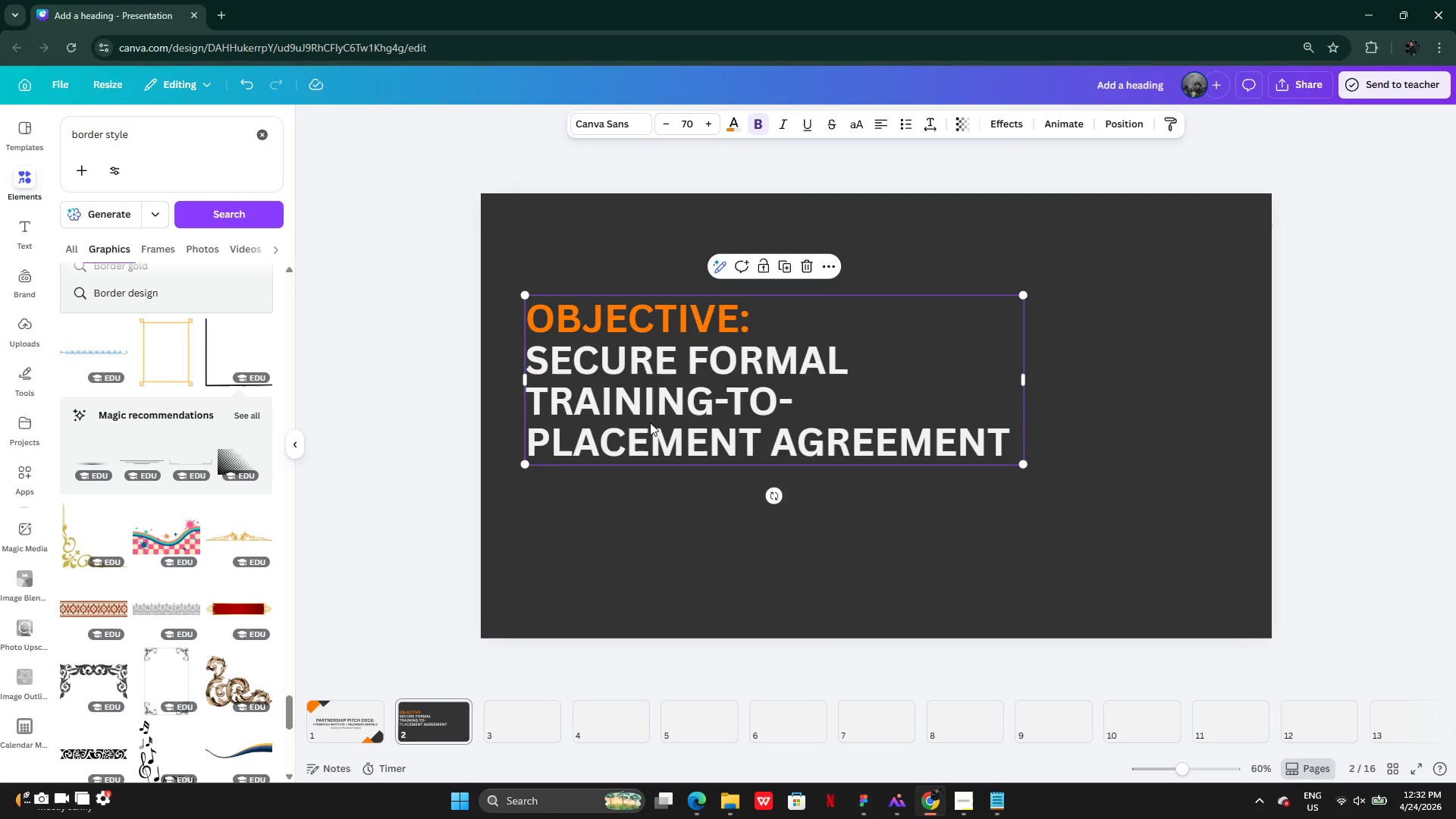 
double_click([661, 408])
 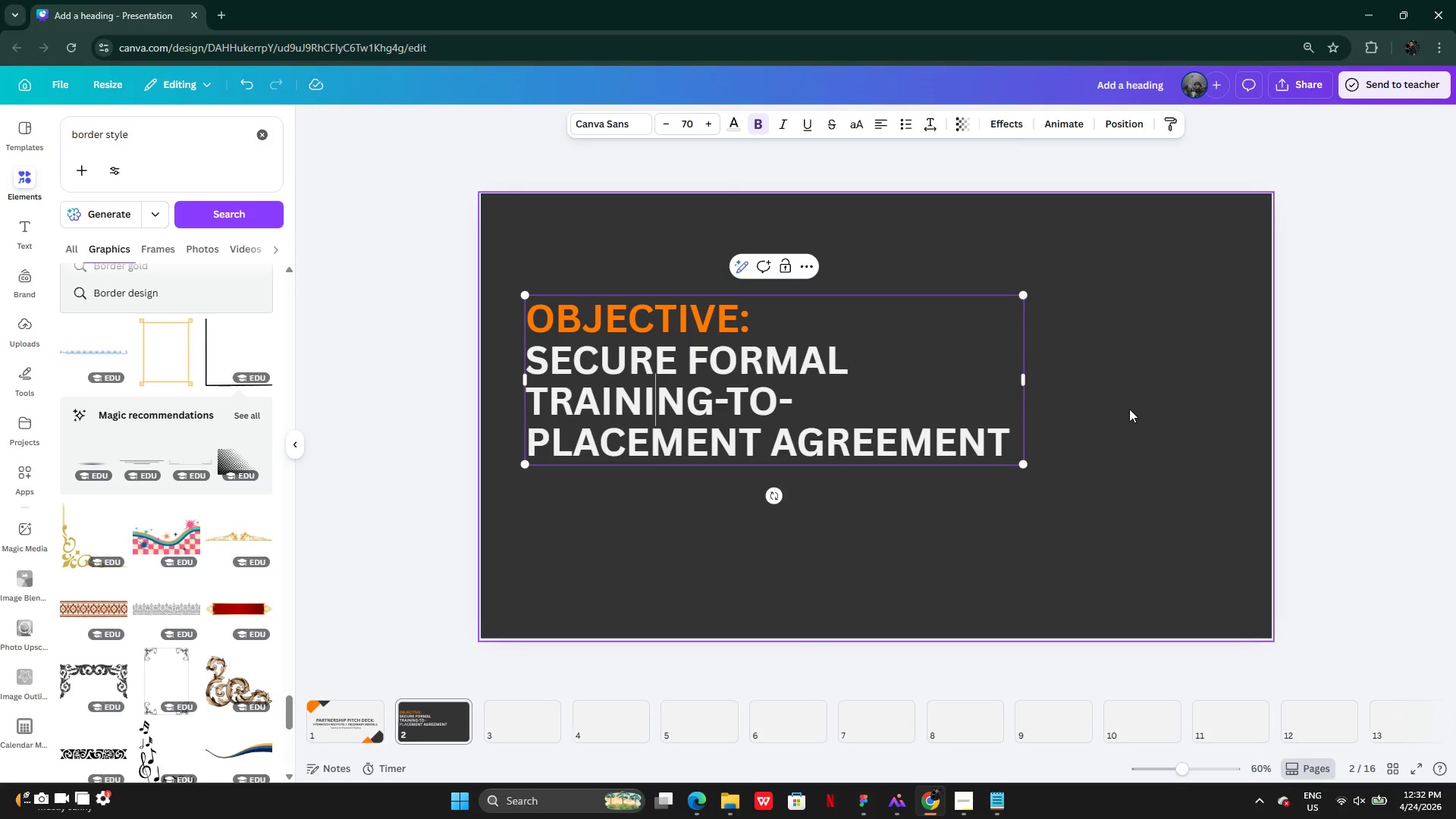 
left_click([1128, 406])
 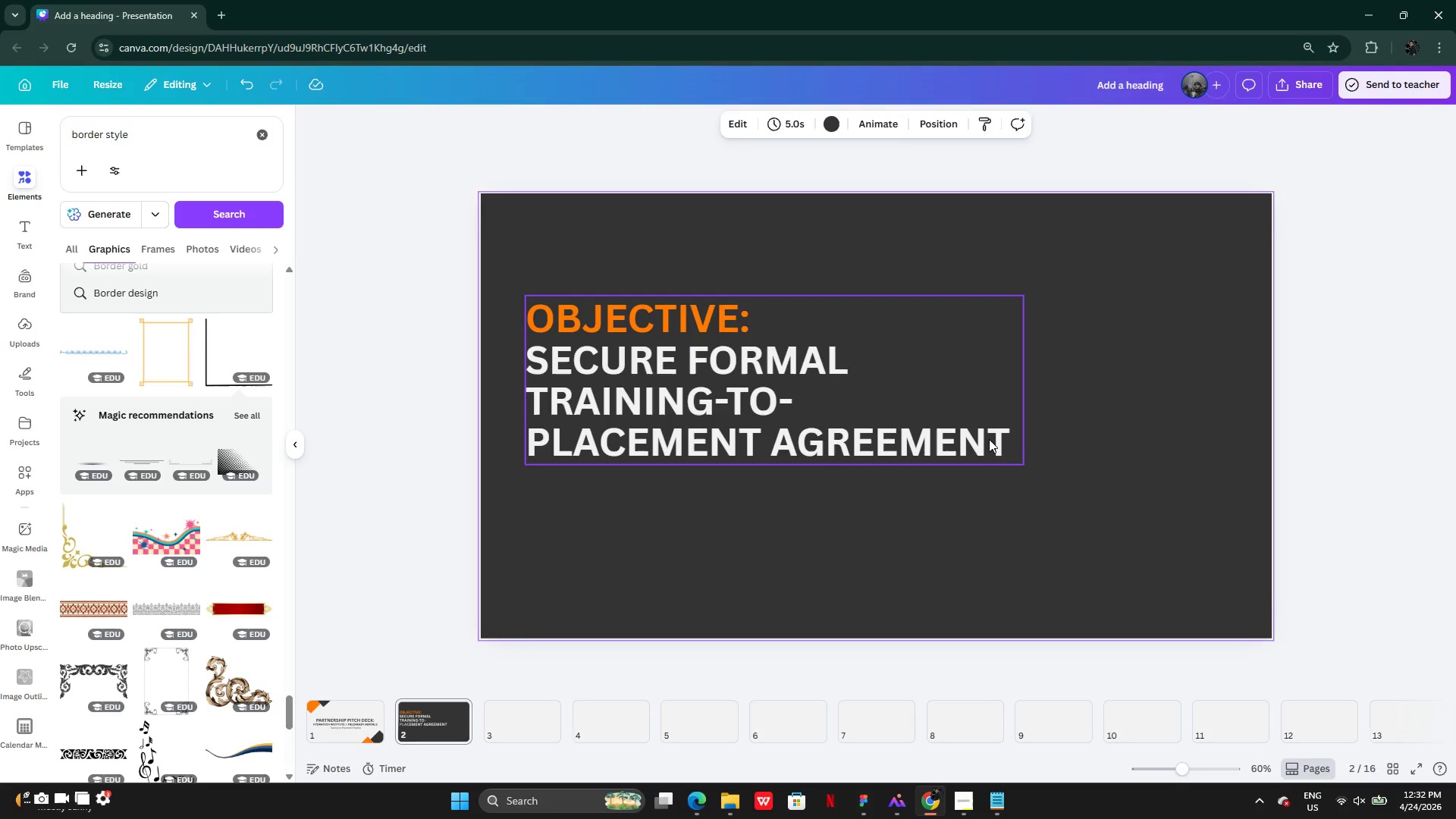 
left_click([988, 439])
 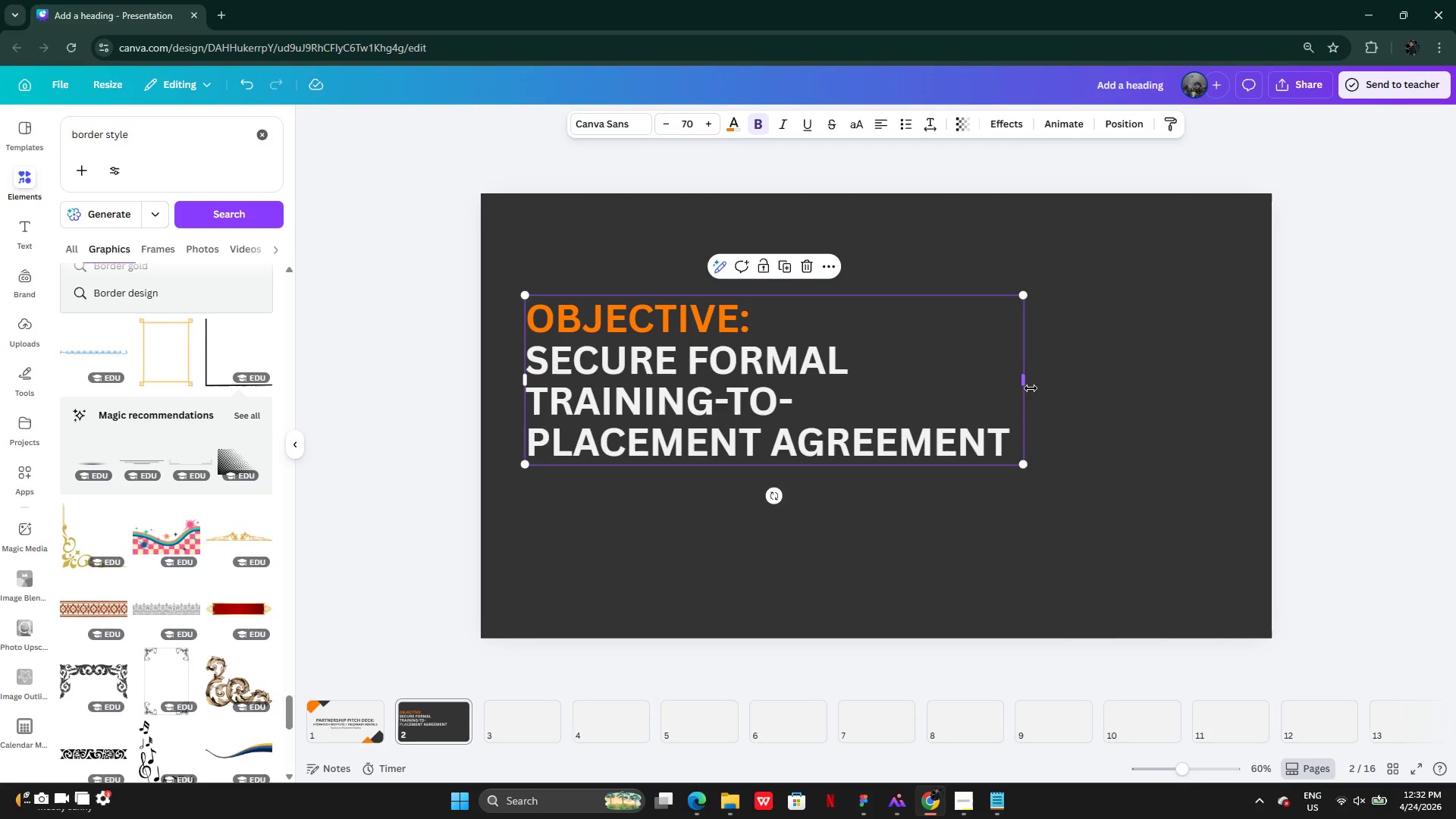 
left_click_drag(start_coordinate=[1028, 386], to_coordinate=[1004, 388])
 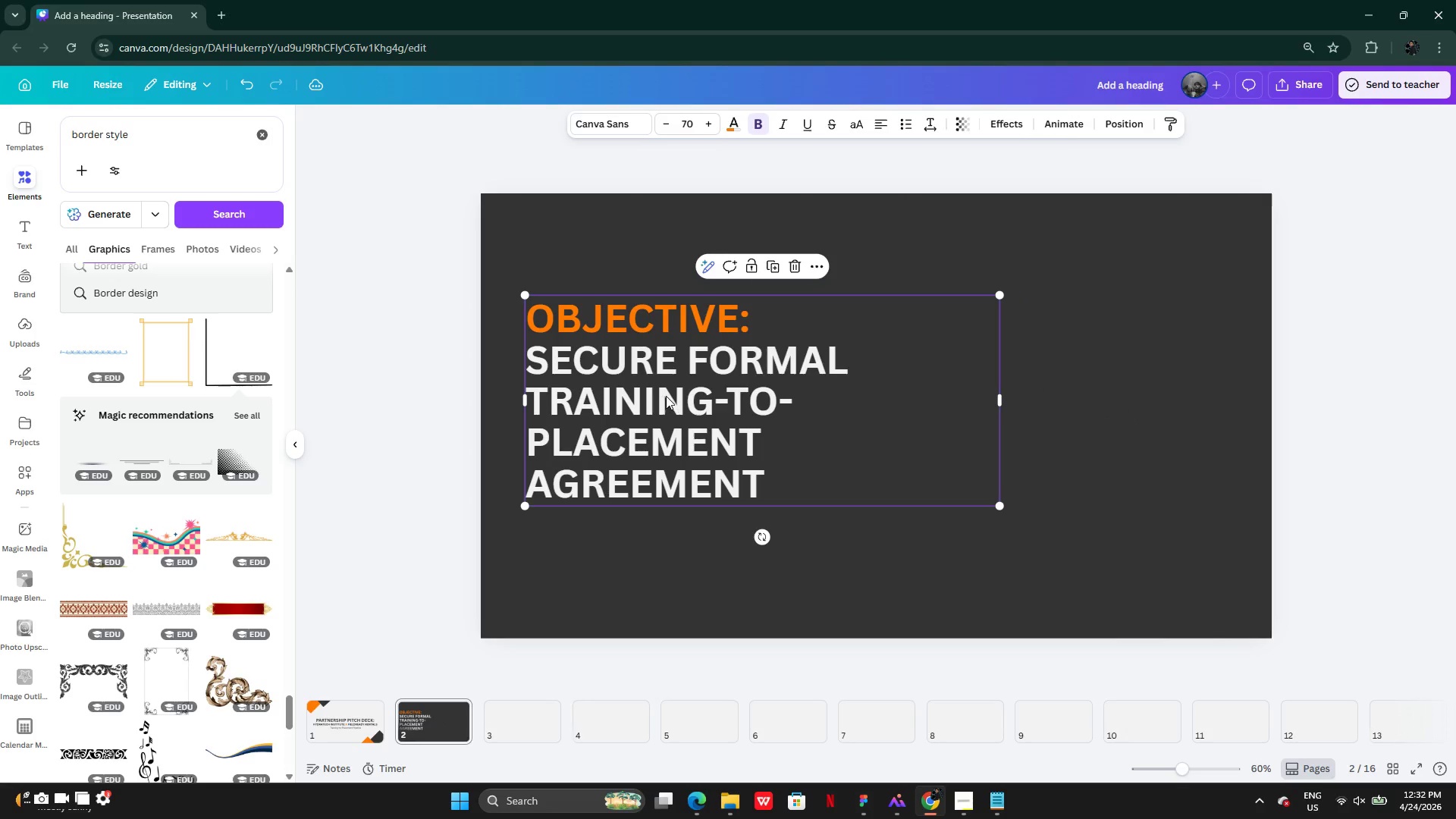 
left_click_drag(start_coordinate=[666, 396], to_coordinate=[668, 415])
 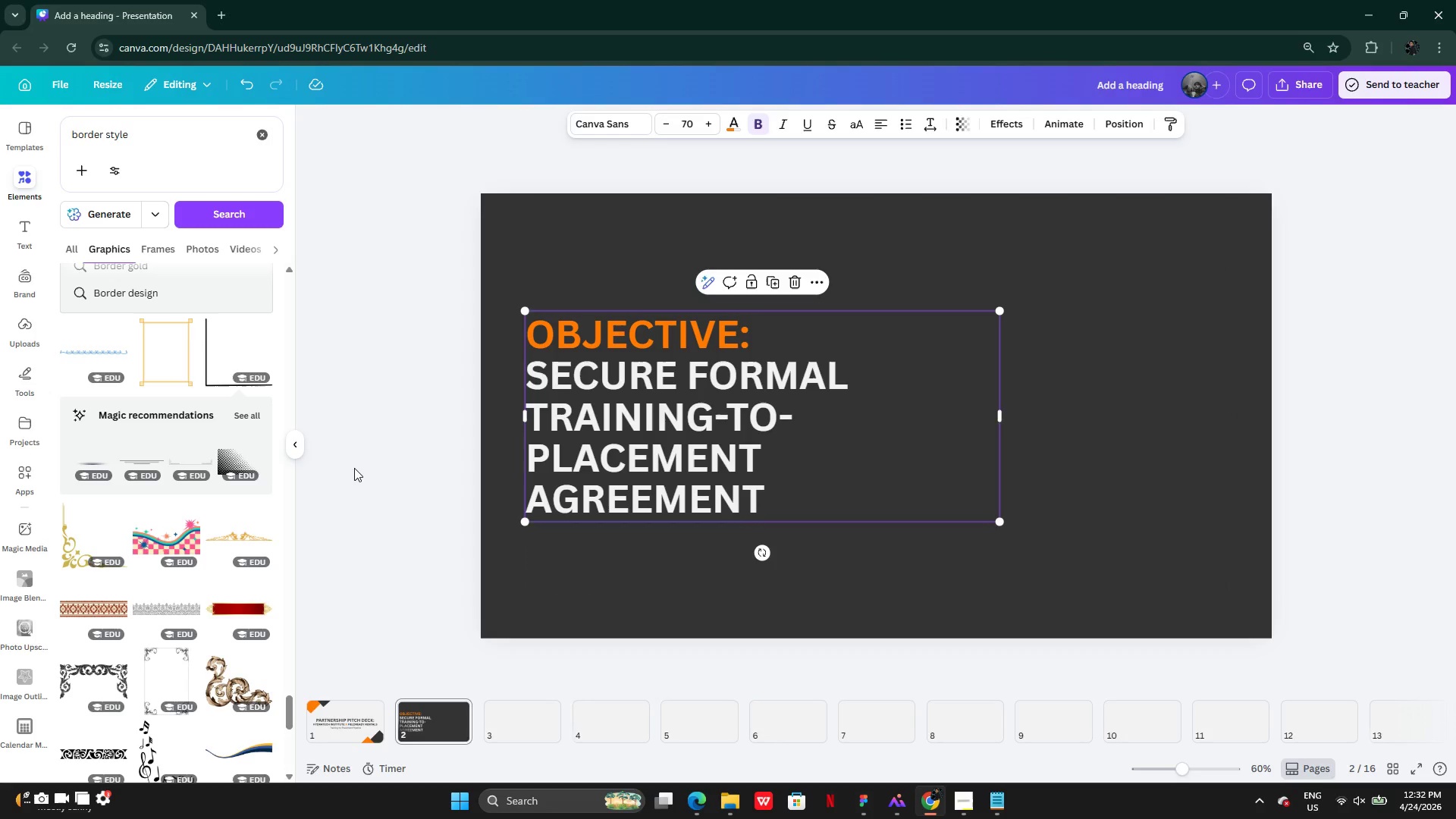 
left_click([354, 468])
 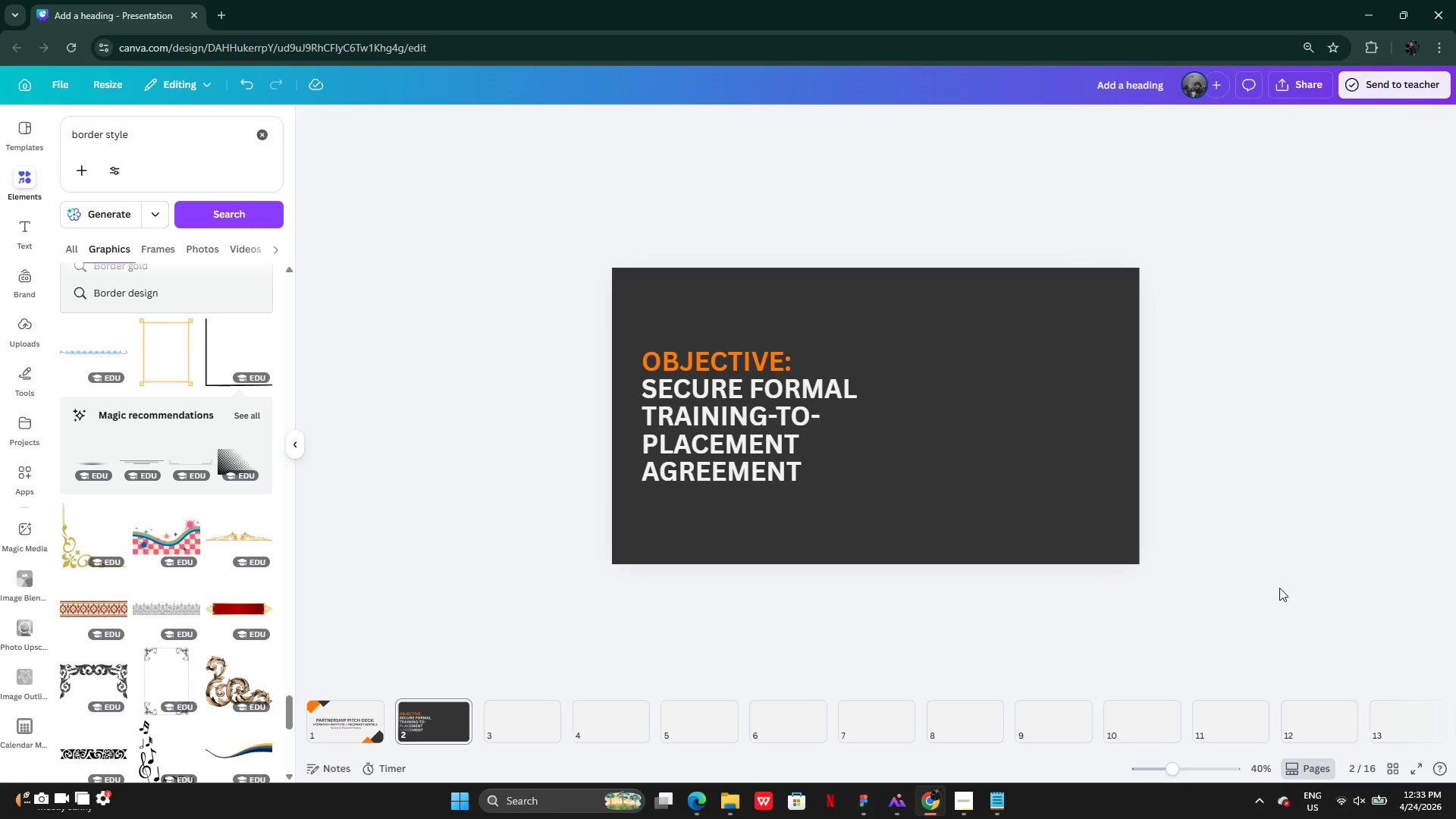 
wait(19.62)
 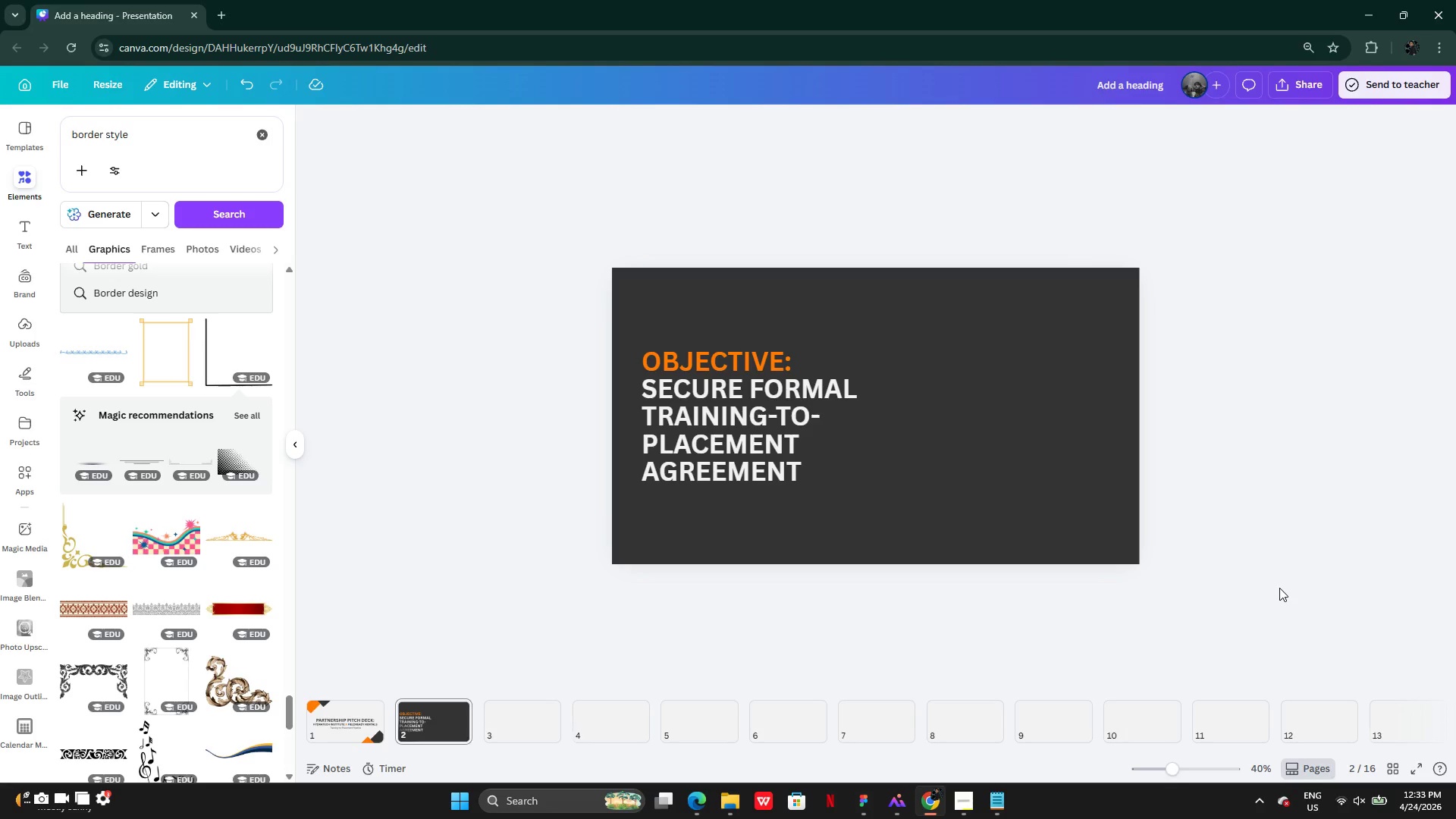 
left_click([256, 128])
 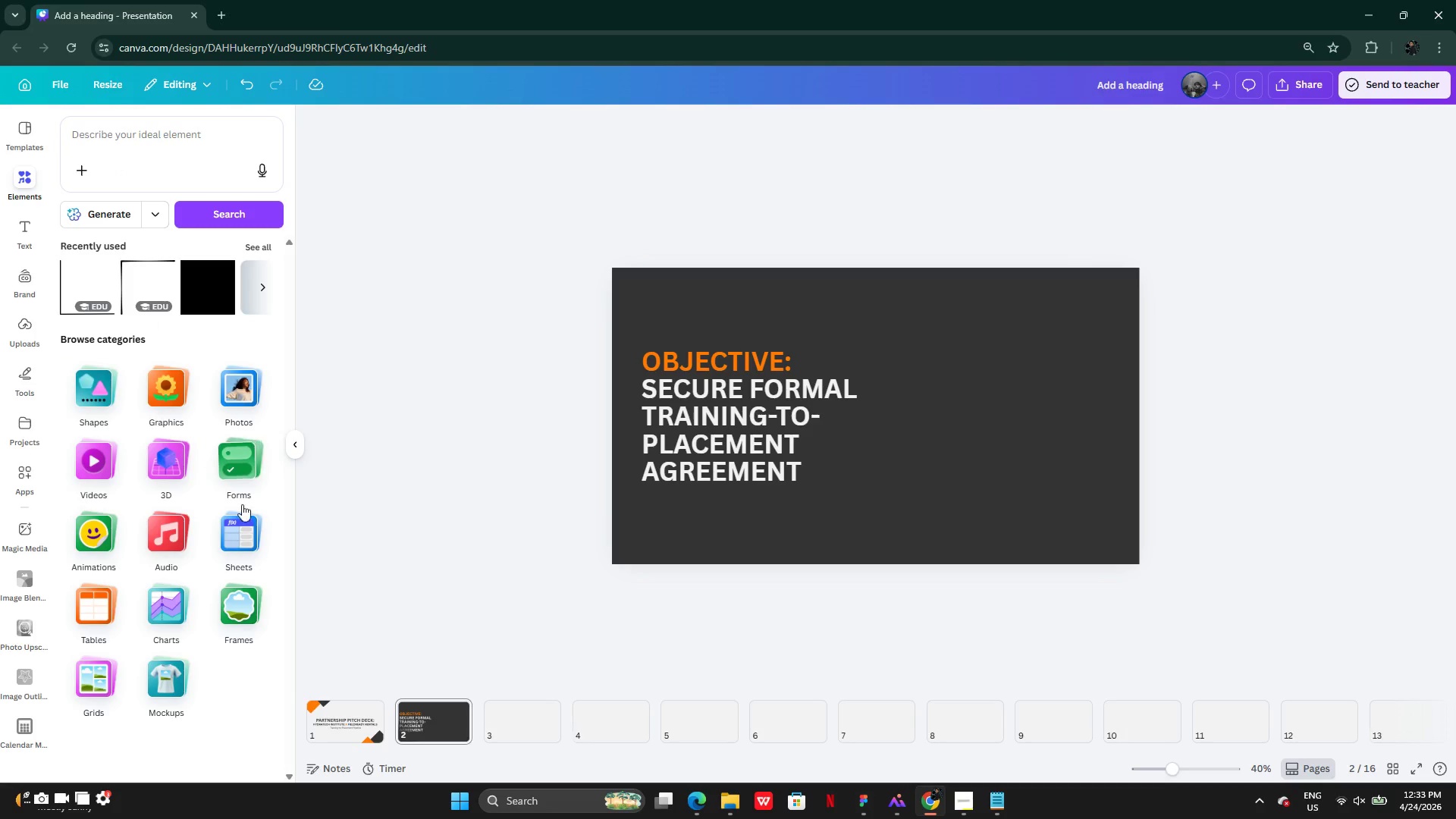 
left_click([234, 607])
 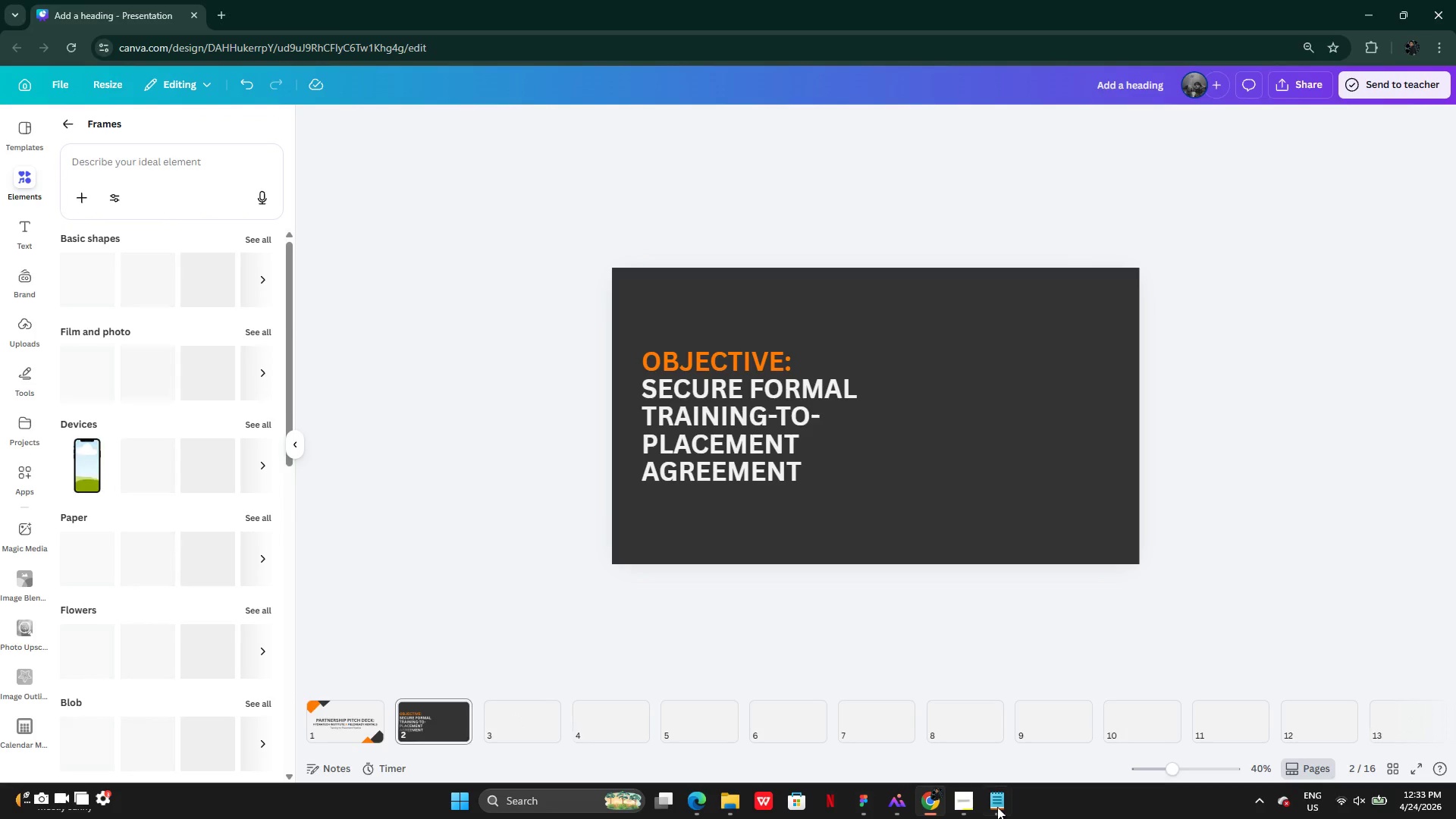 
left_click([1002, 806])
 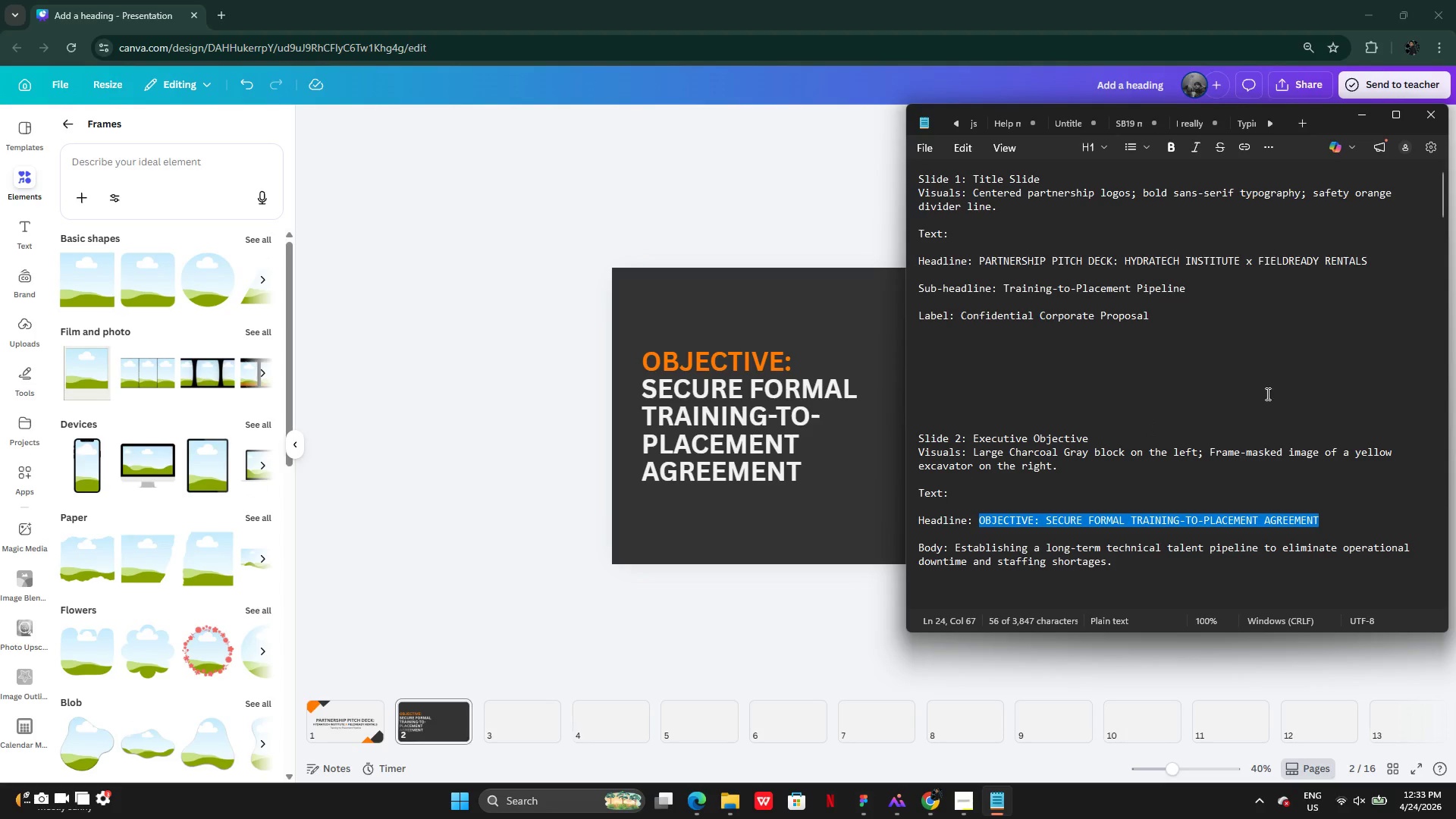 
wait(8.59)
 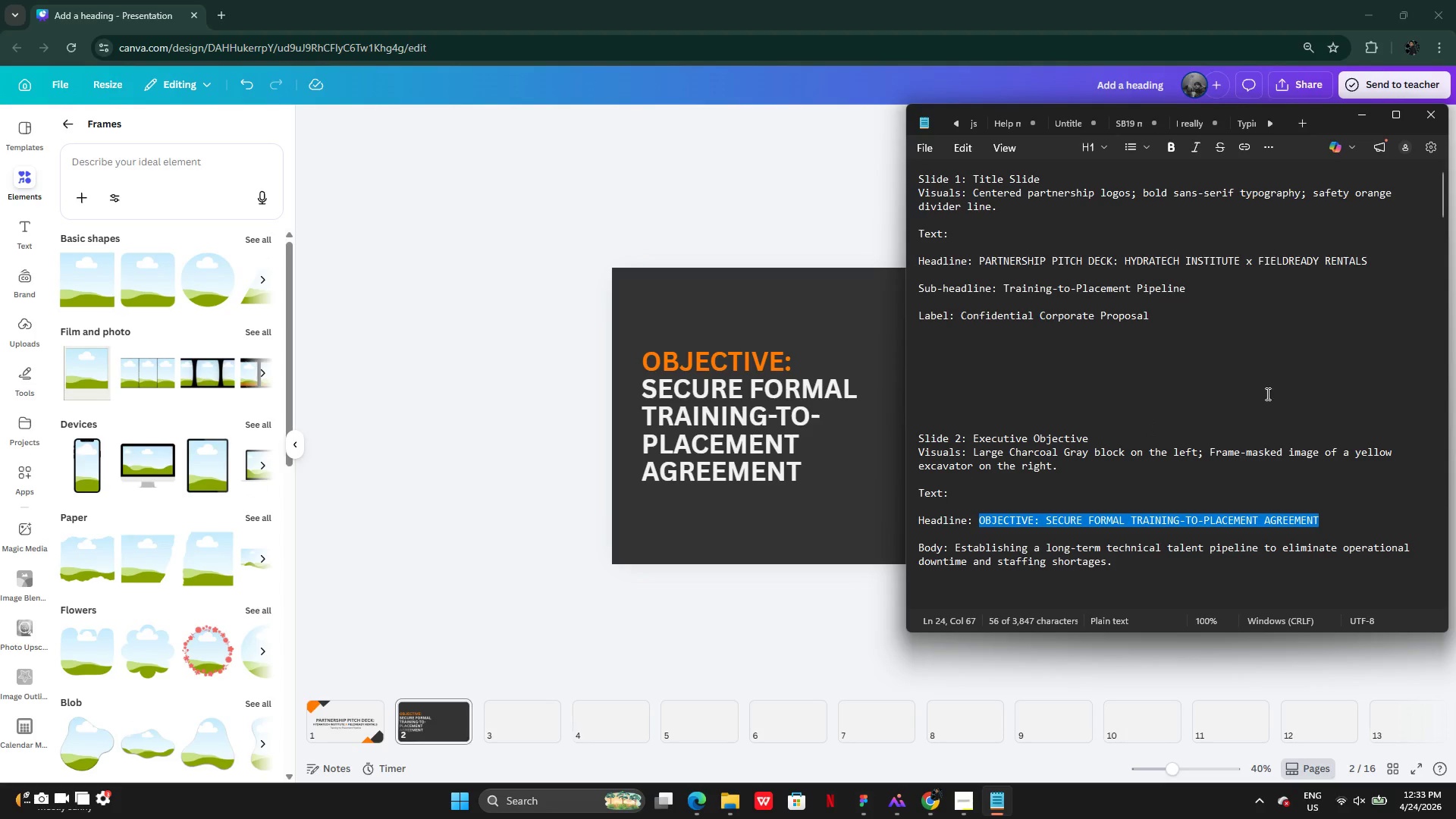 
left_click_drag(start_coordinate=[1288, 453], to_coordinate=[971, 466])
 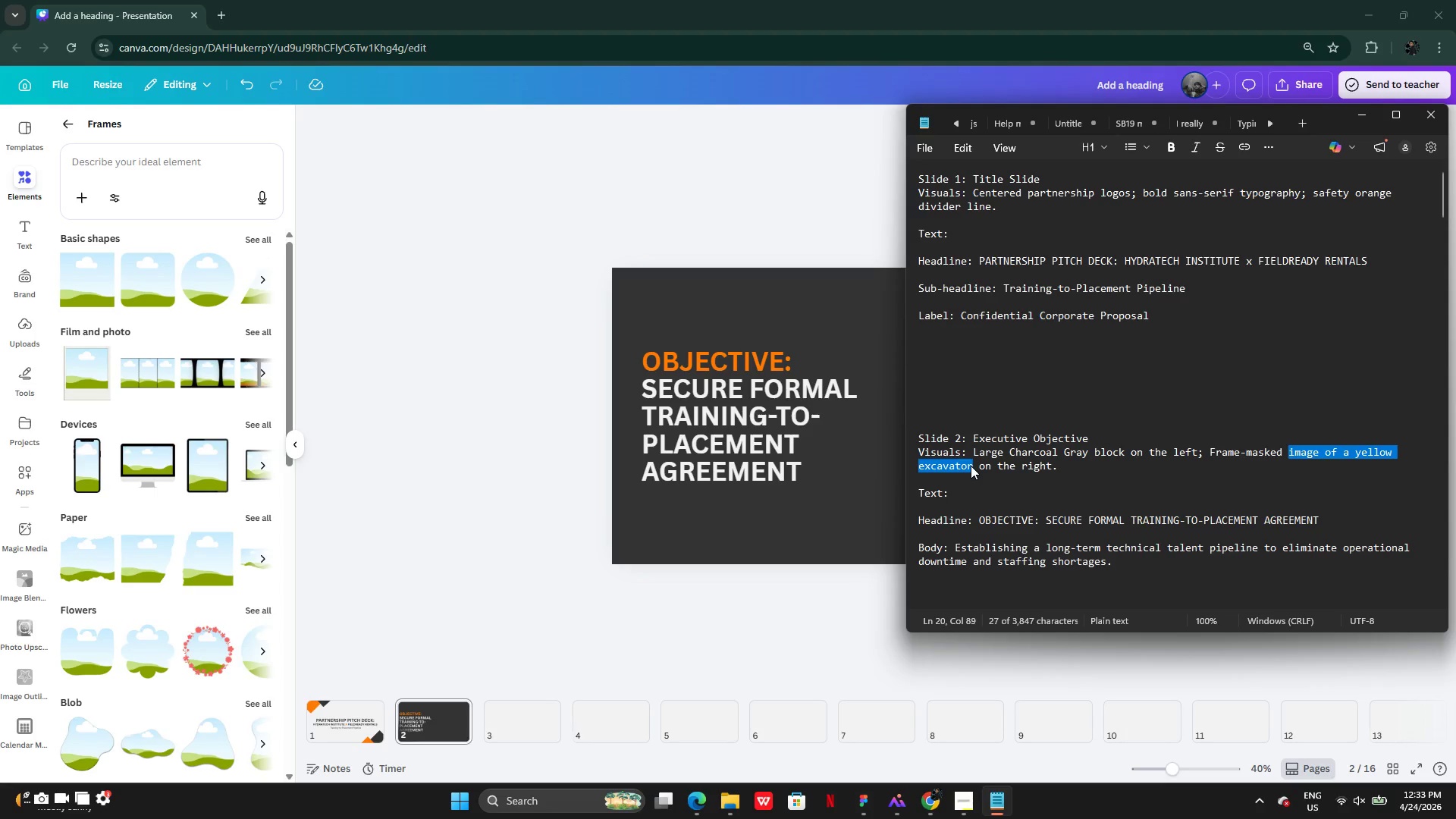 
key(Control+C)
 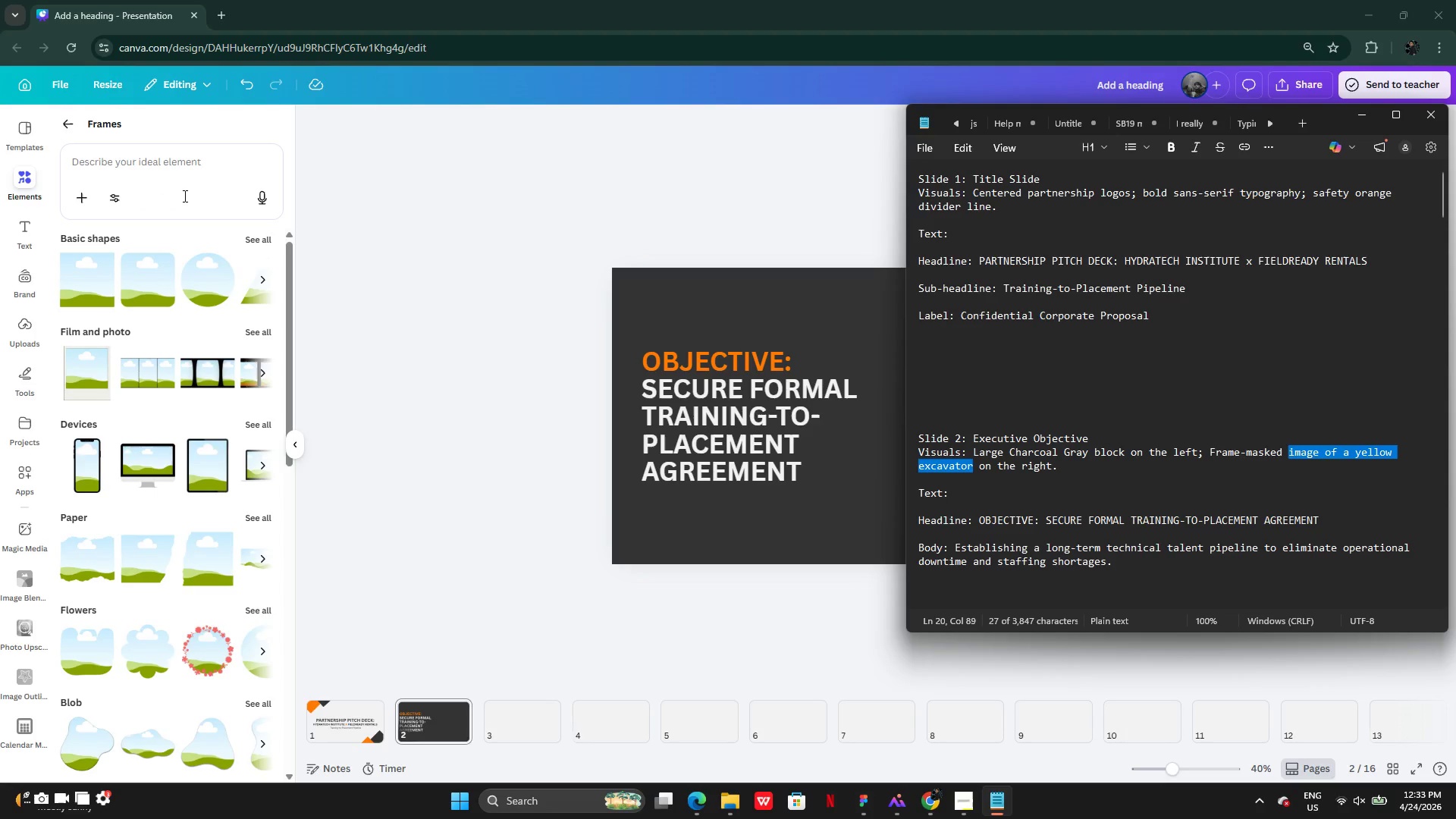 
left_click([185, 185])
 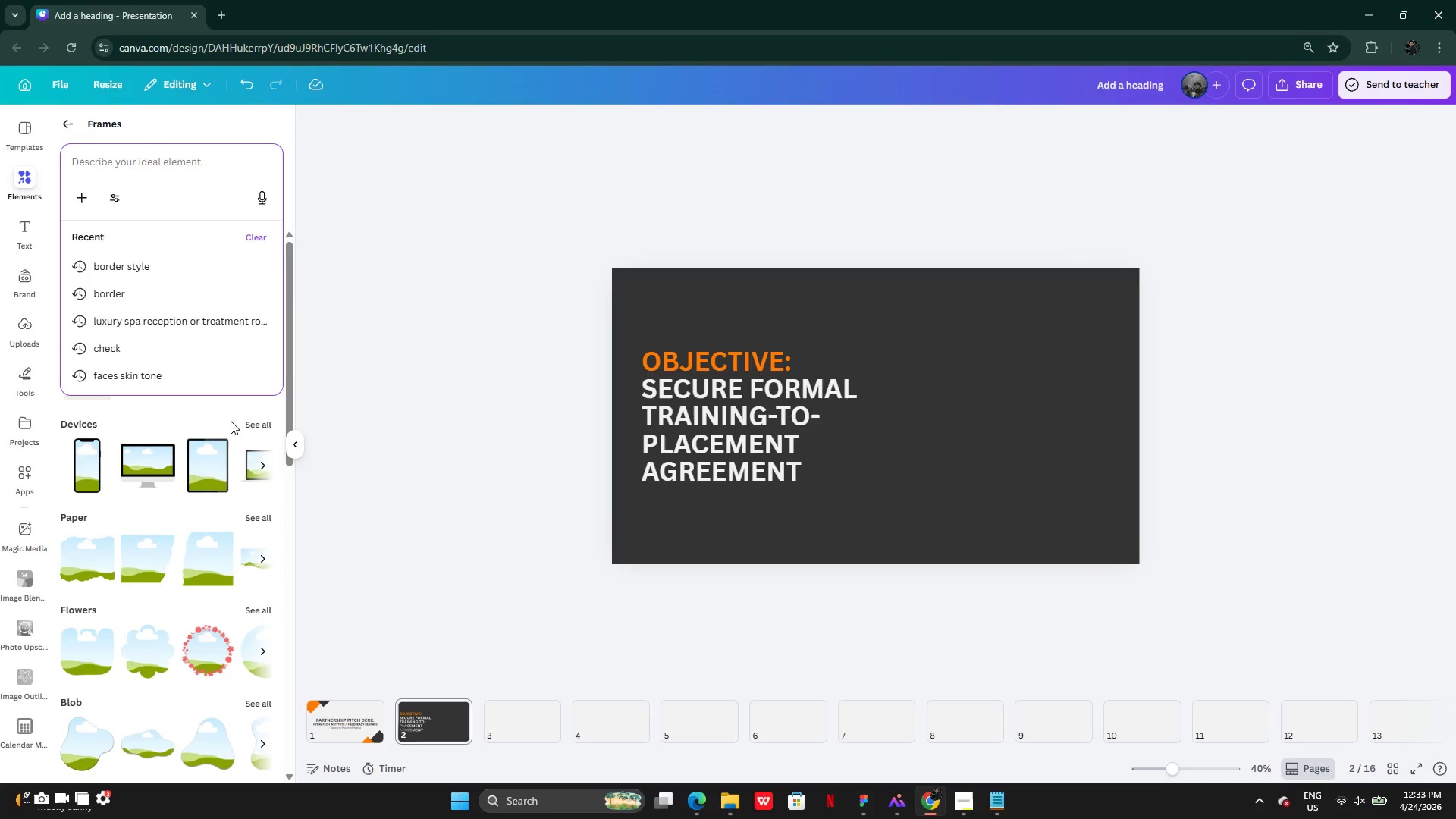 
left_click([309, 406])
 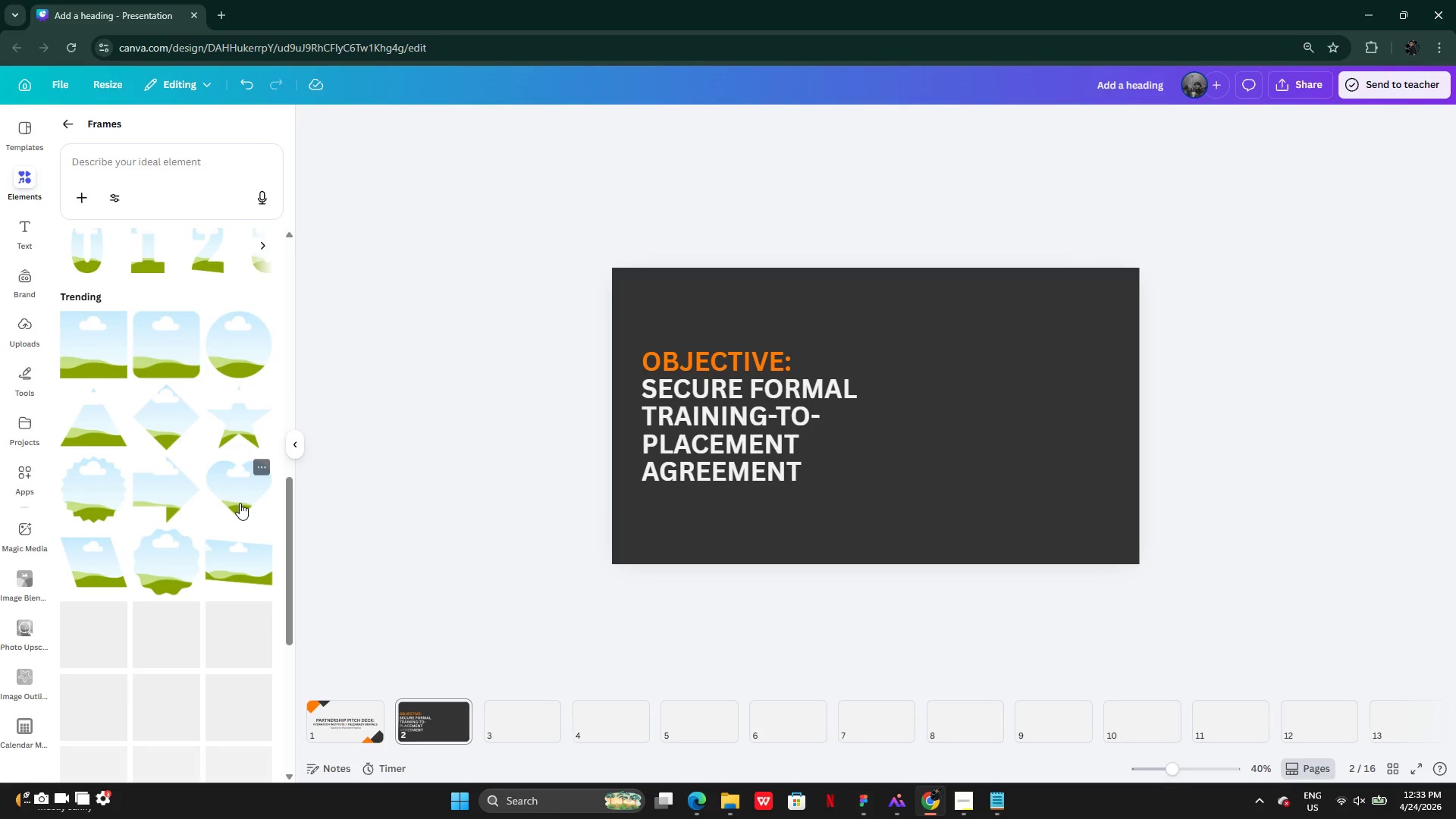 
wait(6.94)
 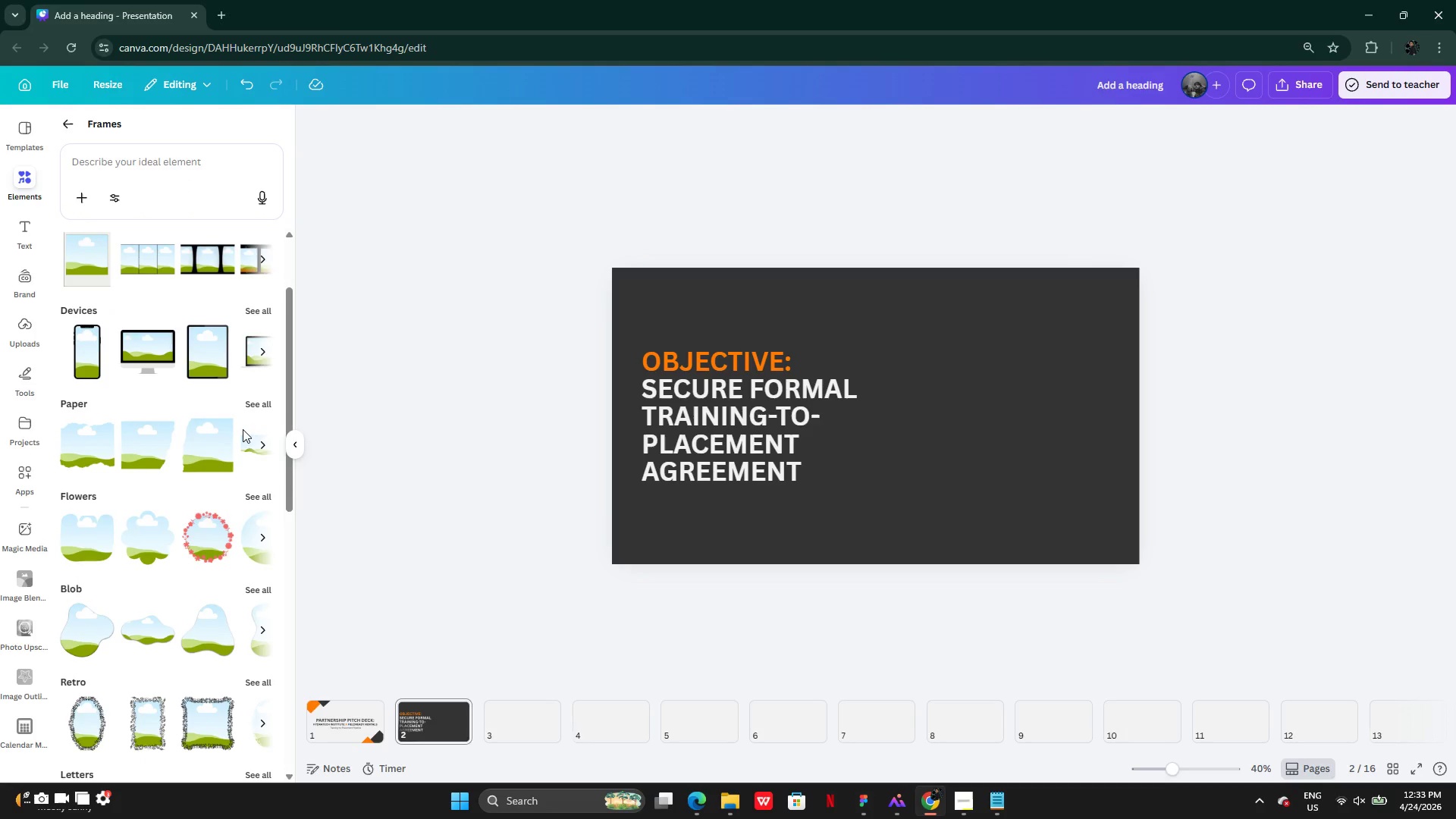 
mouse_move([198, 516])
 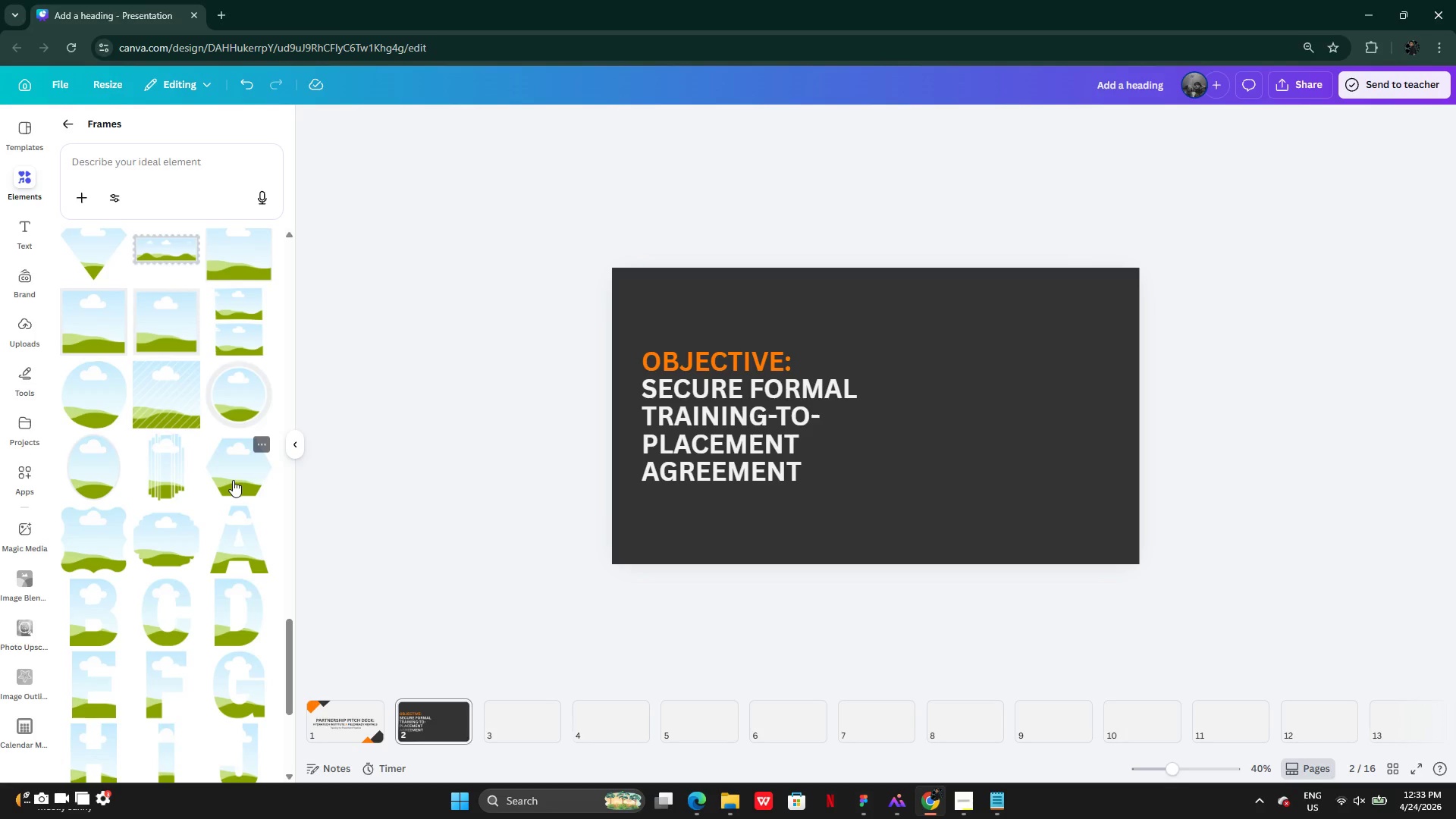 
left_click([233, 480])
 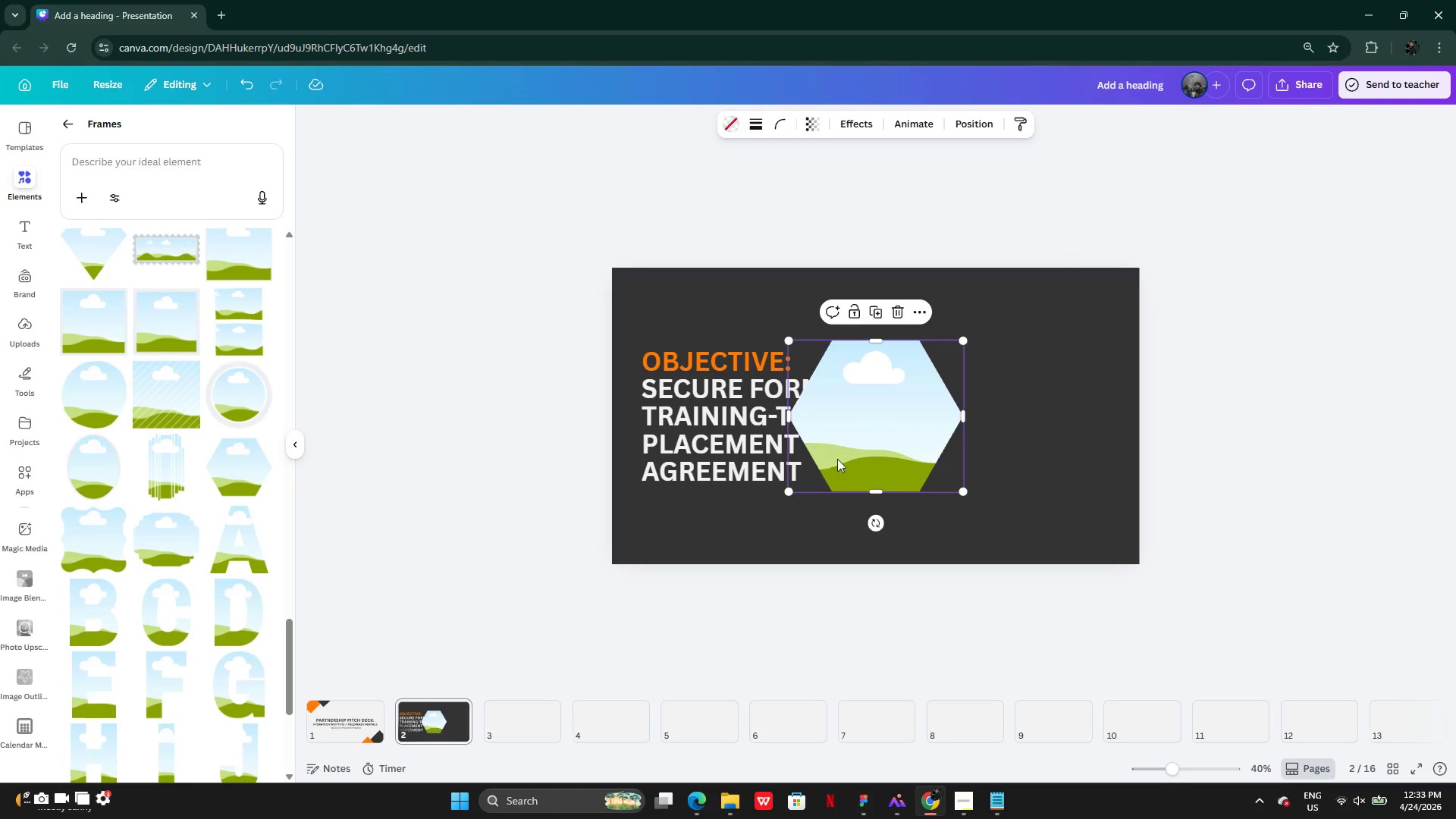 
left_click_drag(start_coordinate=[868, 446], to_coordinate=[1015, 447])
 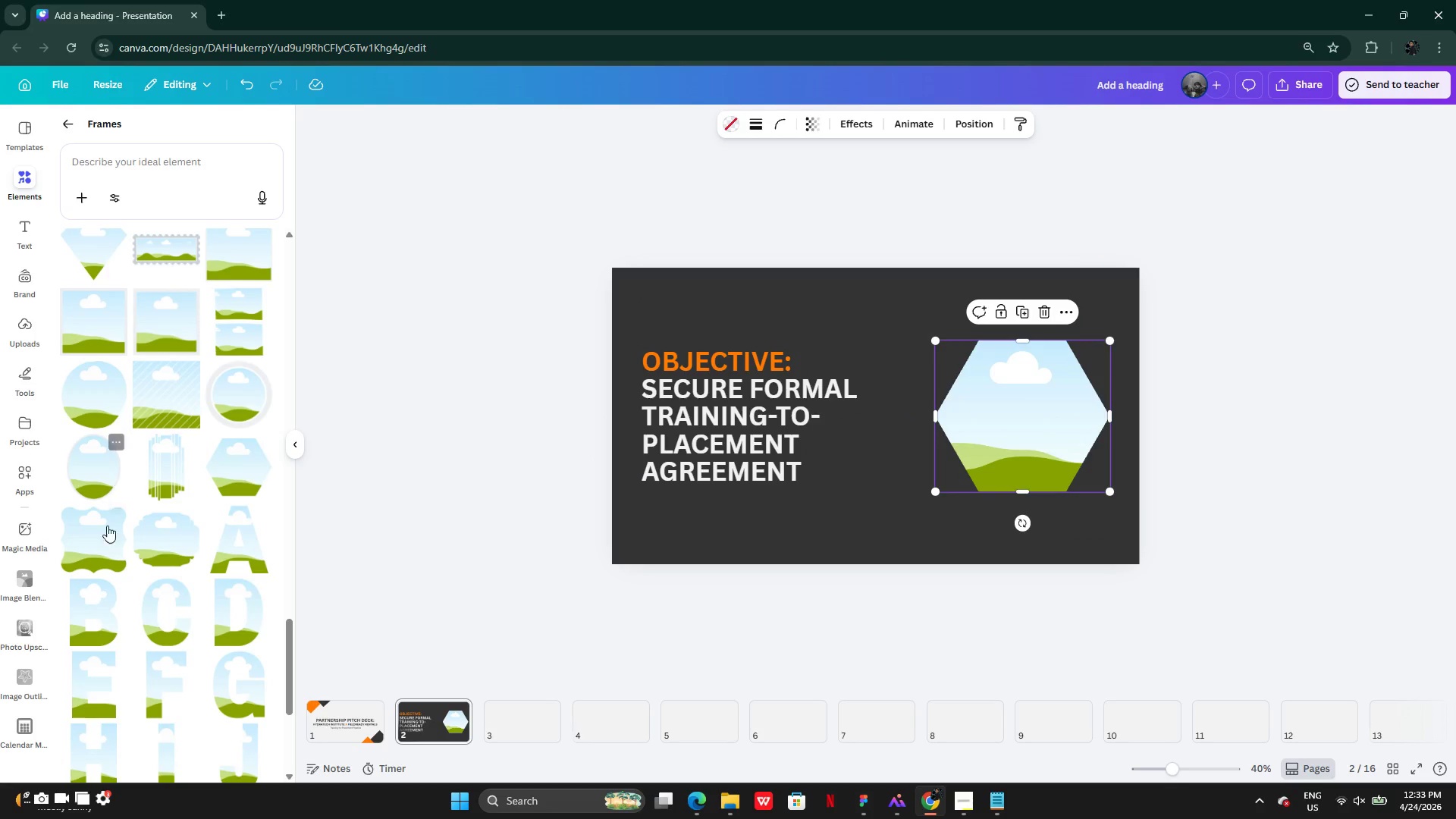 
mouse_move([140, 557])
 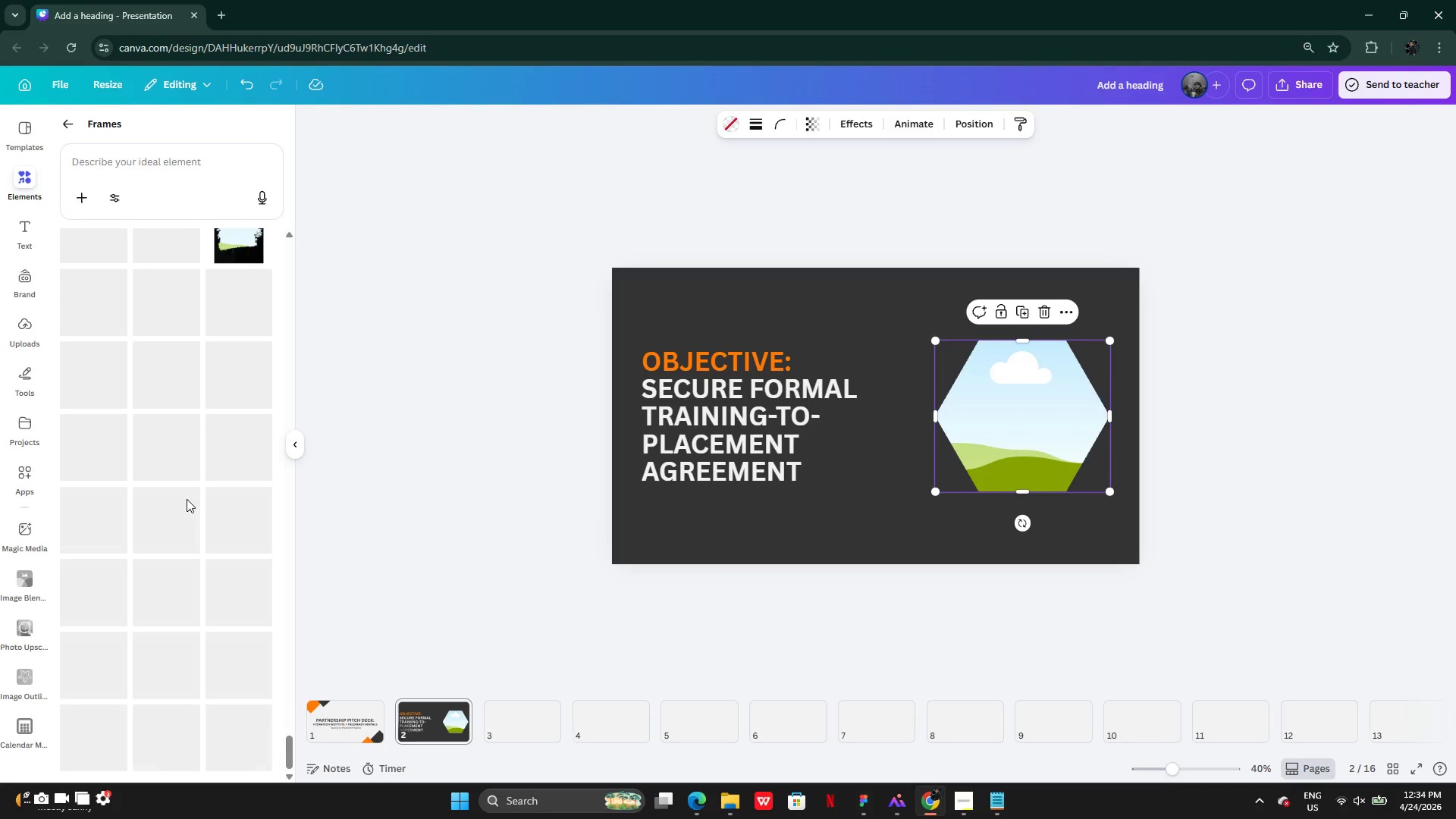 
wait(28.34)
 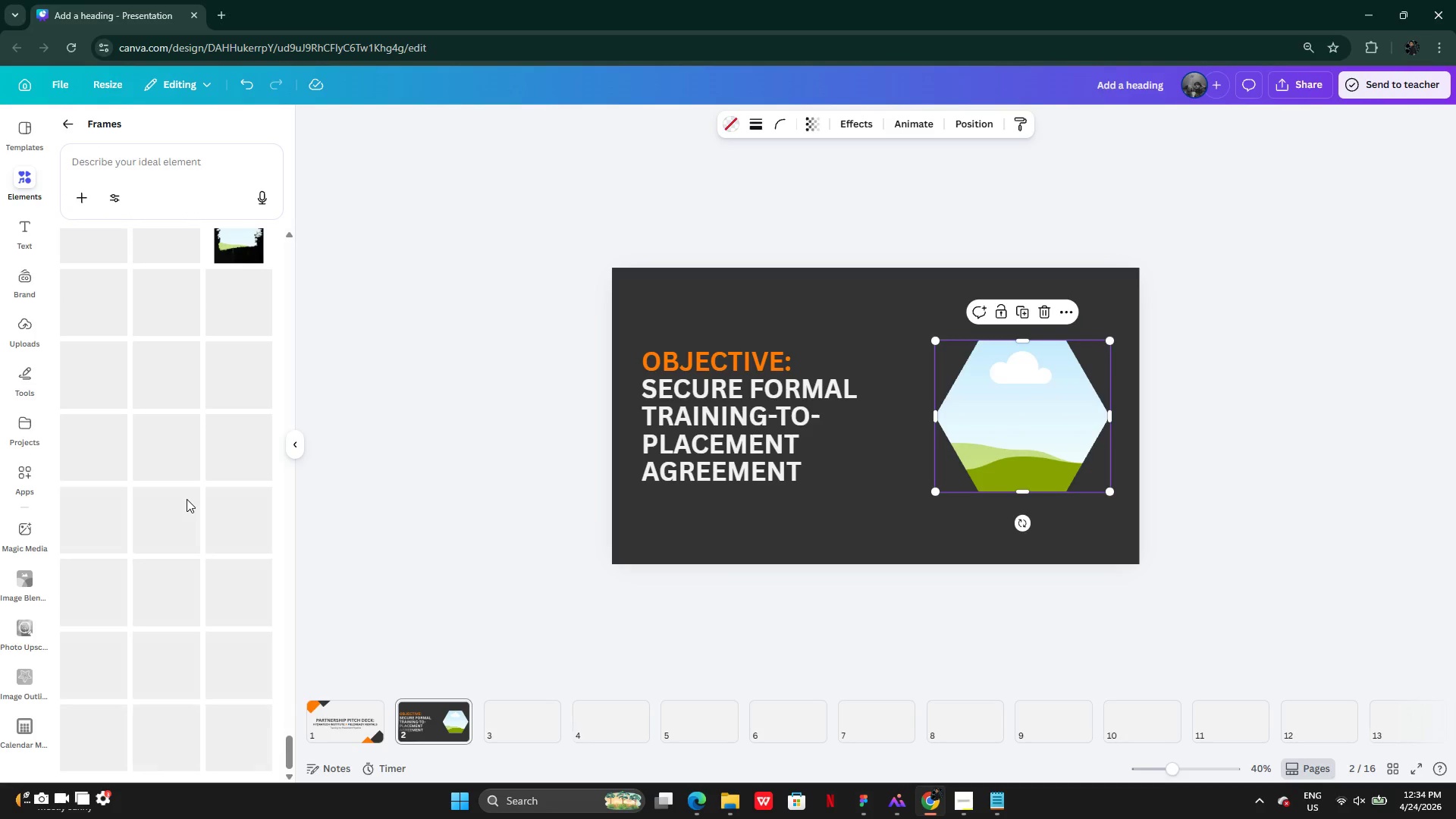 
mouse_move([127, 369])
 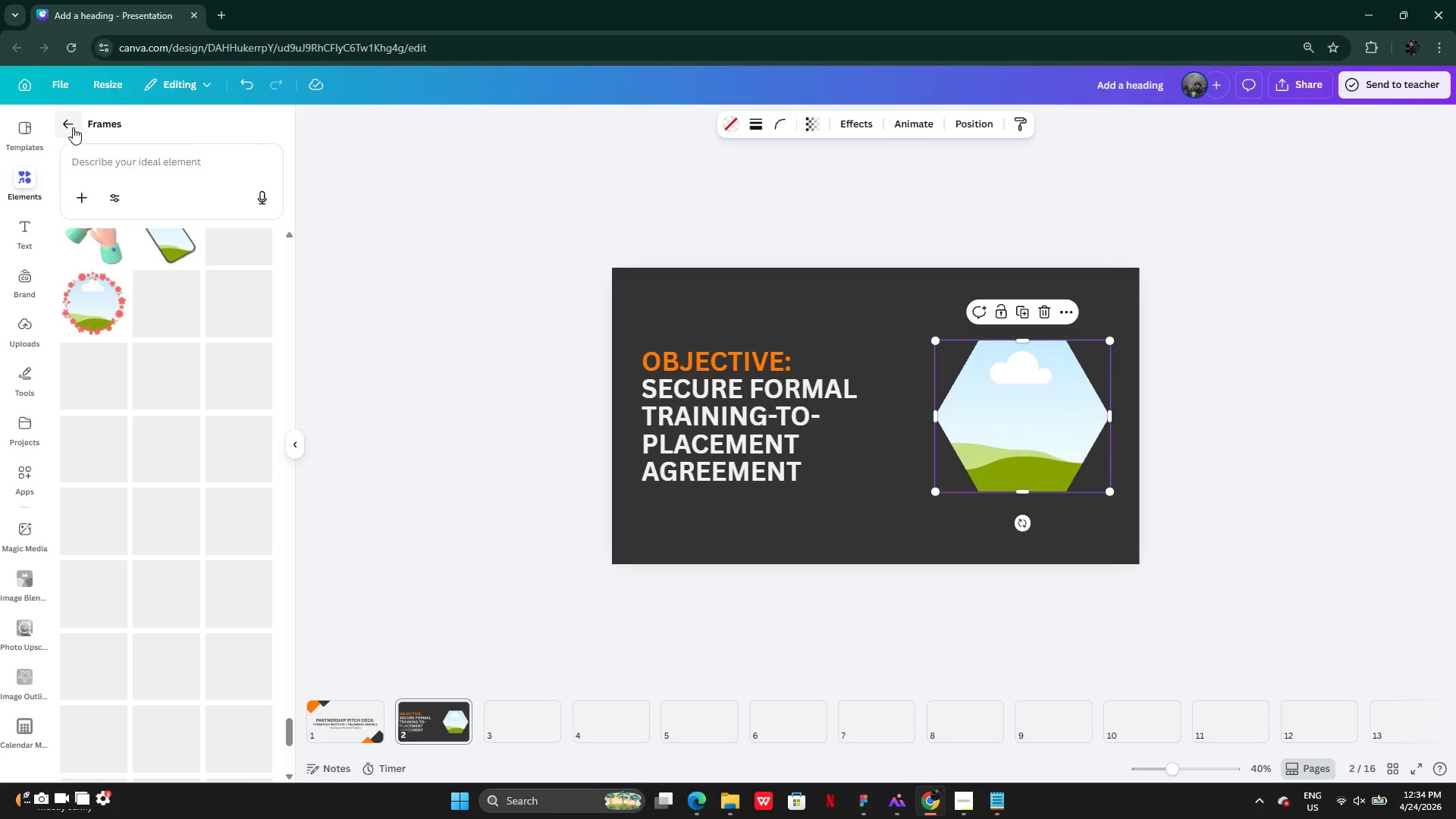 
wait(6.45)
 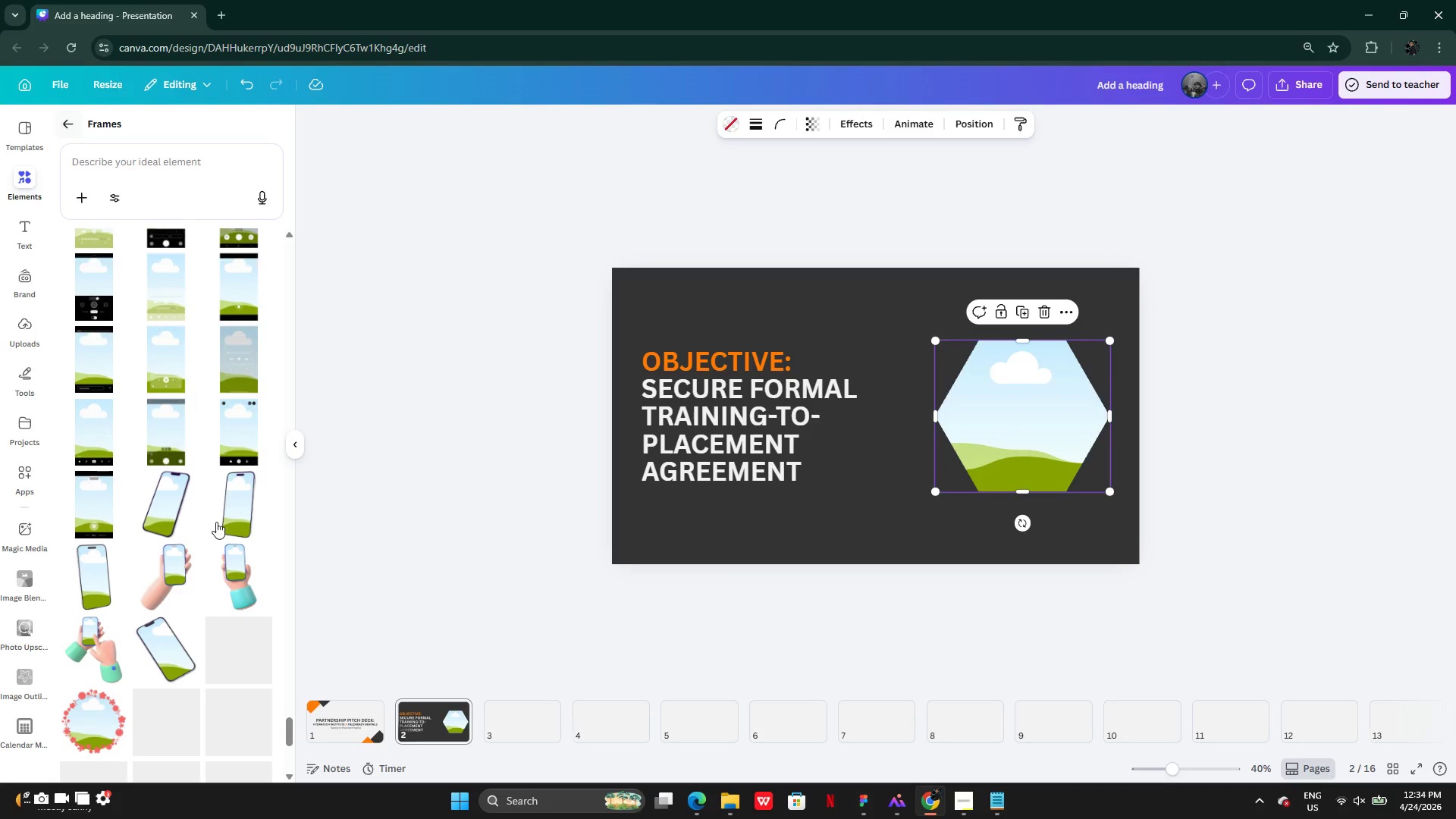 
left_click([73, 127])
 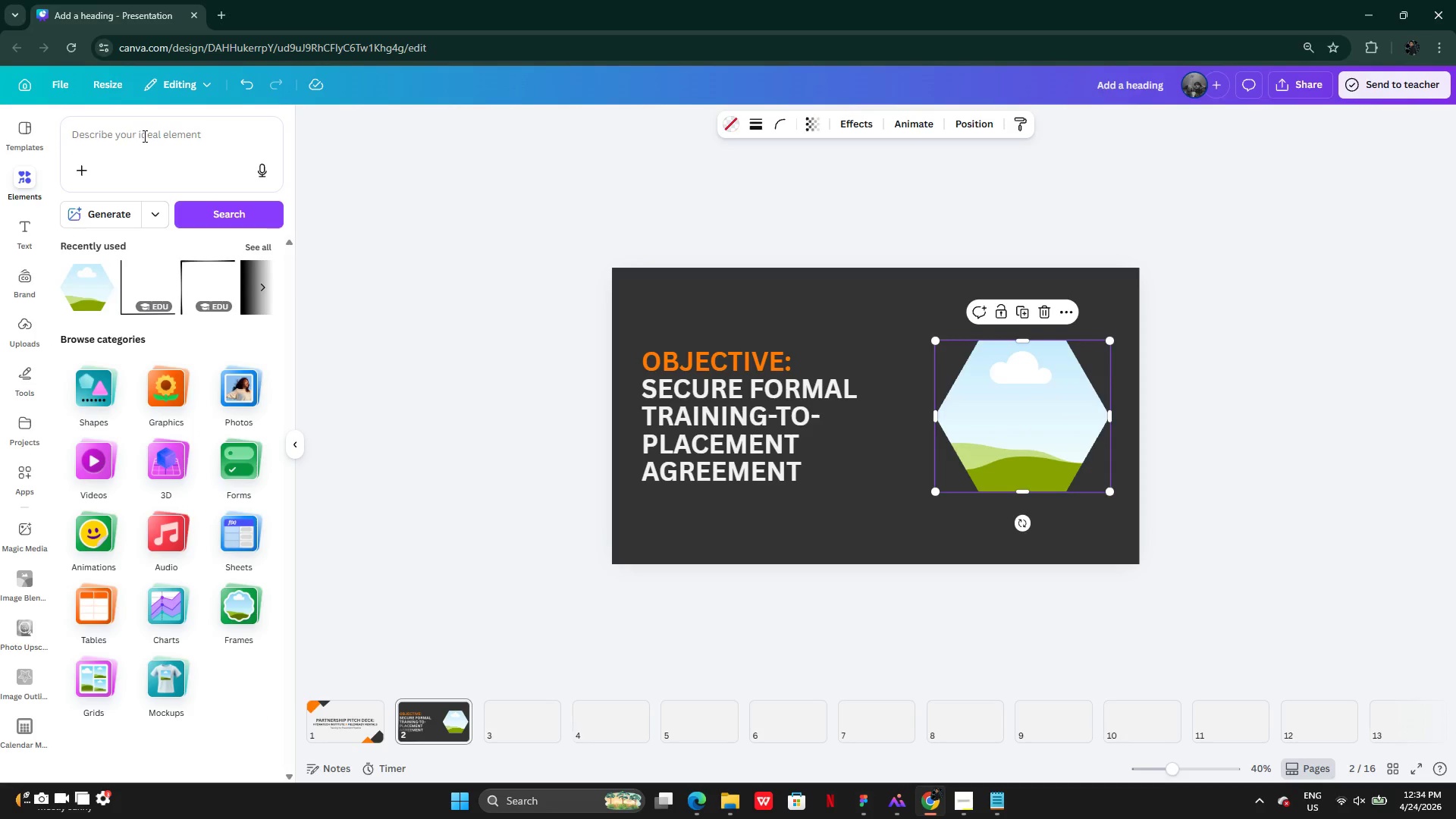 
left_click([144, 136])
 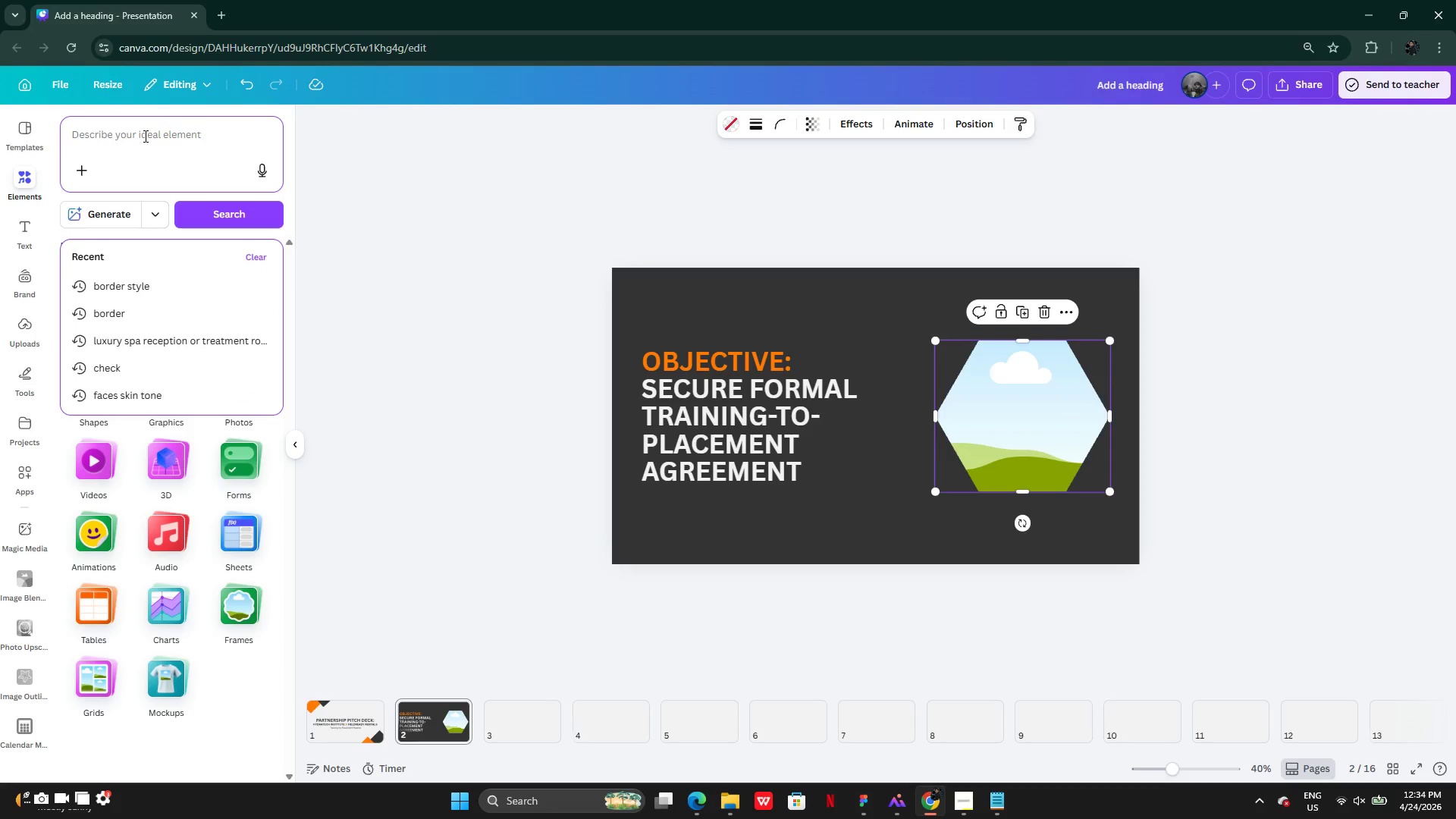 
key(Control+V)
 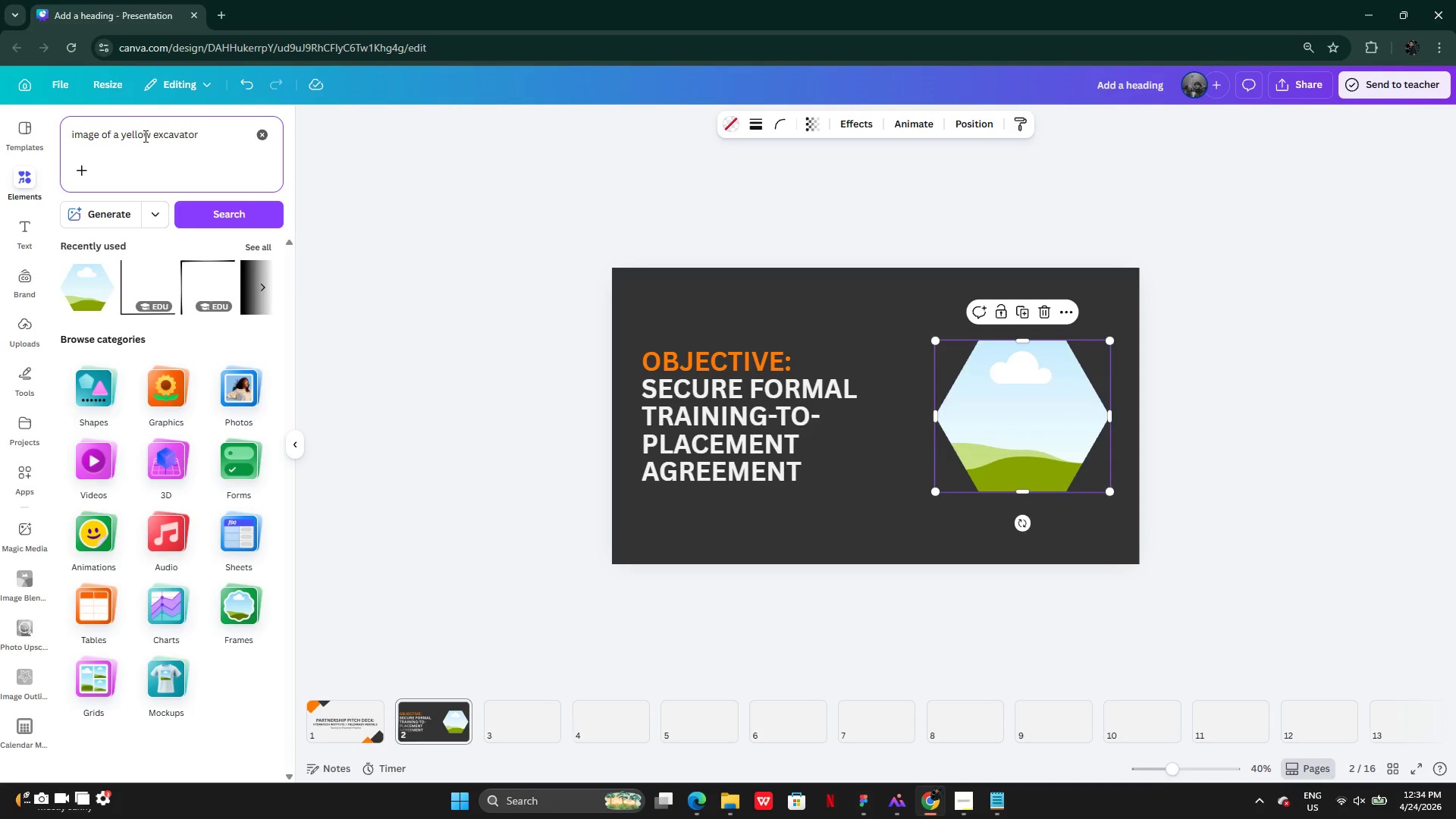 
key(Enter)
 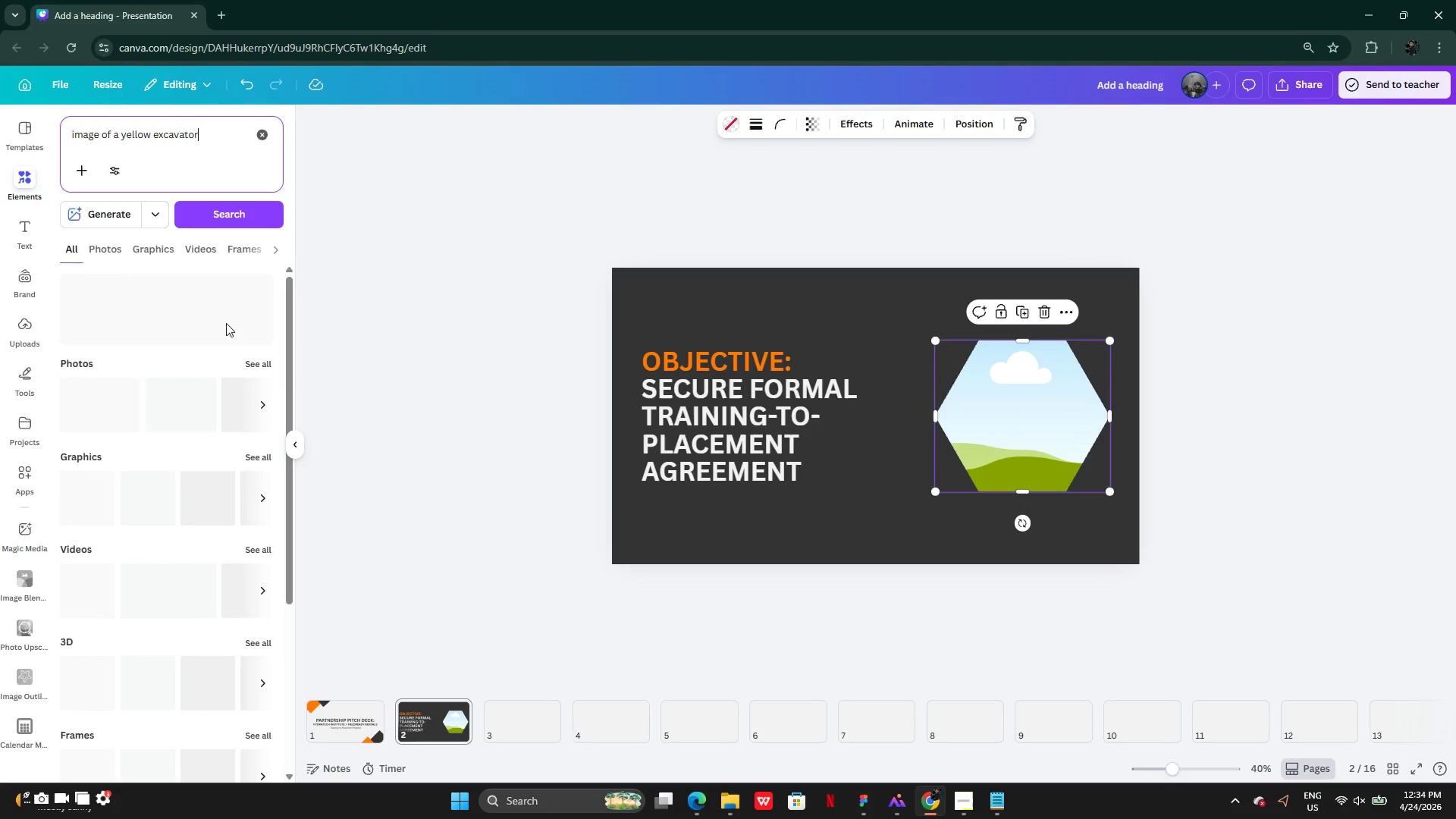 
wait(26.11)
 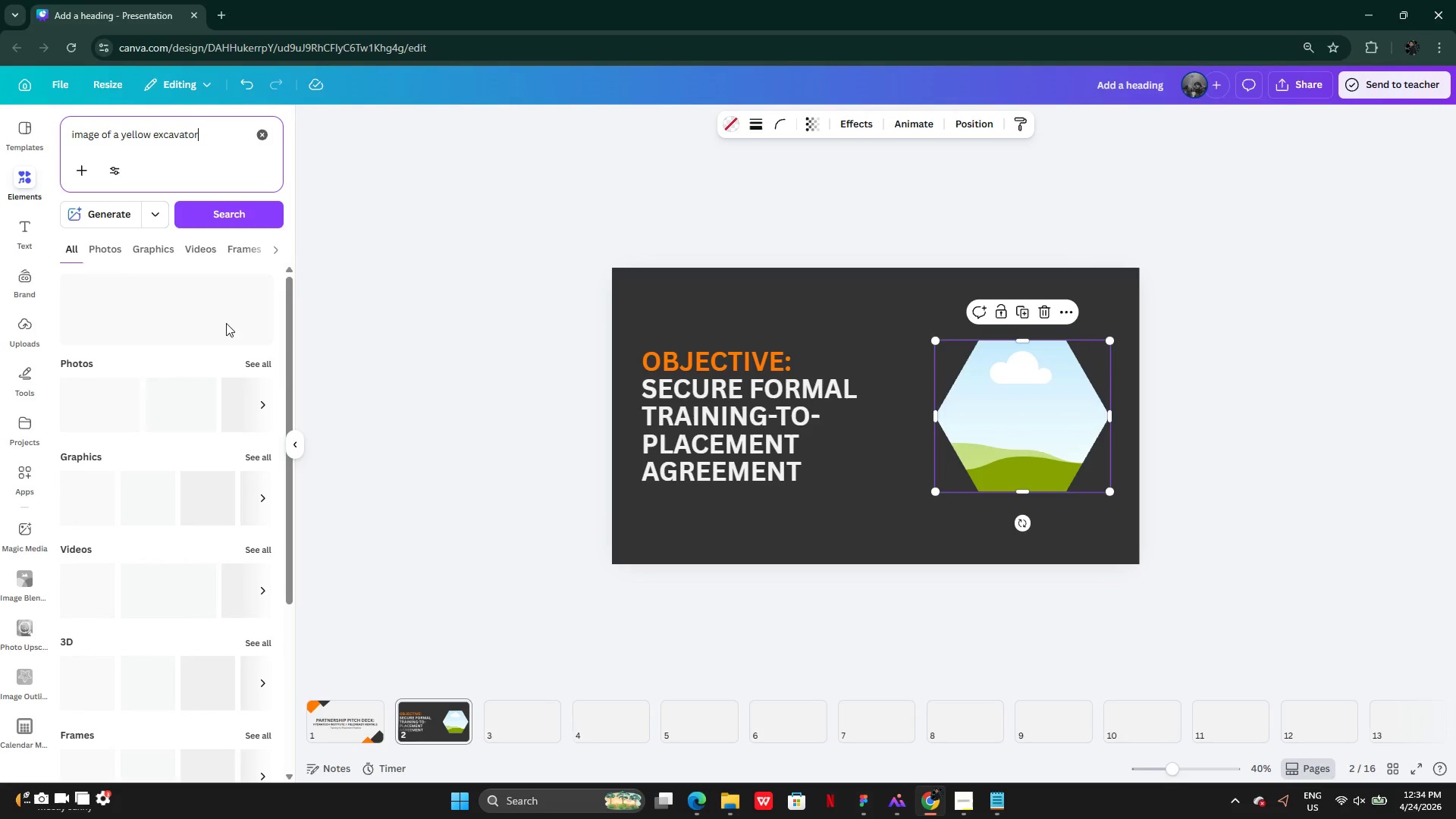 
left_click([368, 717])
 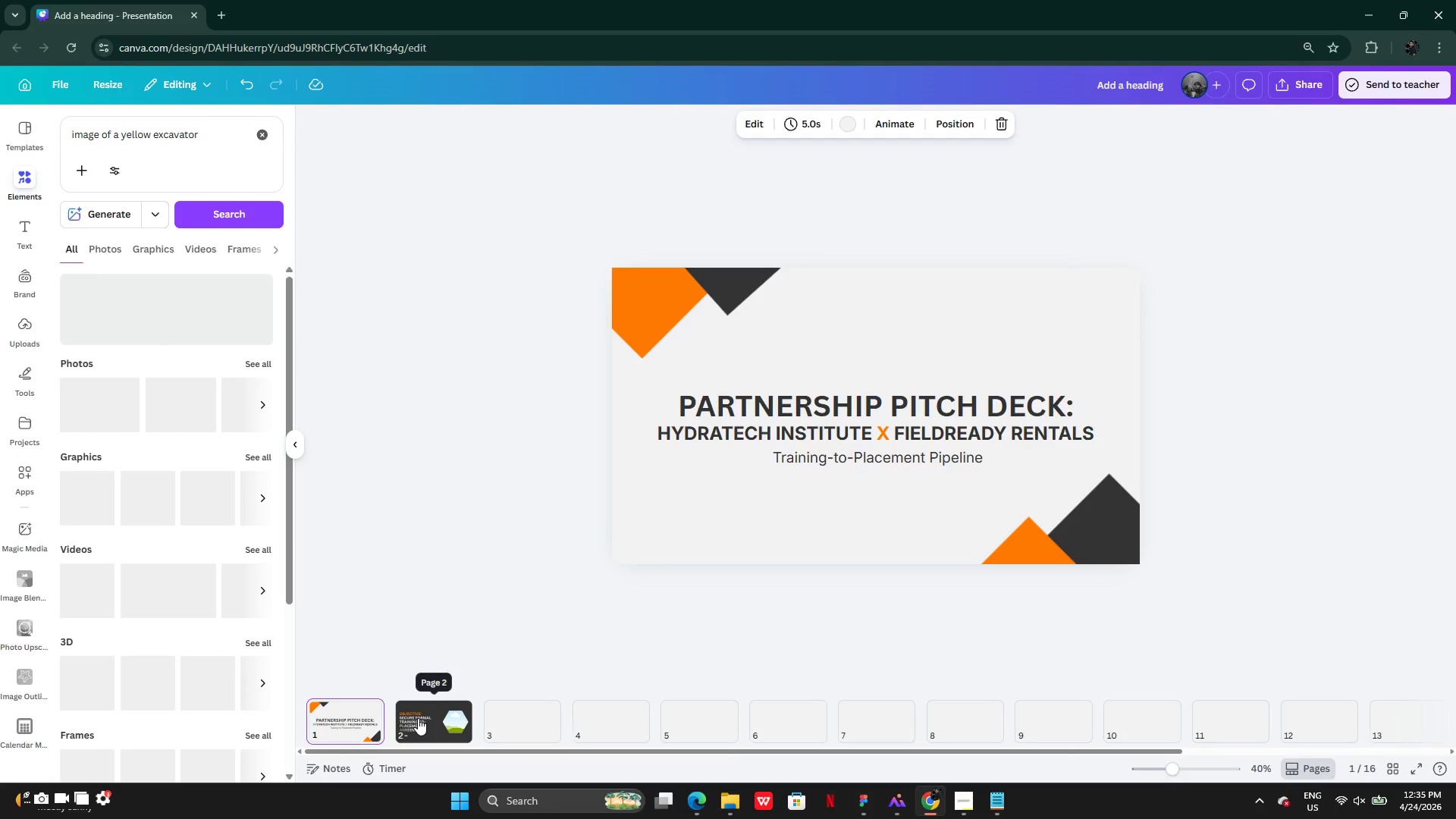 
left_click([418, 718])
 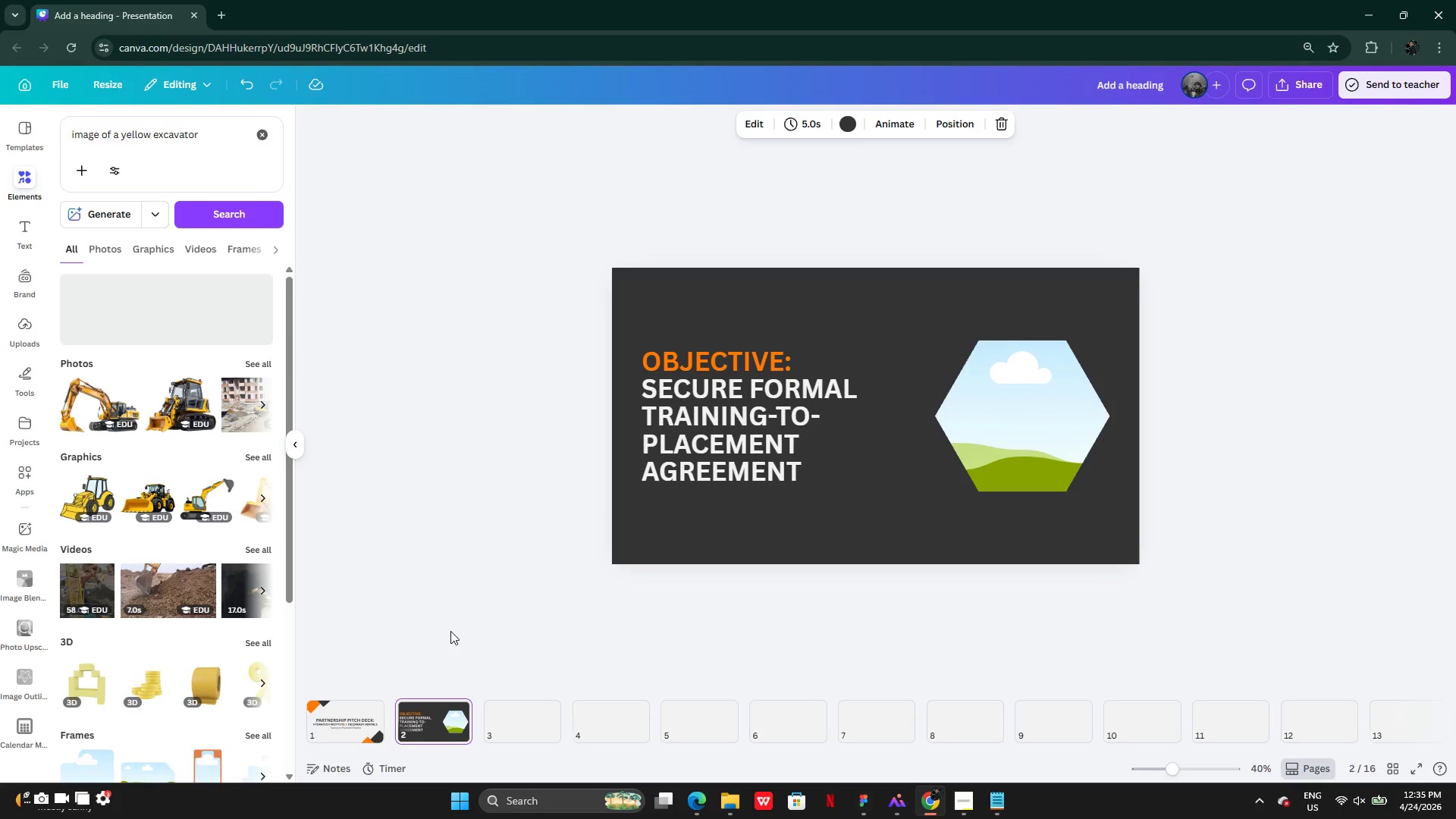 
wait(14.19)
 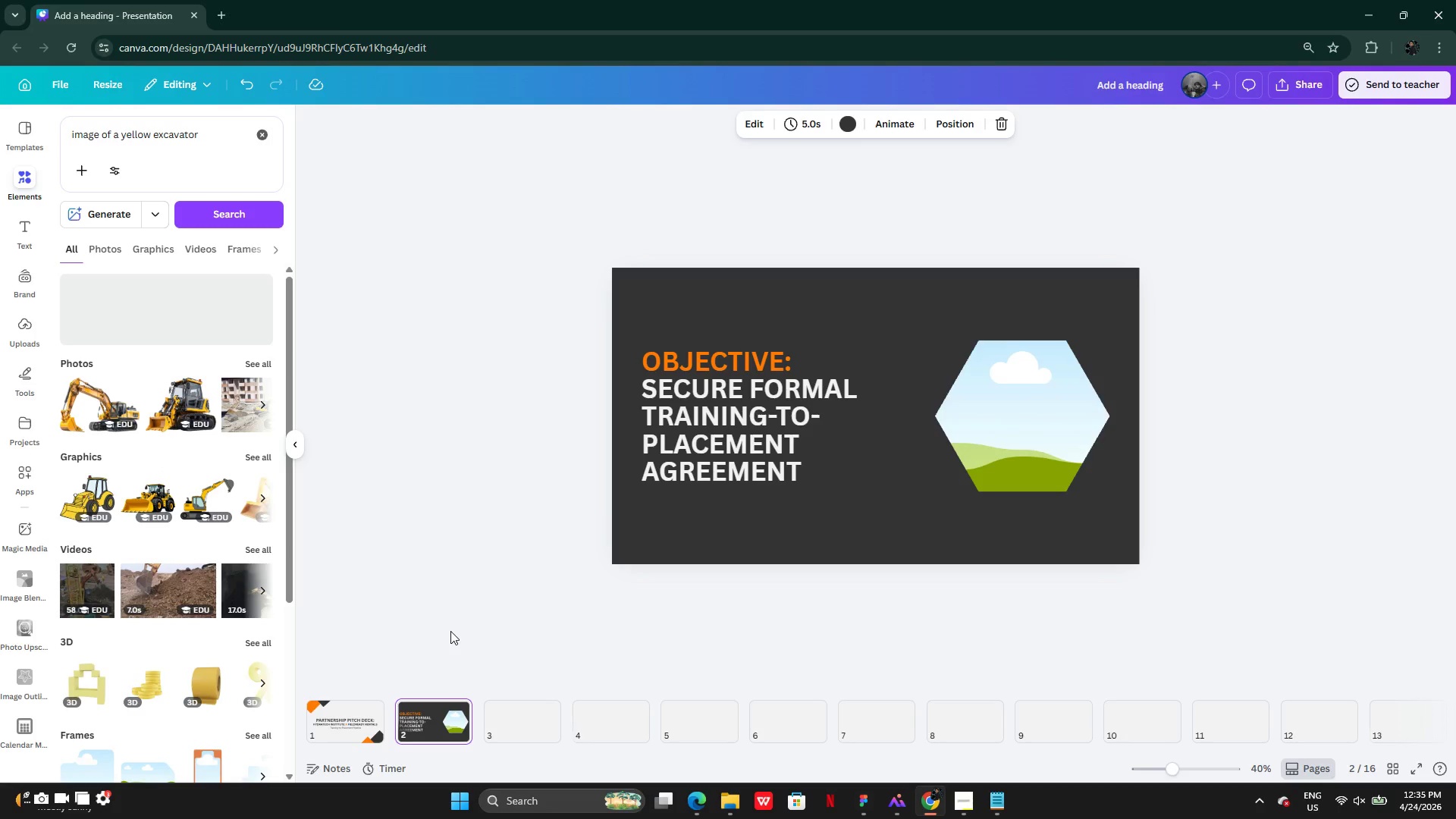 
left_click([256, 451])
 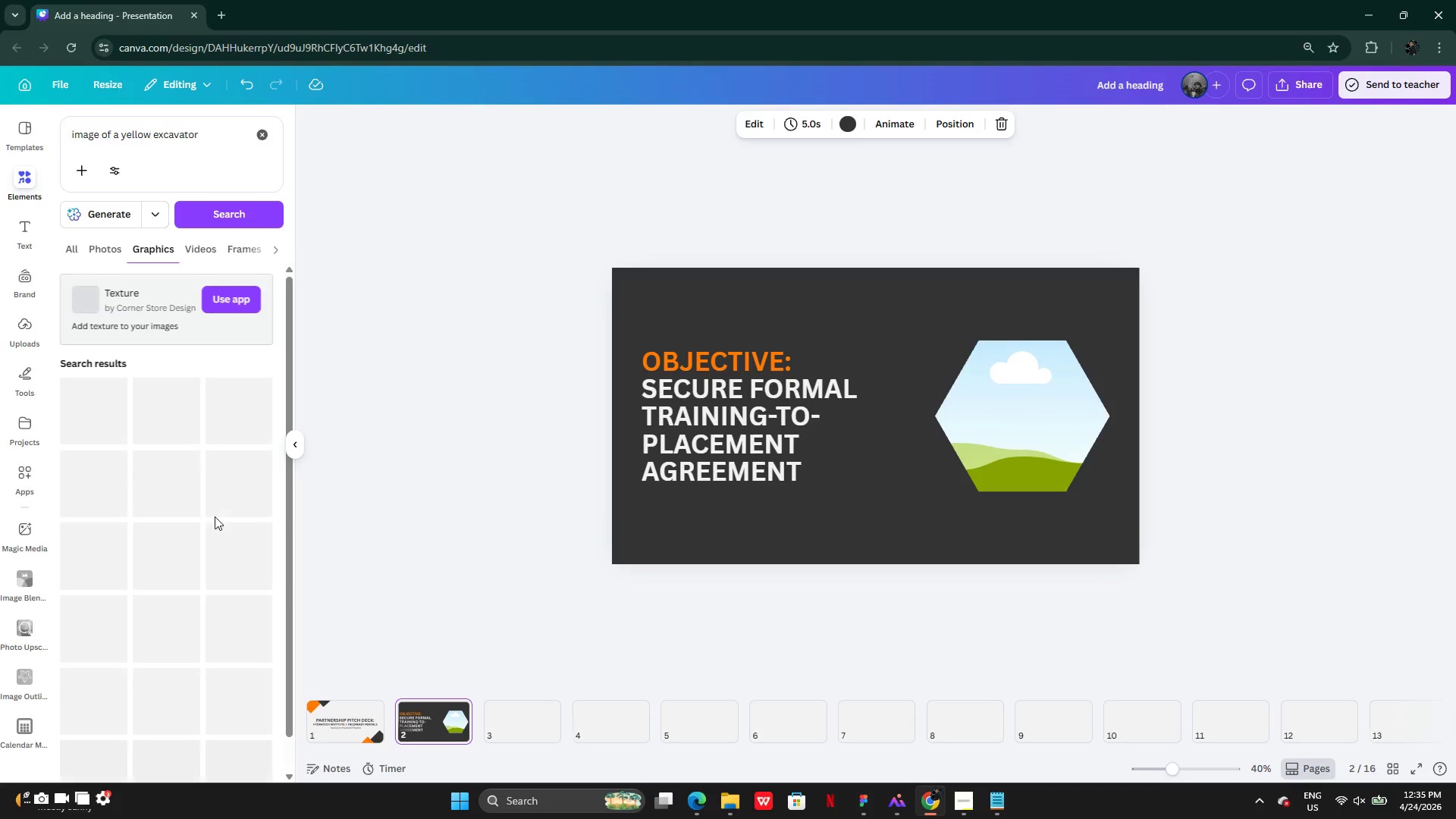 
mouse_move([199, 544])
 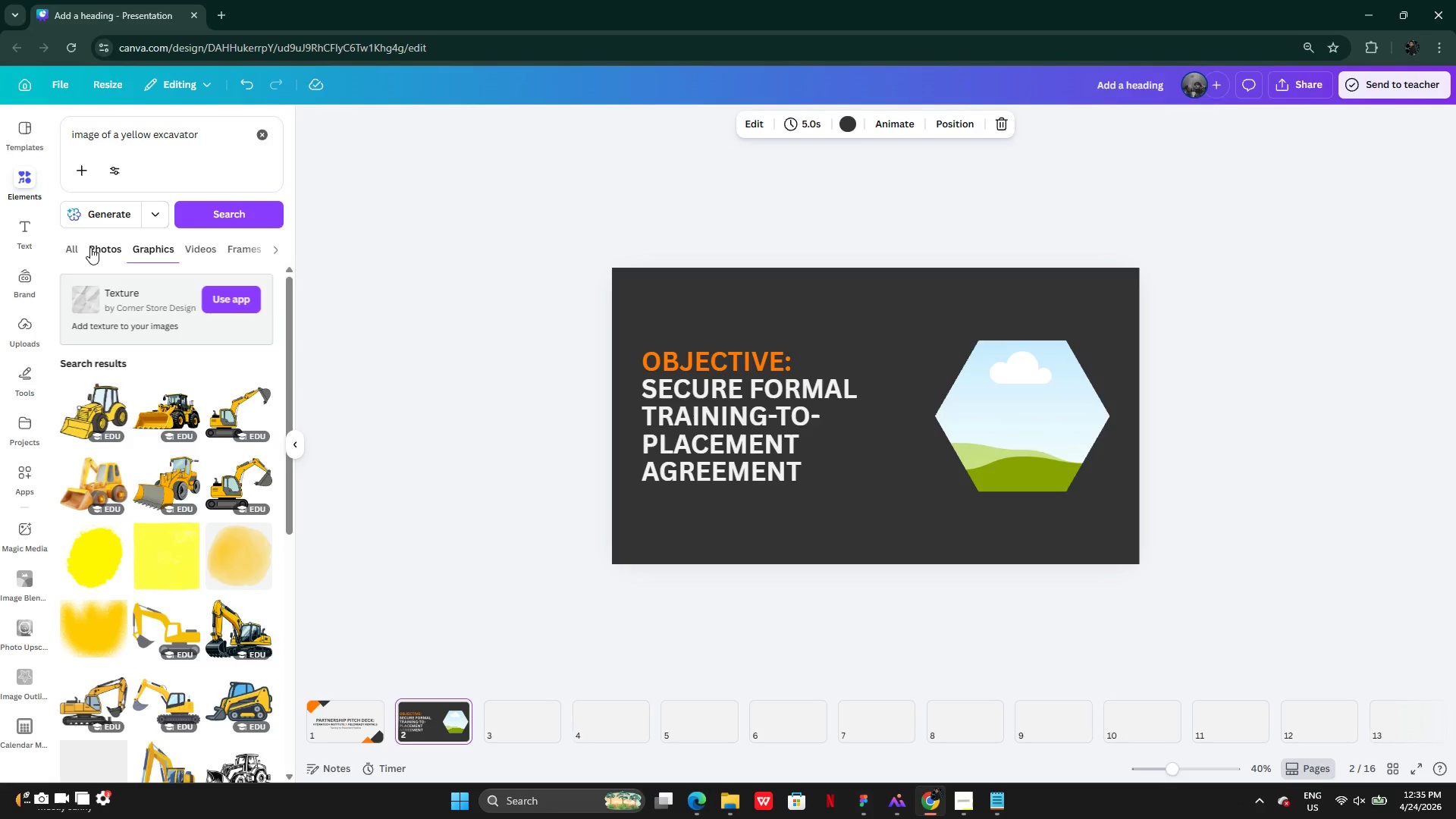 
left_click([100, 247])
 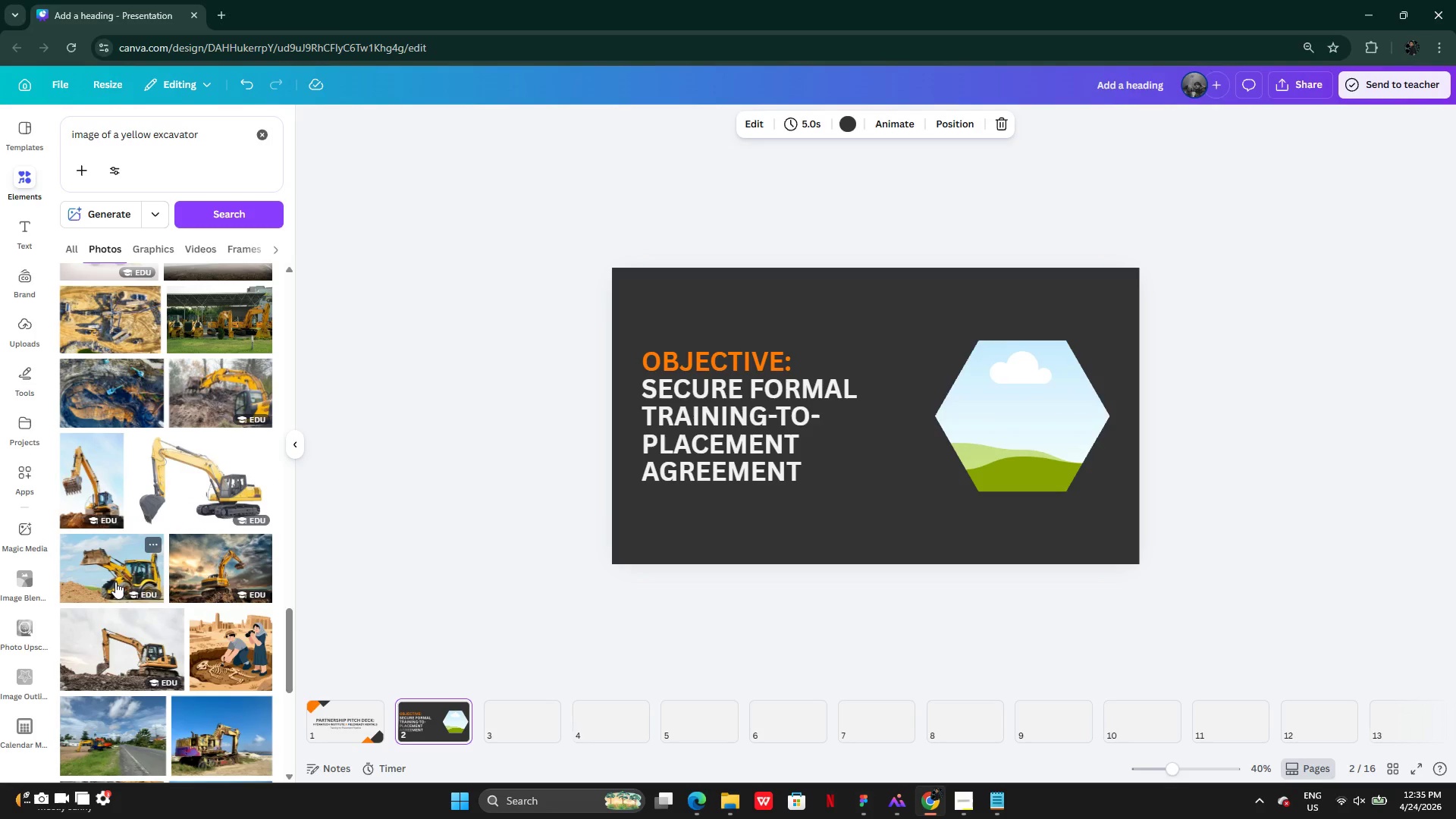 
wait(32.74)
 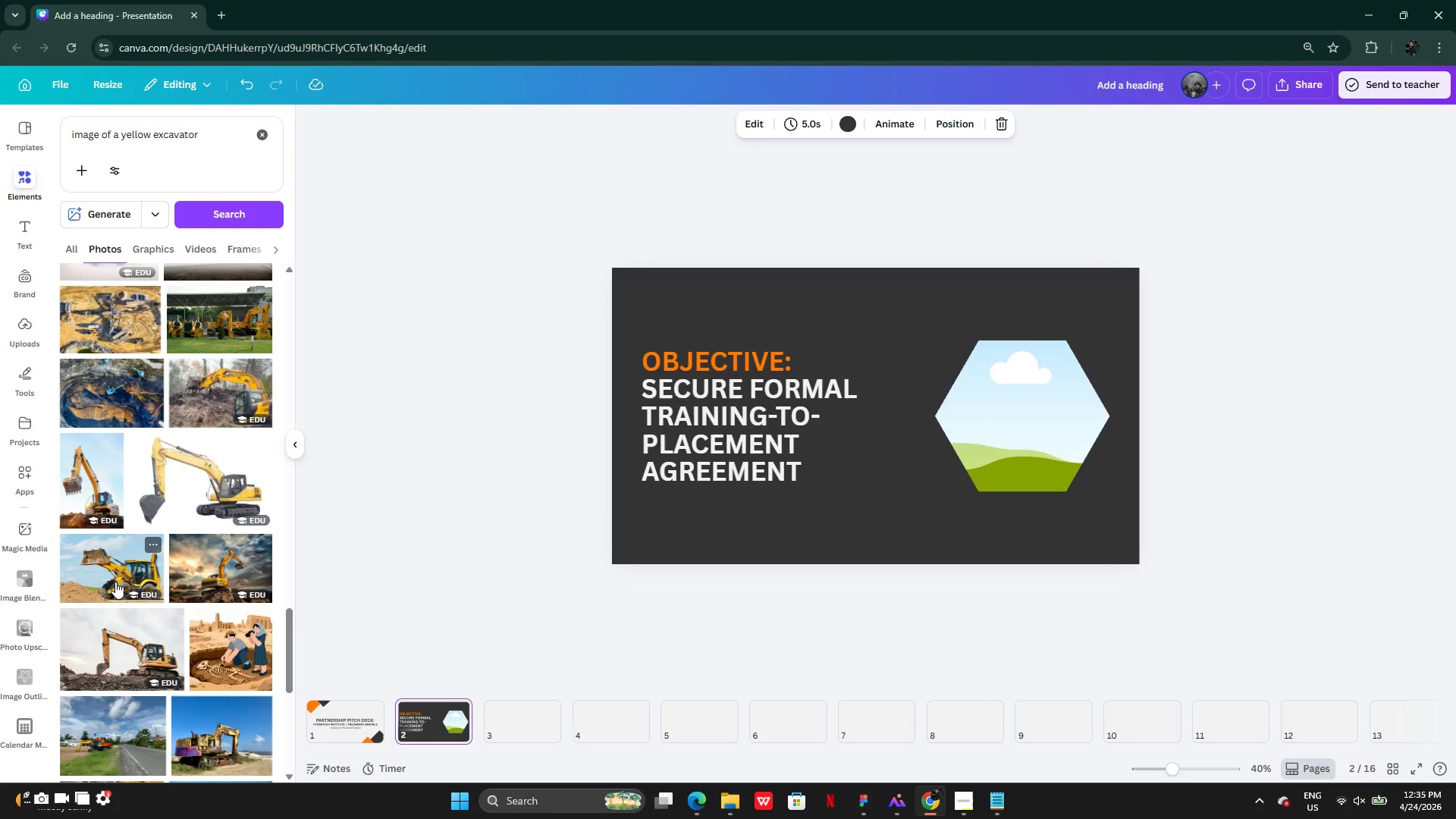 
mouse_move([212, 543])
 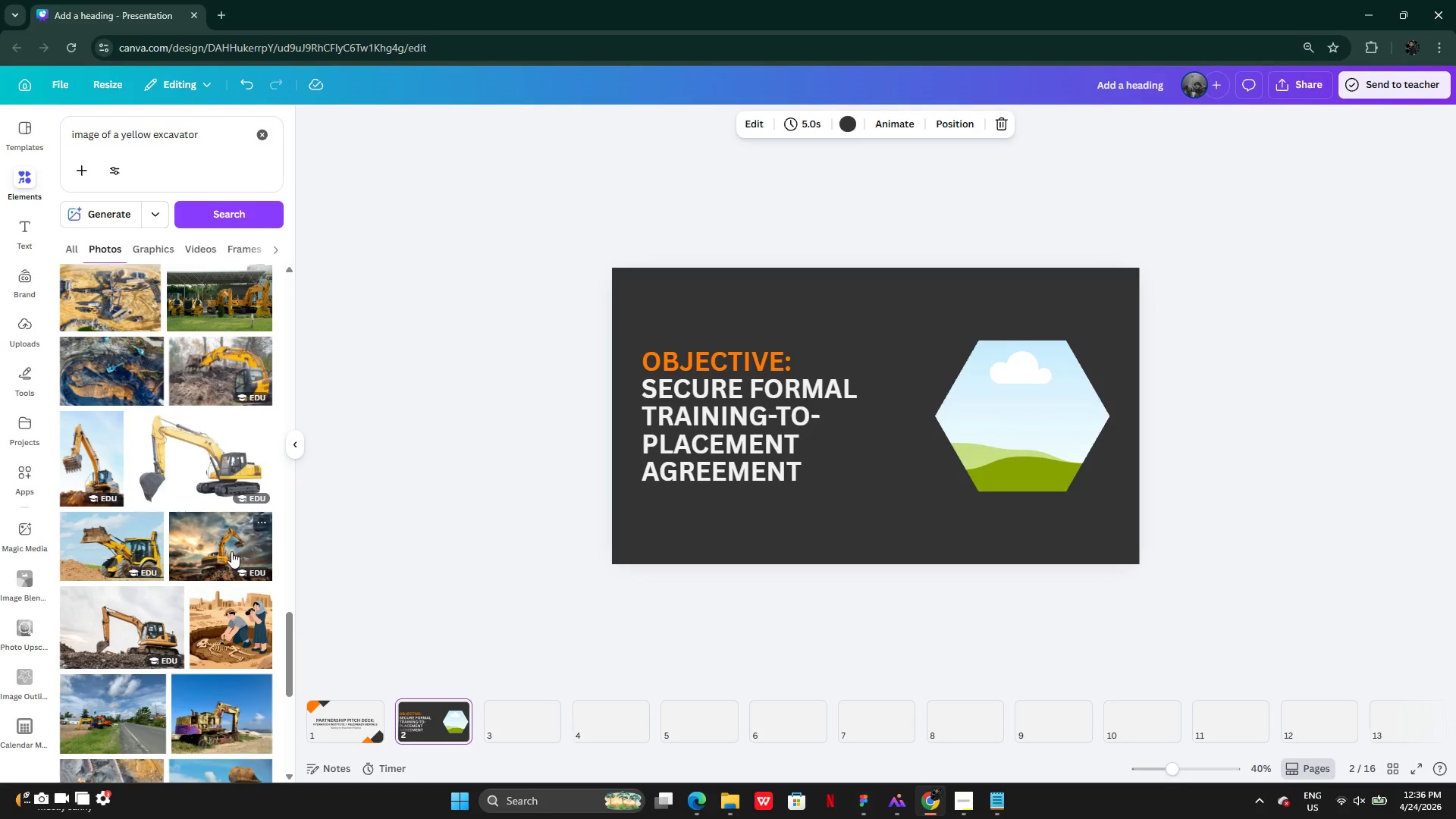 
left_click([229, 551])
 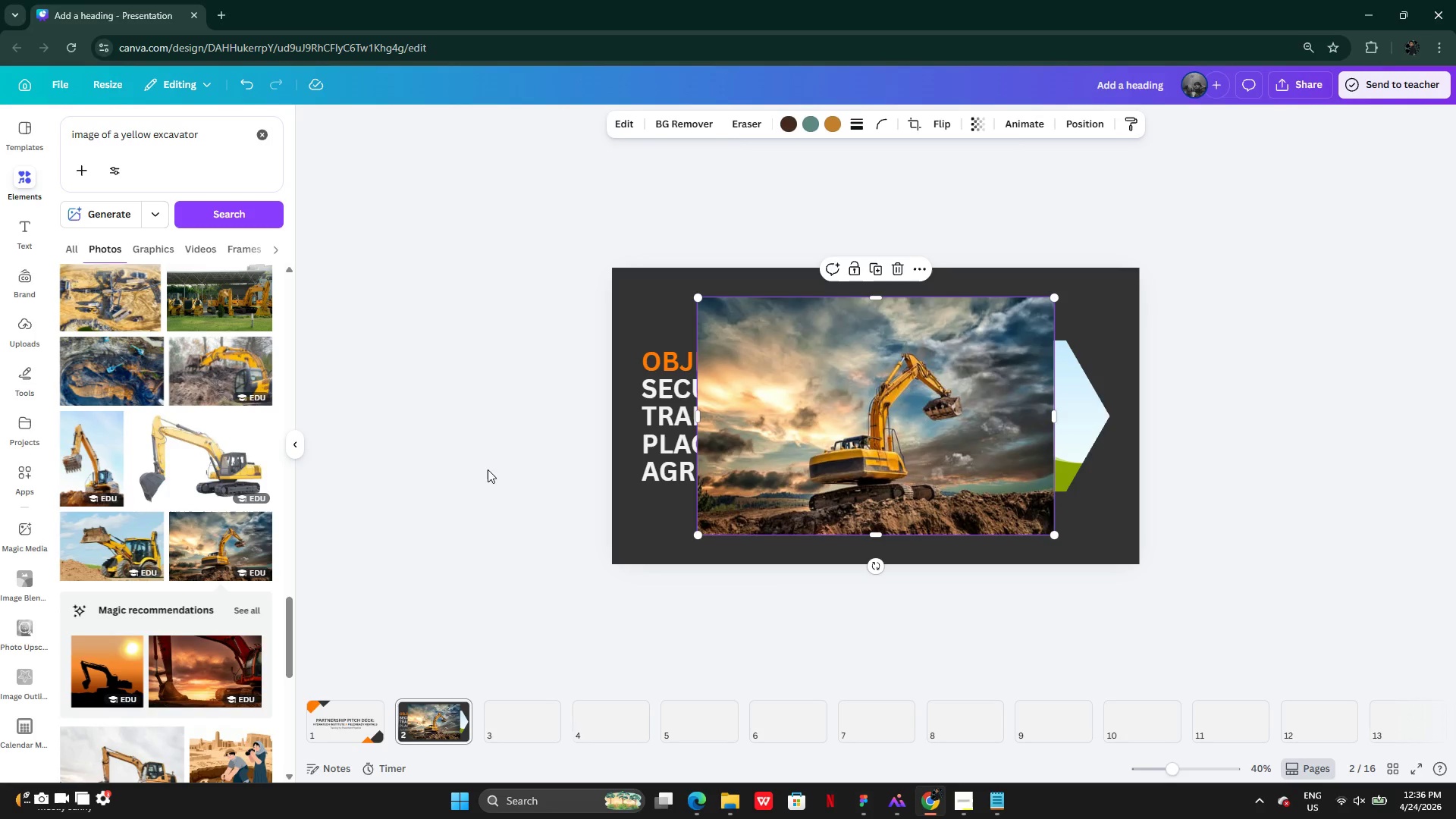 
left_click([258, 522])
 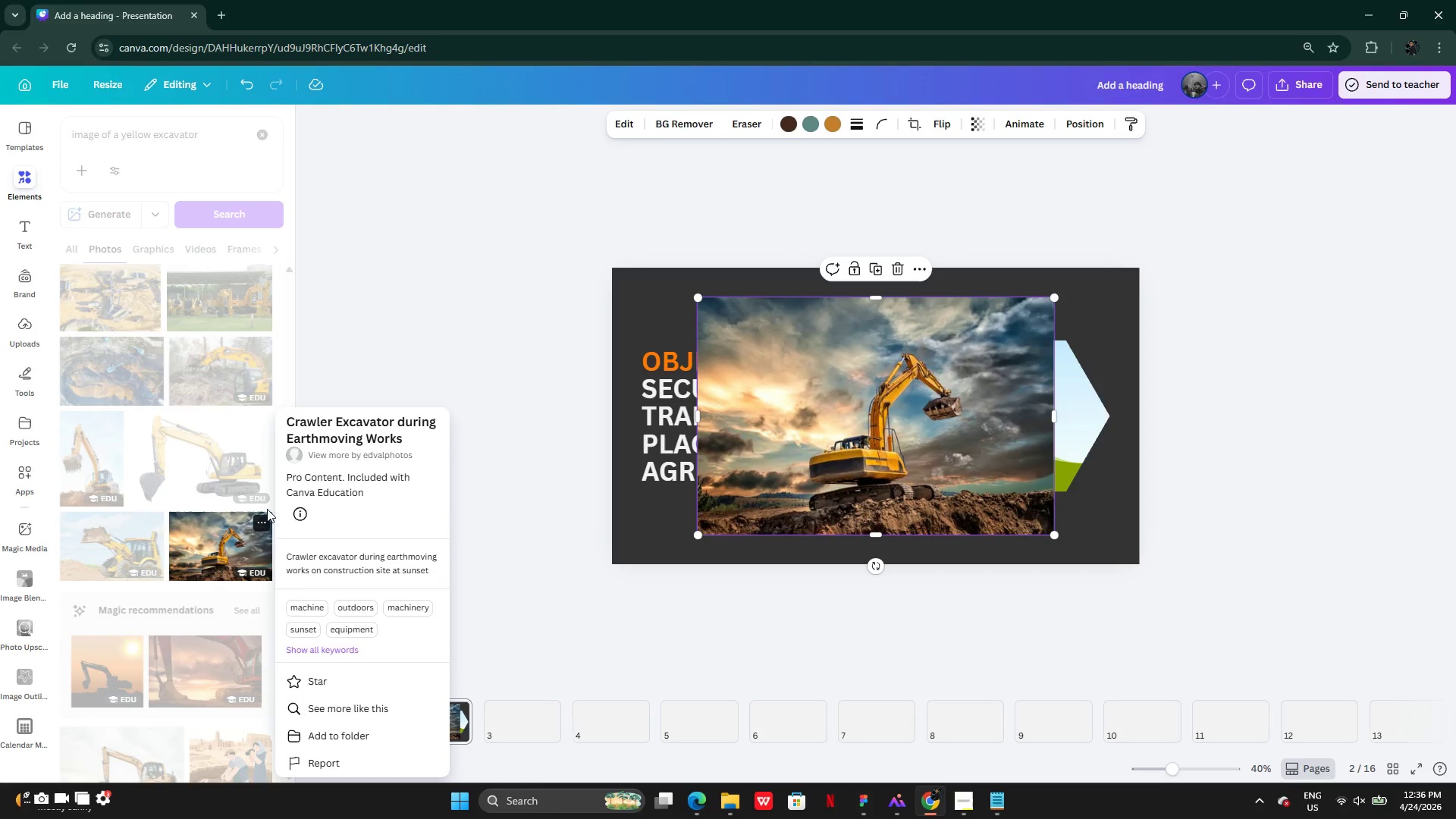 
left_click([372, 335])
 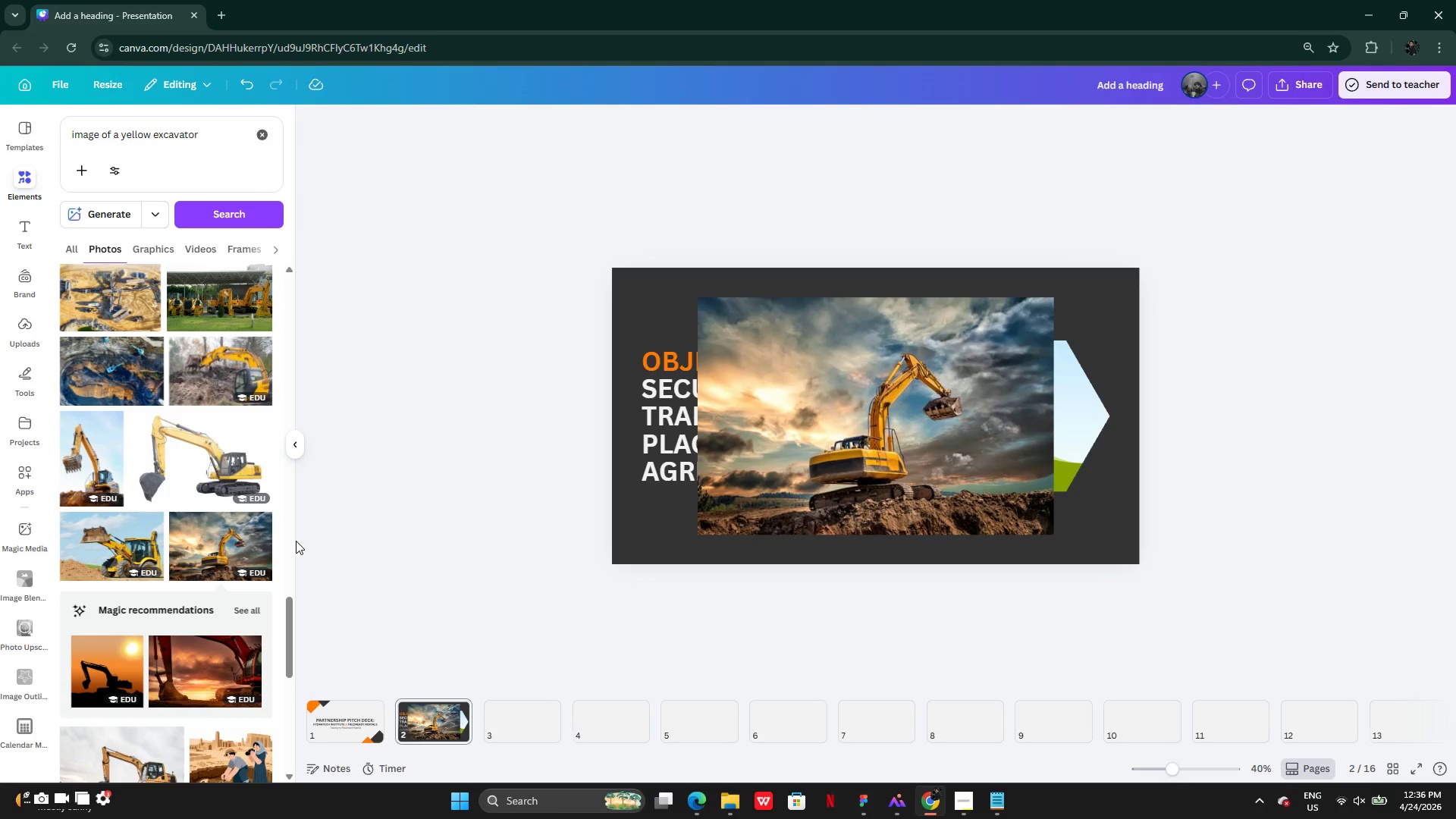 
left_click_drag(start_coordinate=[811, 440], to_coordinate=[970, 441])
 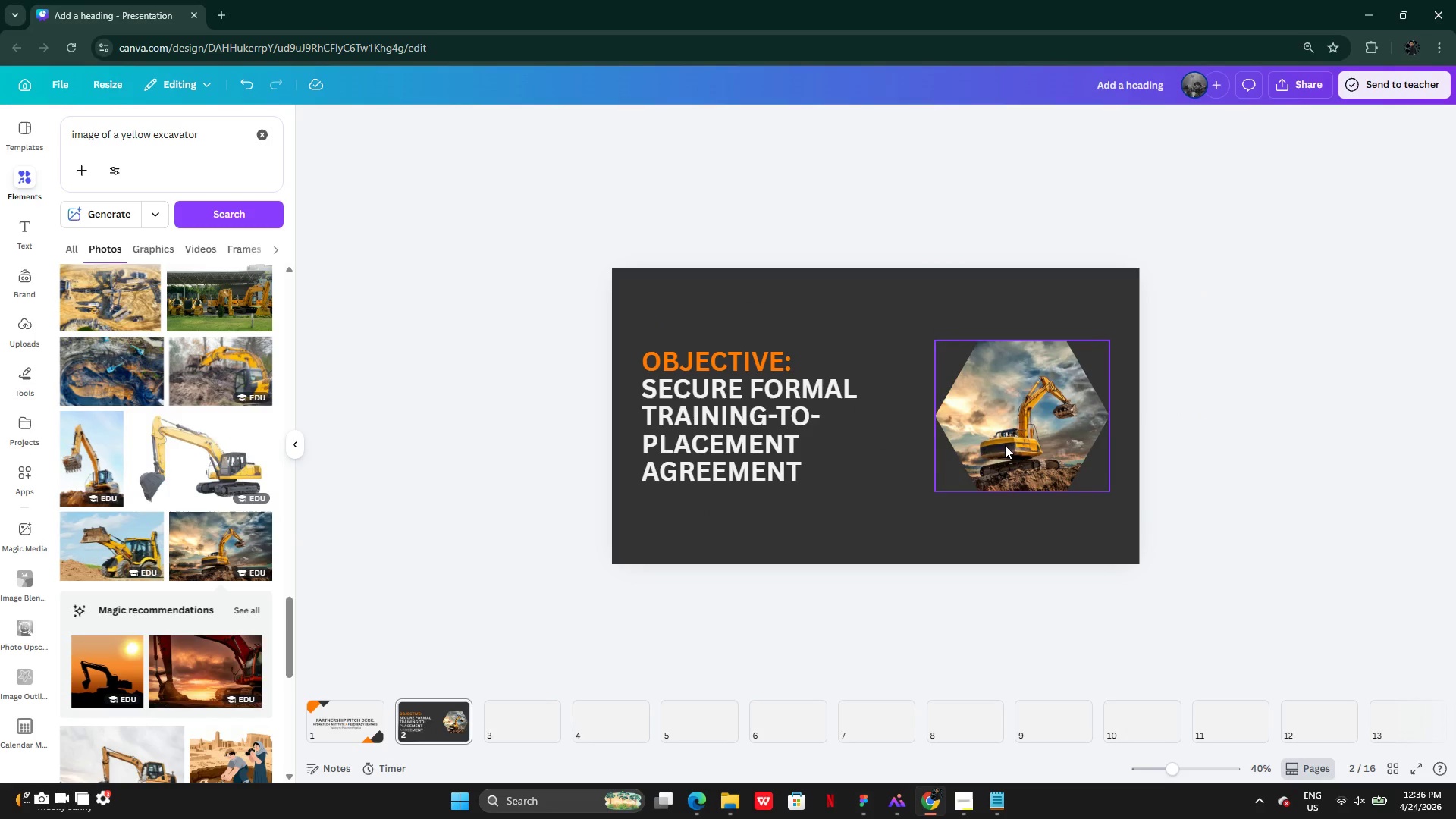 
double_click([1005, 445])
 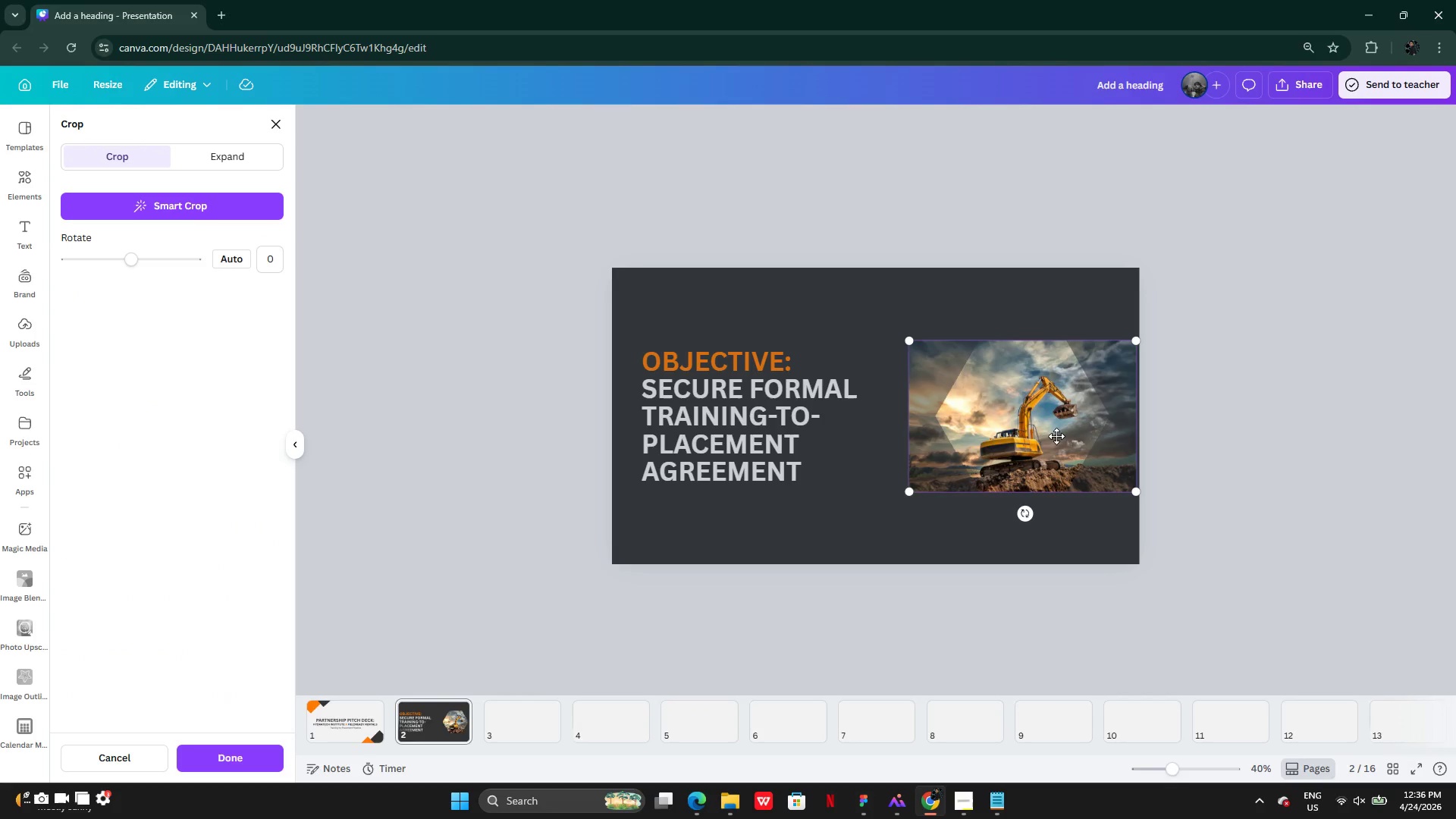 
left_click([1187, 378])
 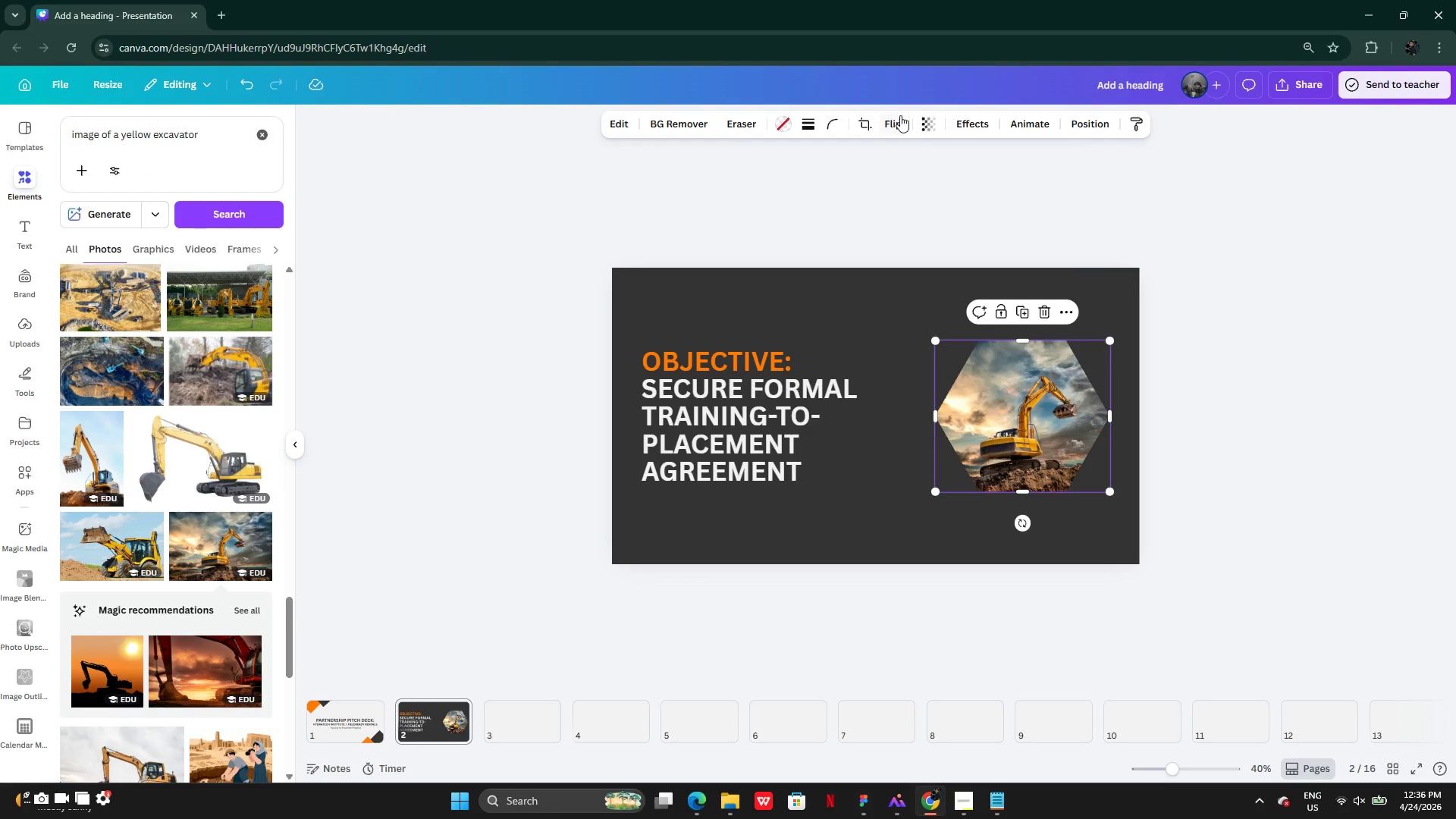 
left_click([898, 119])
 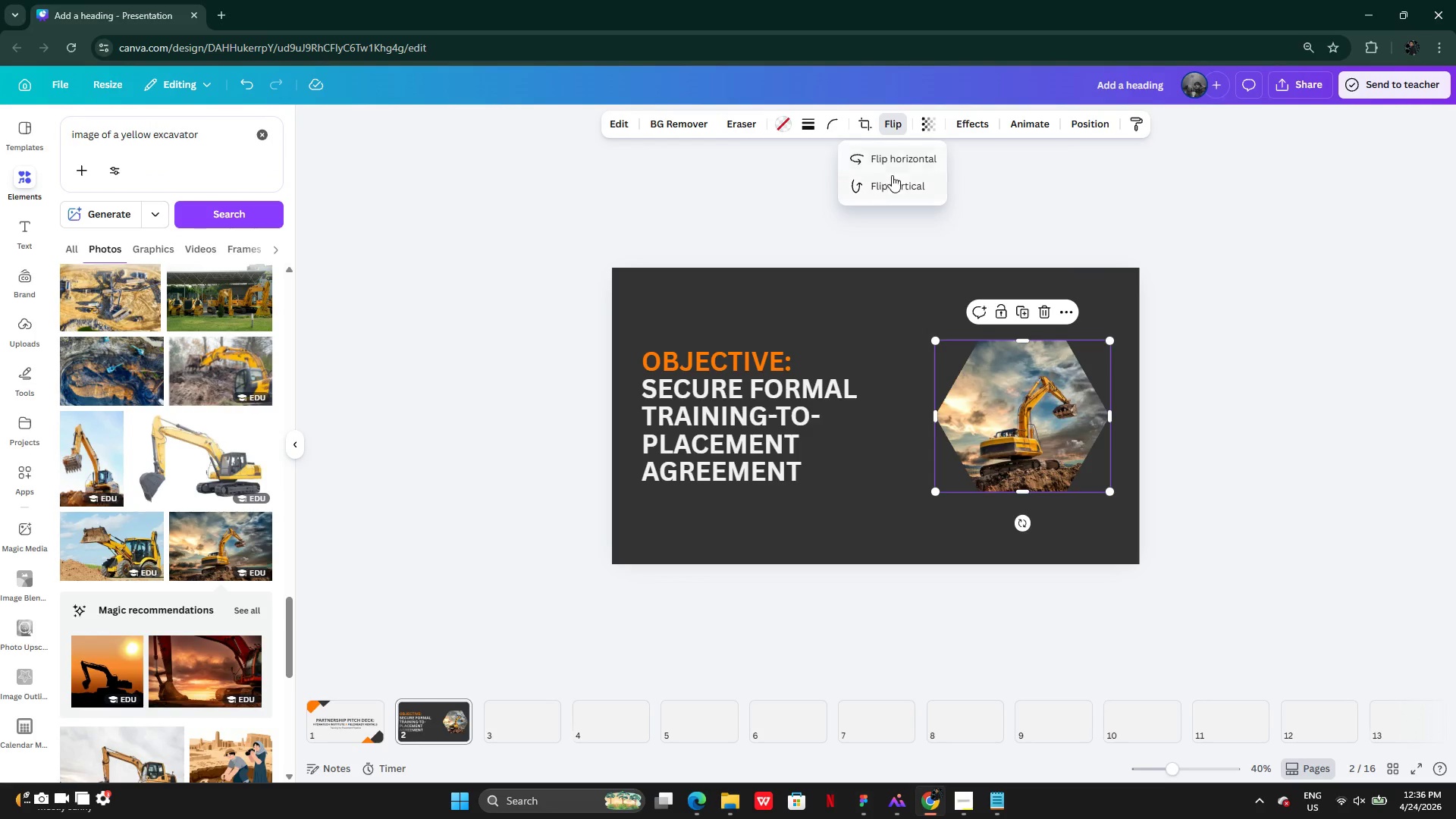 
left_click([896, 155])
 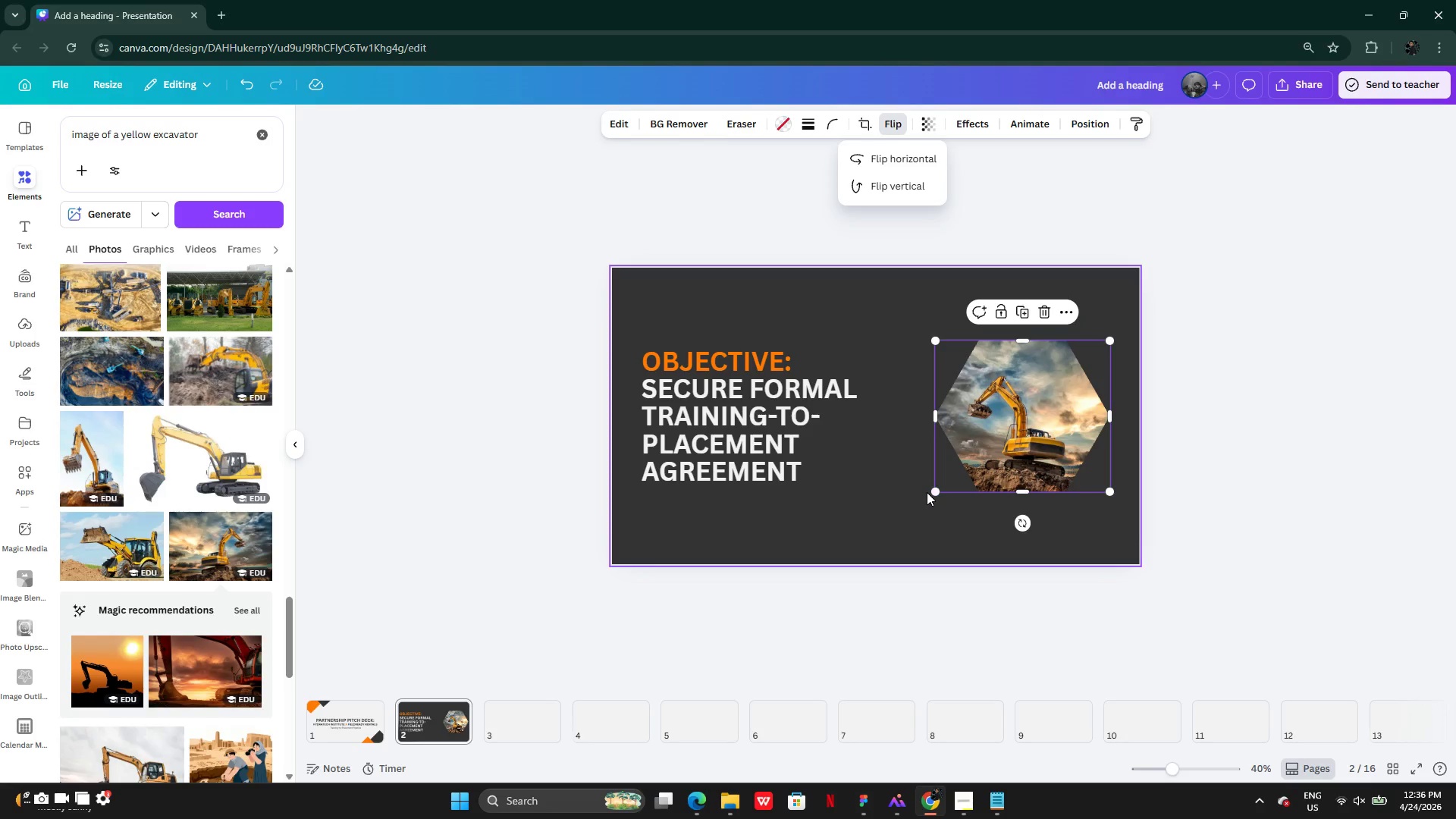 
left_click_drag(start_coordinate=[934, 493], to_coordinate=[881, 516])
 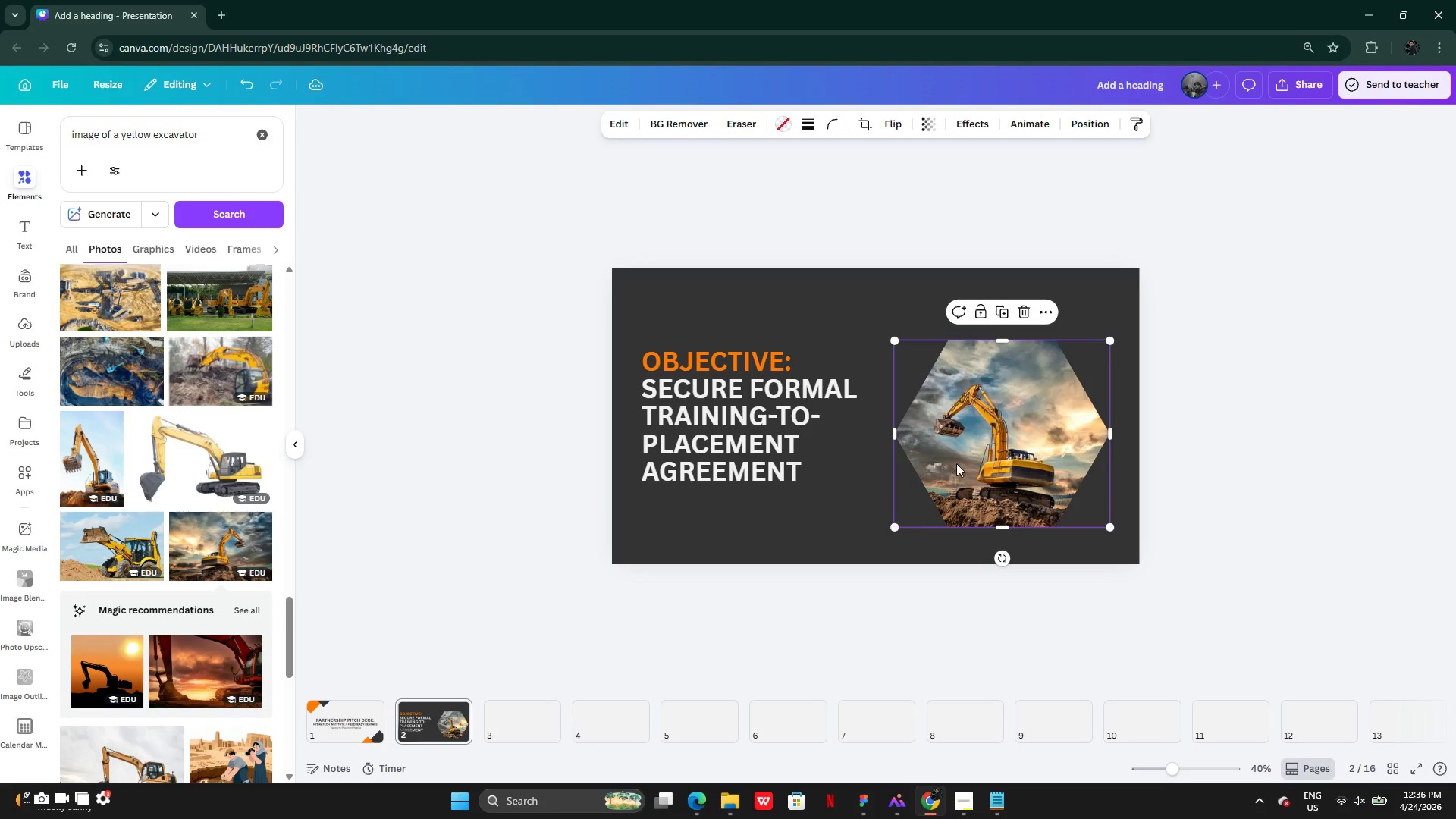 
left_click_drag(start_coordinate=[956, 458], to_coordinate=[953, 426])
 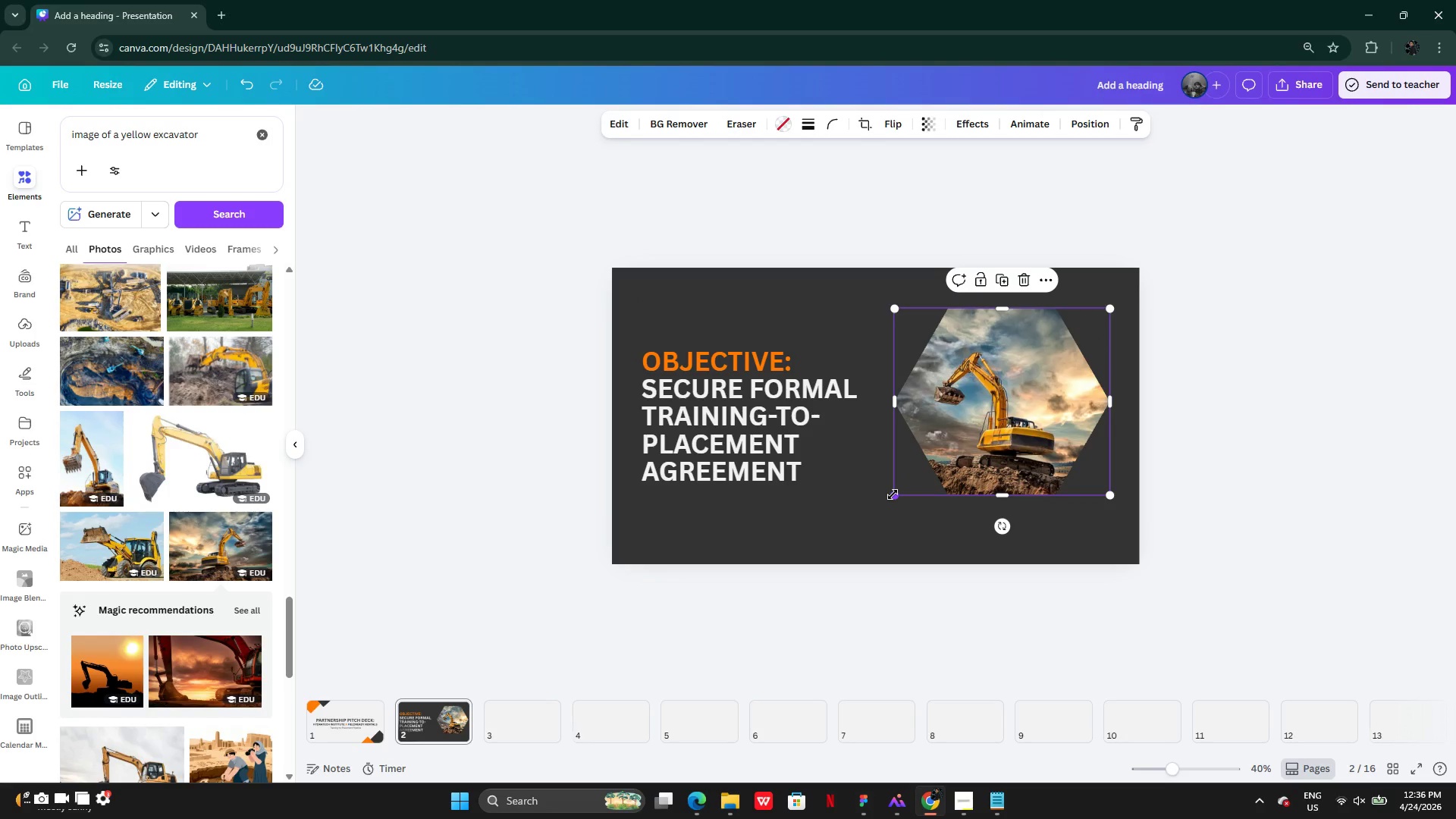 
left_click_drag(start_coordinate=[893, 494], to_coordinate=[851, 519])
 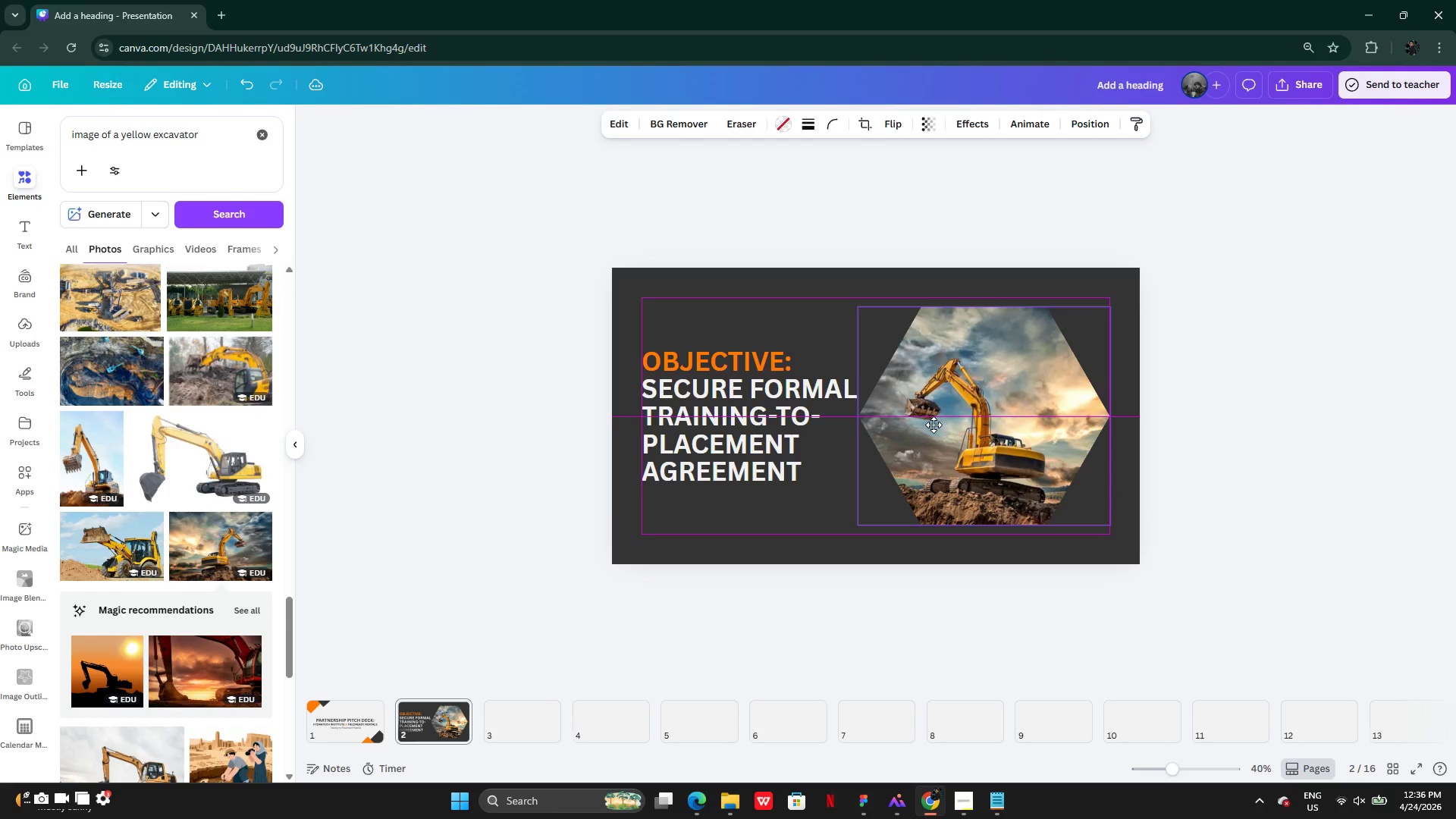 
left_click([1142, 413])
 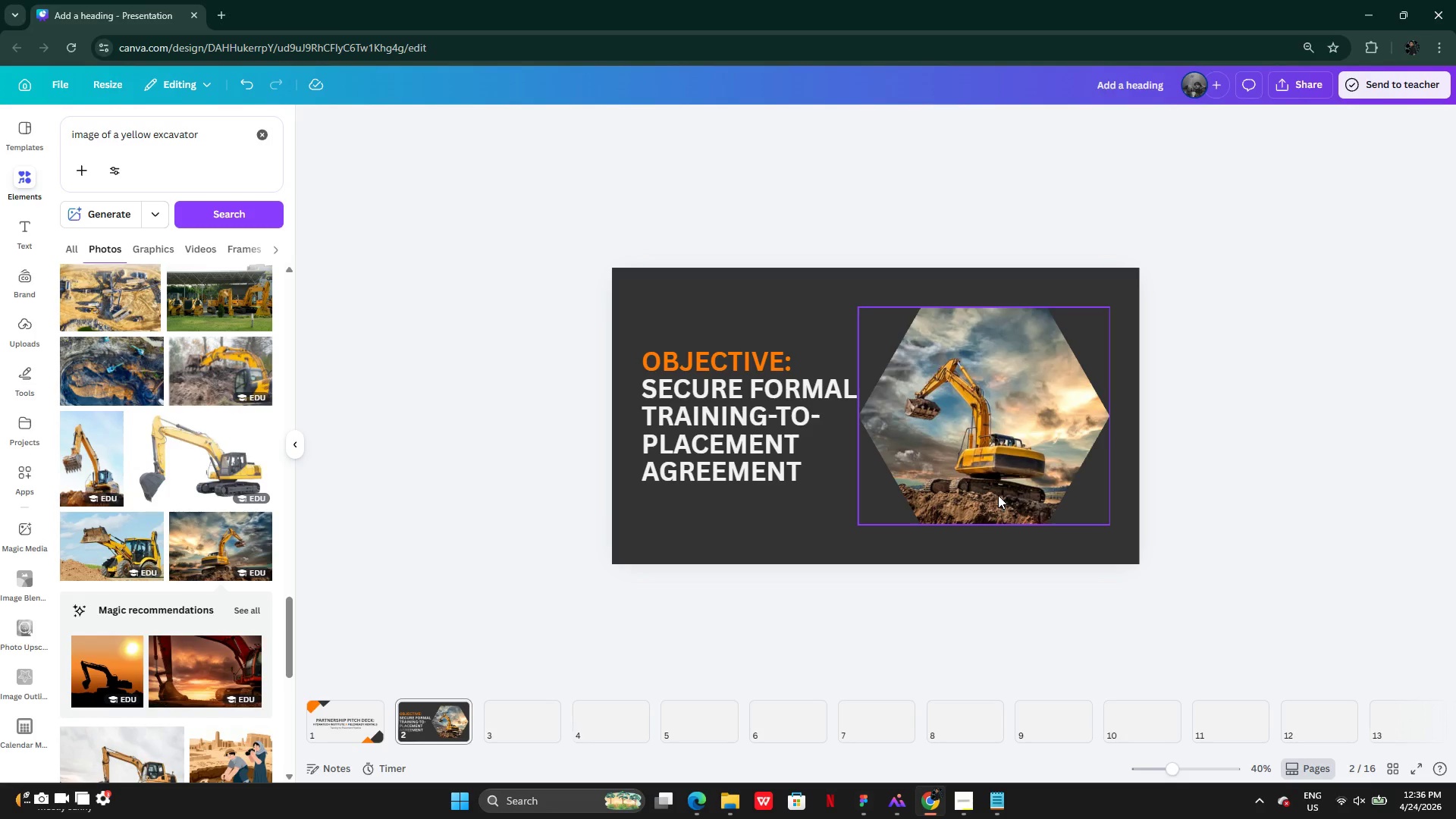 
wait(8.27)
 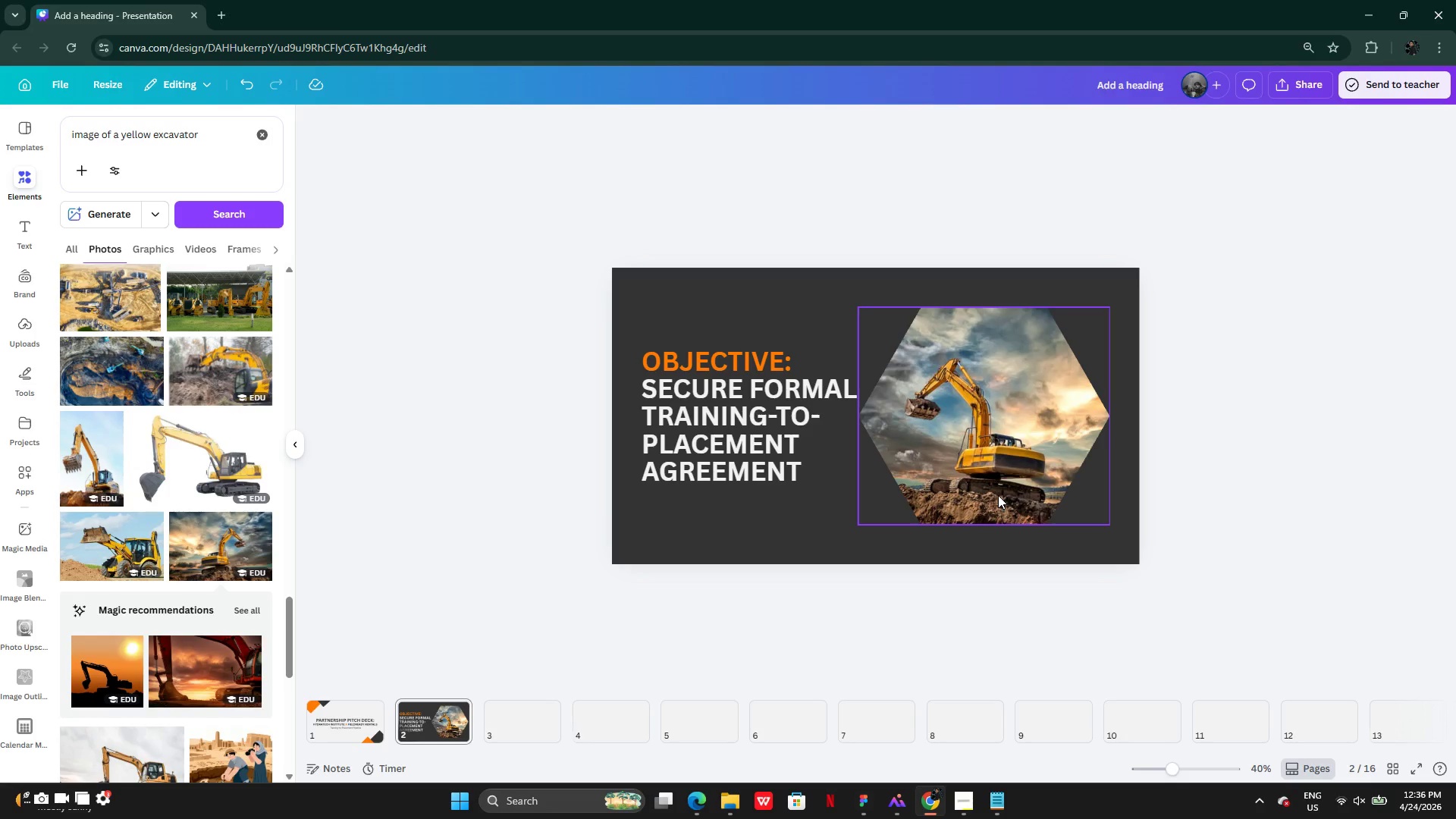 
left_click([1131, 315])
 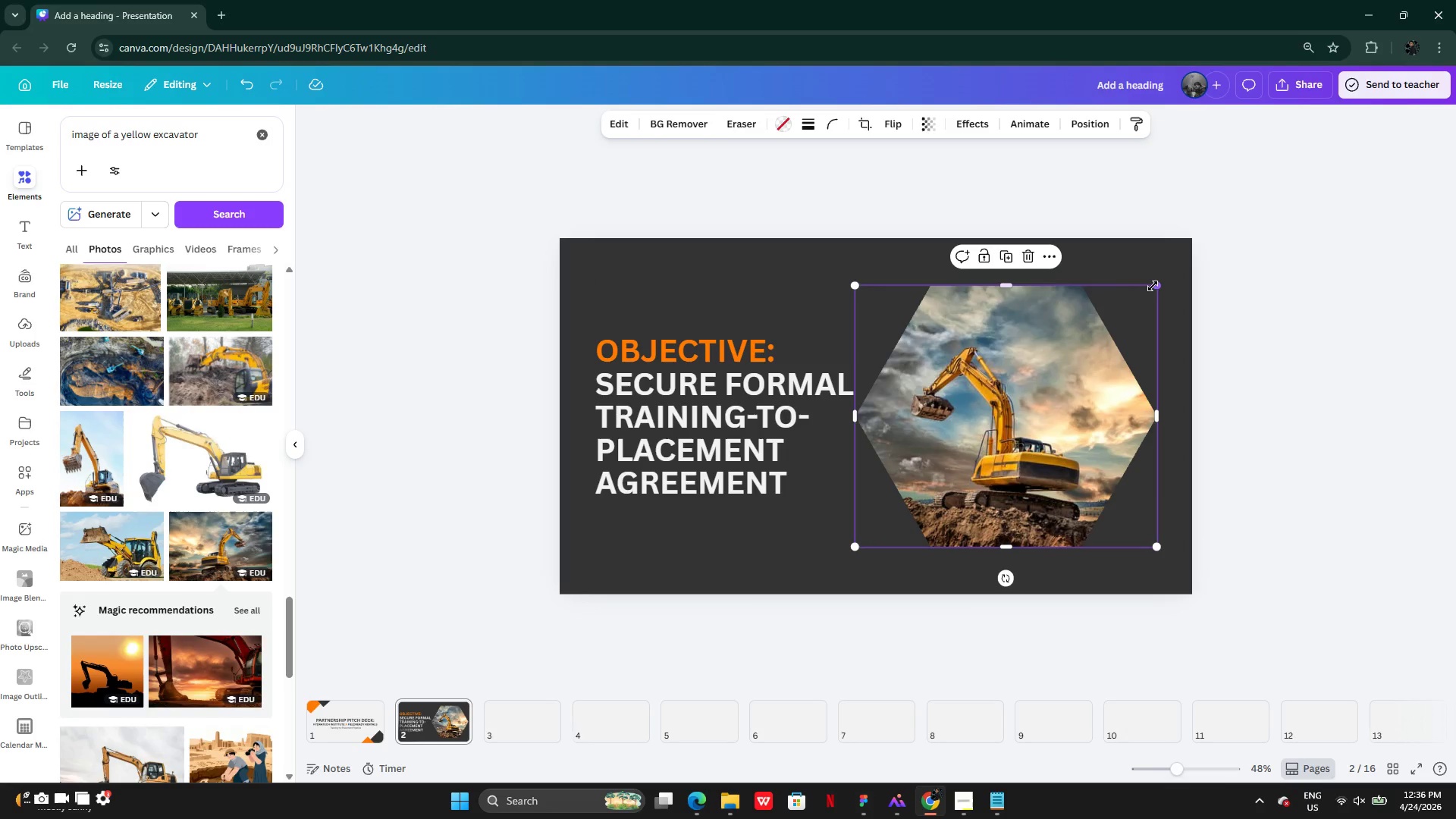 
left_click_drag(start_coordinate=[1153, 286], to_coordinate=[1121, 314])
 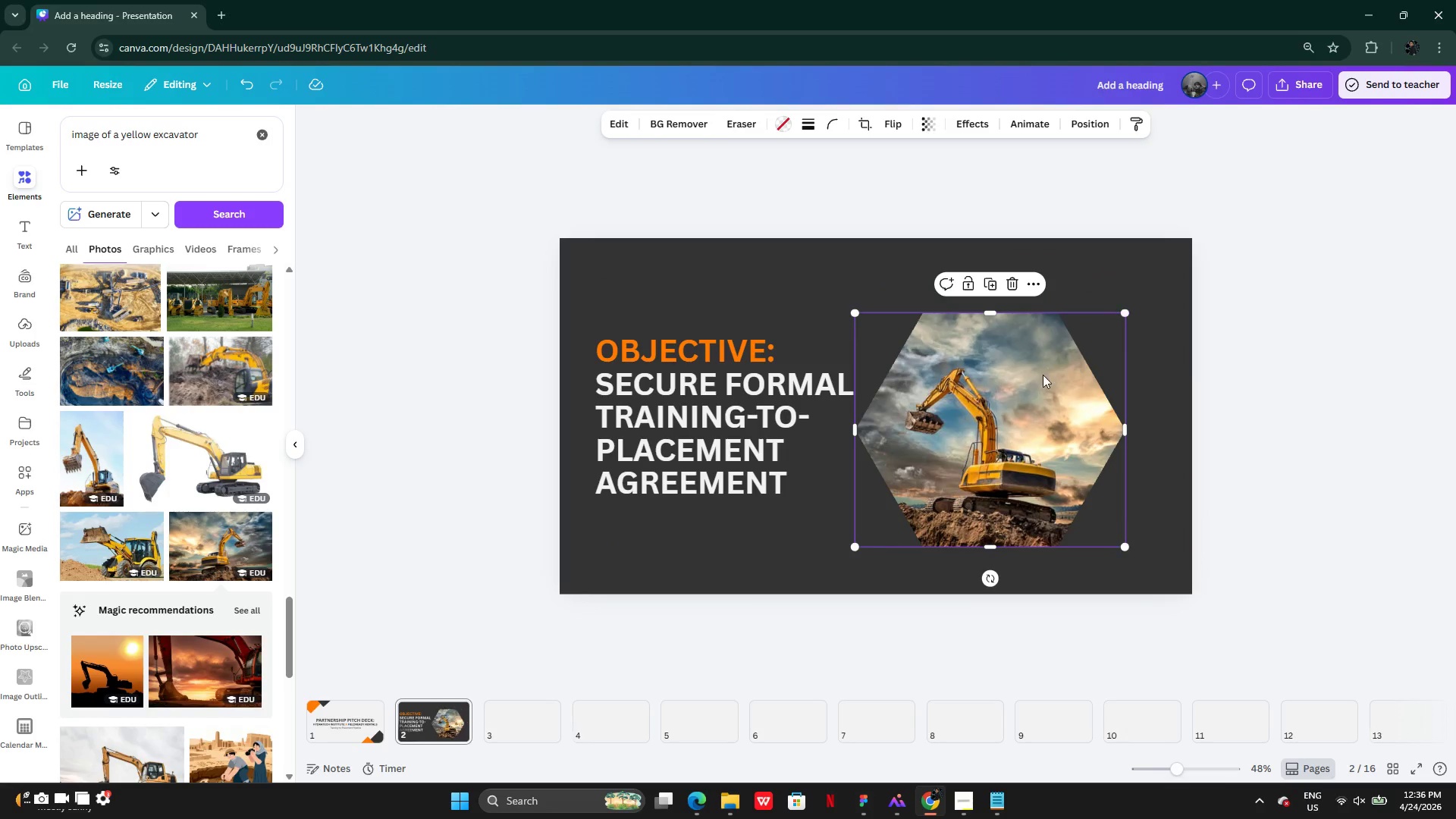 
left_click_drag(start_coordinate=[1043, 375], to_coordinate=[1073, 362])
 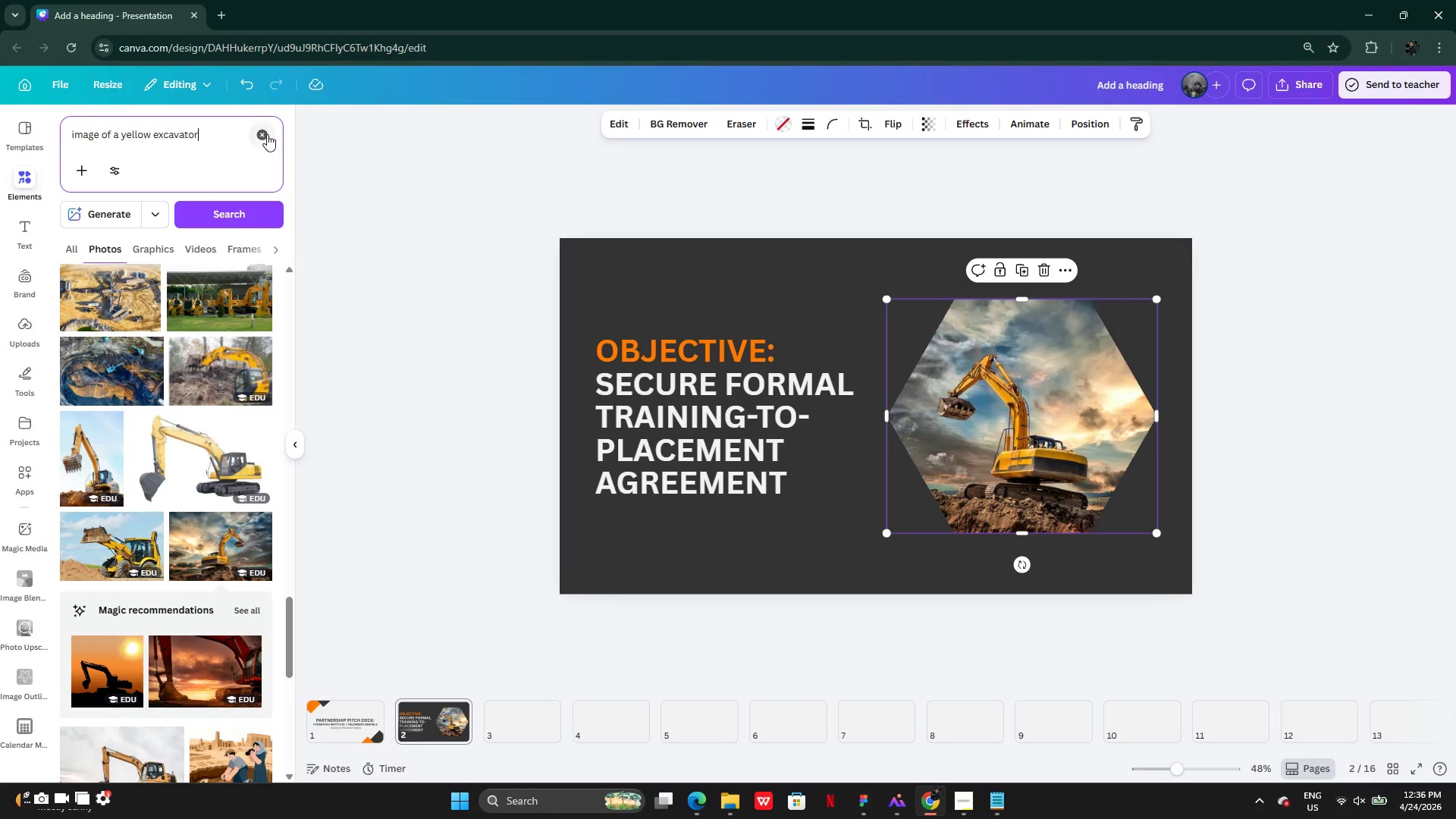 
left_click([197, 133])
 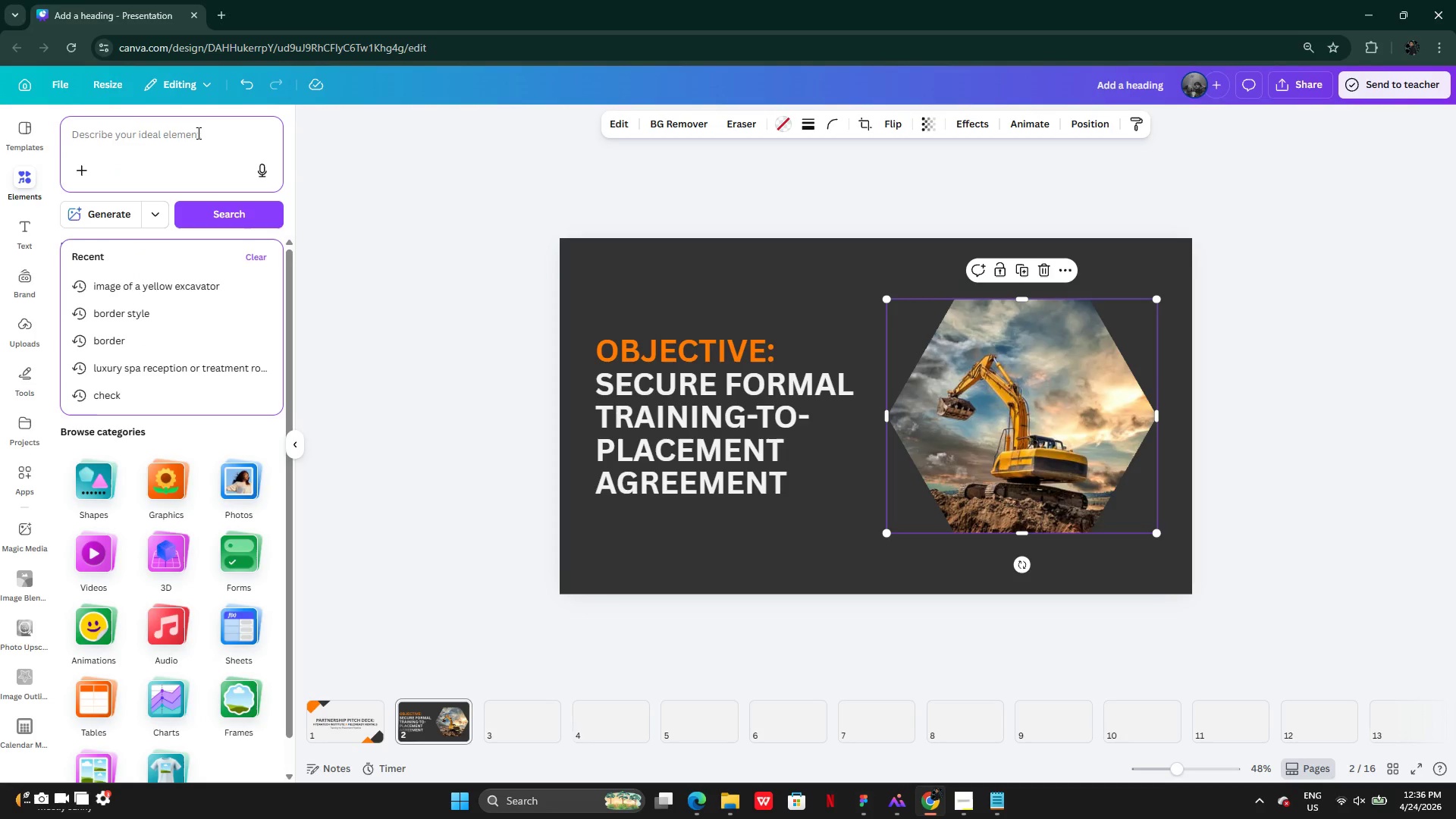 
type(frames)
 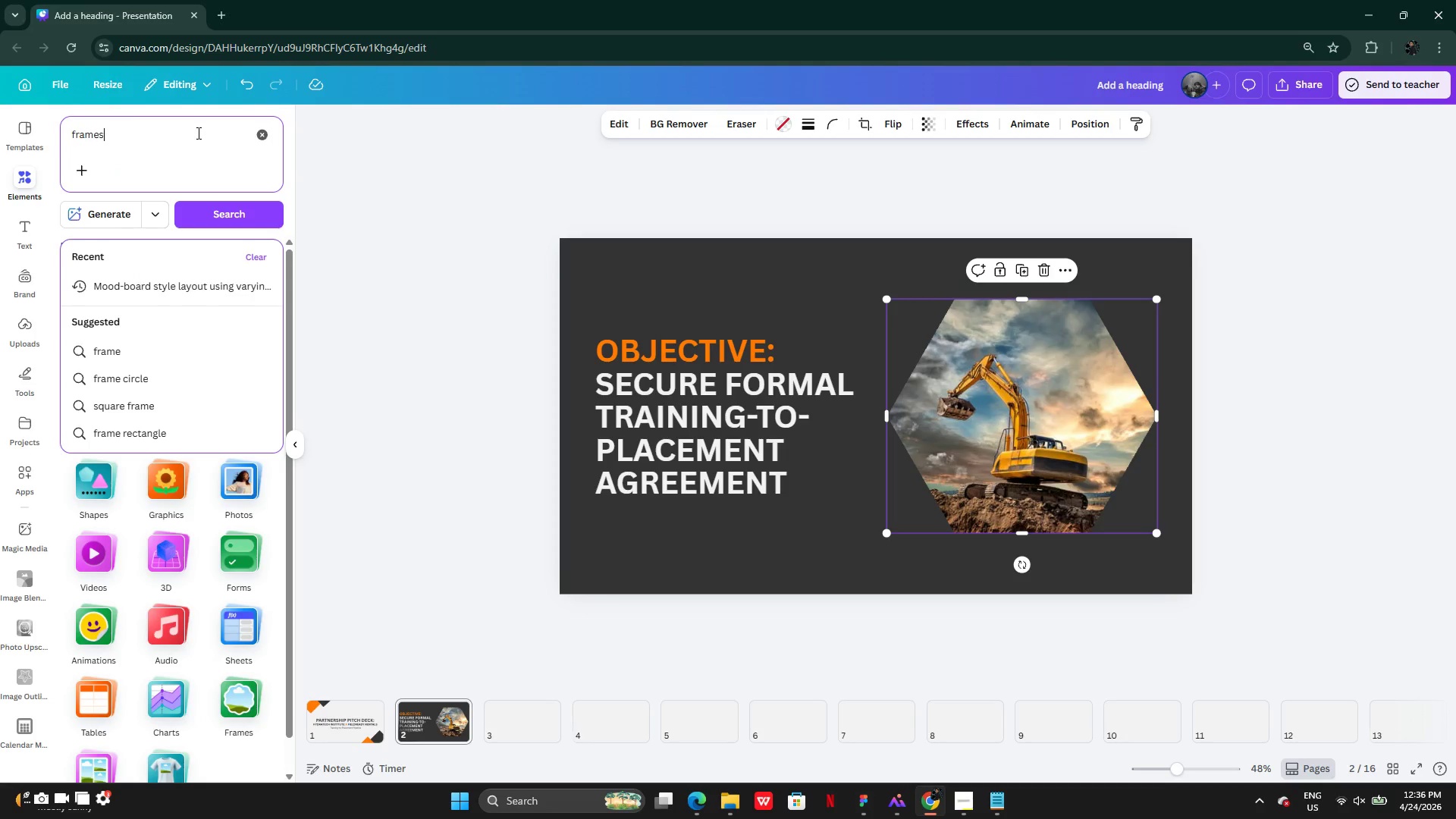 
key(Enter)
 